 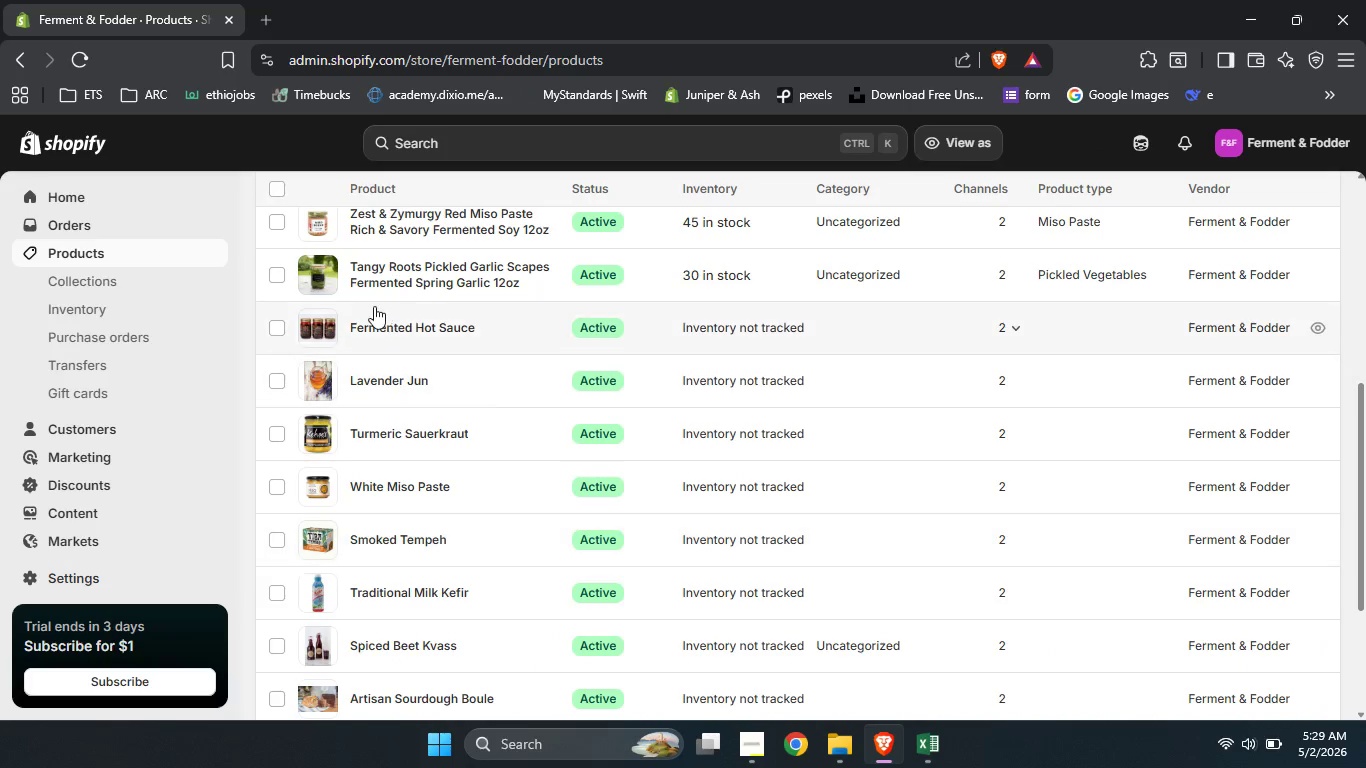 
left_click([382, 328])
 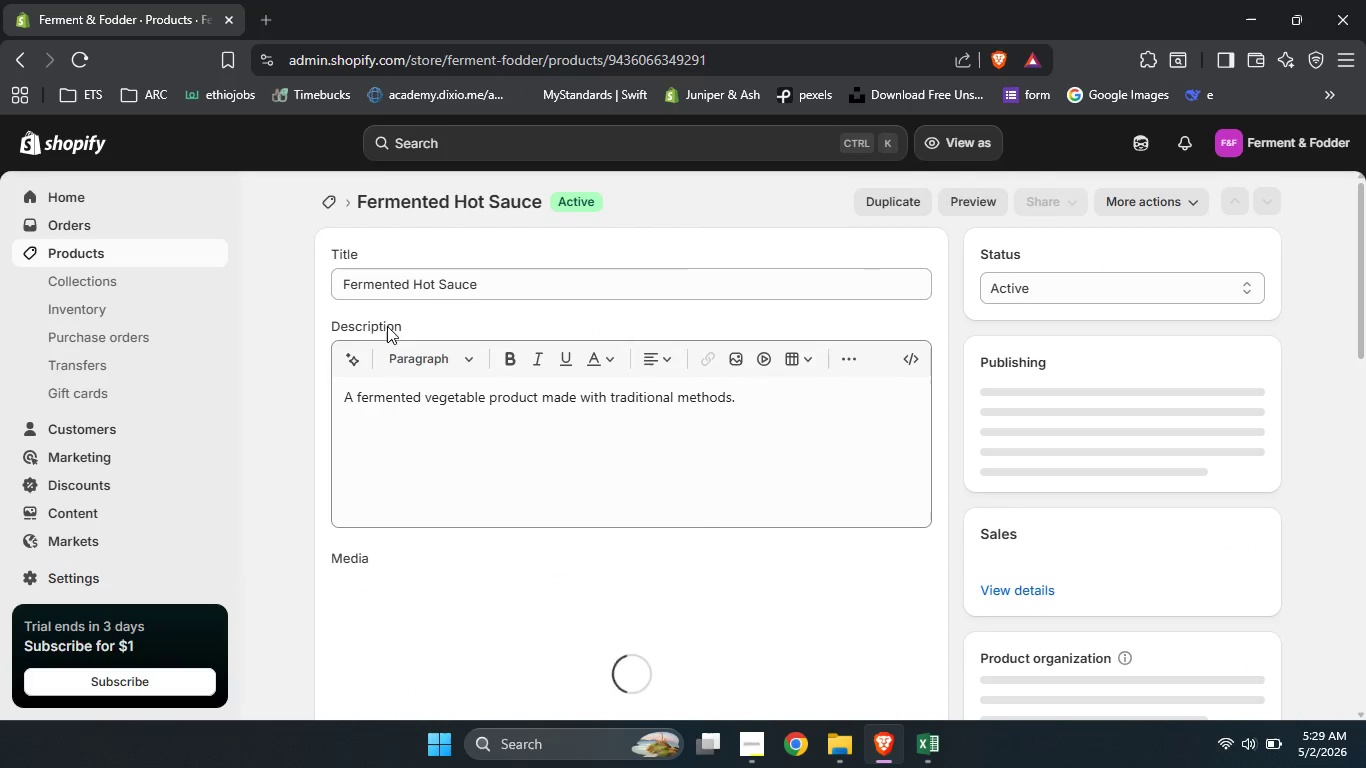 
left_click([340, 276])
 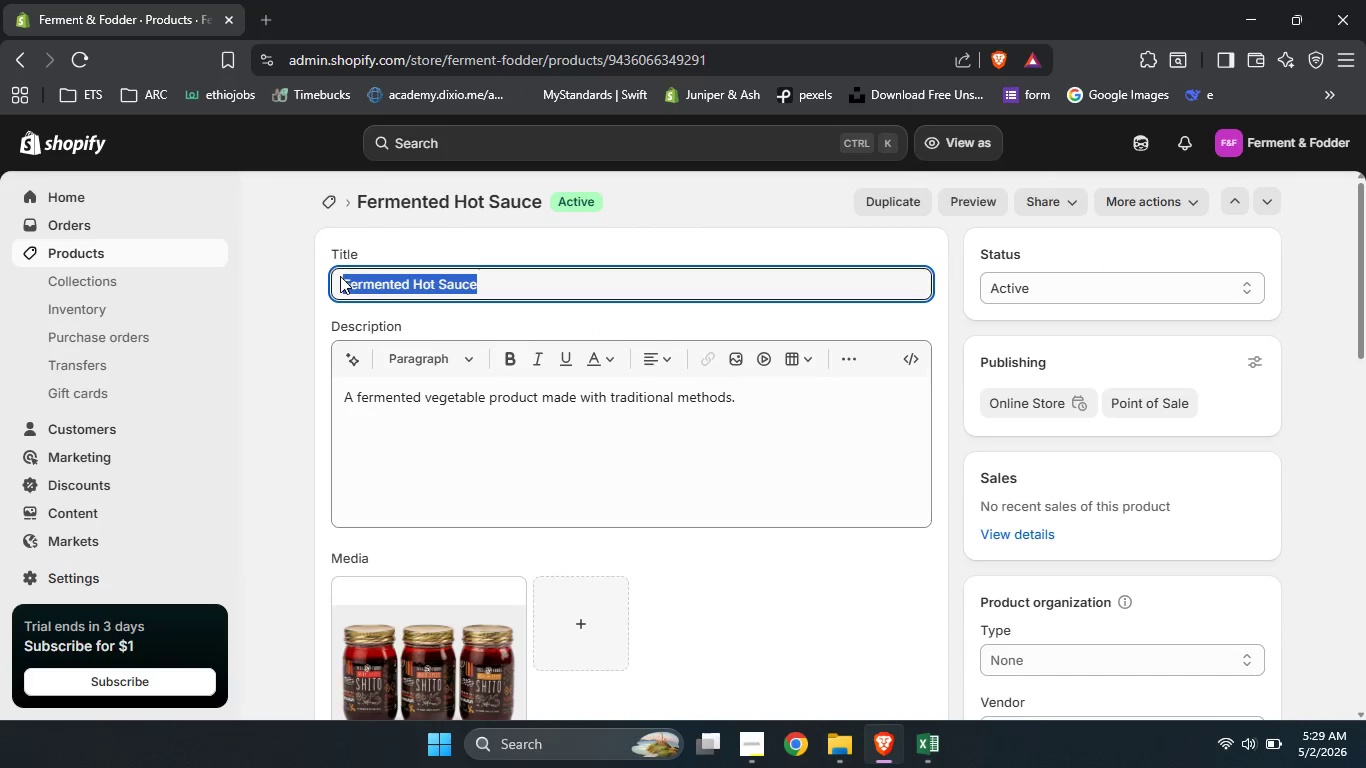 
left_click([340, 276])
 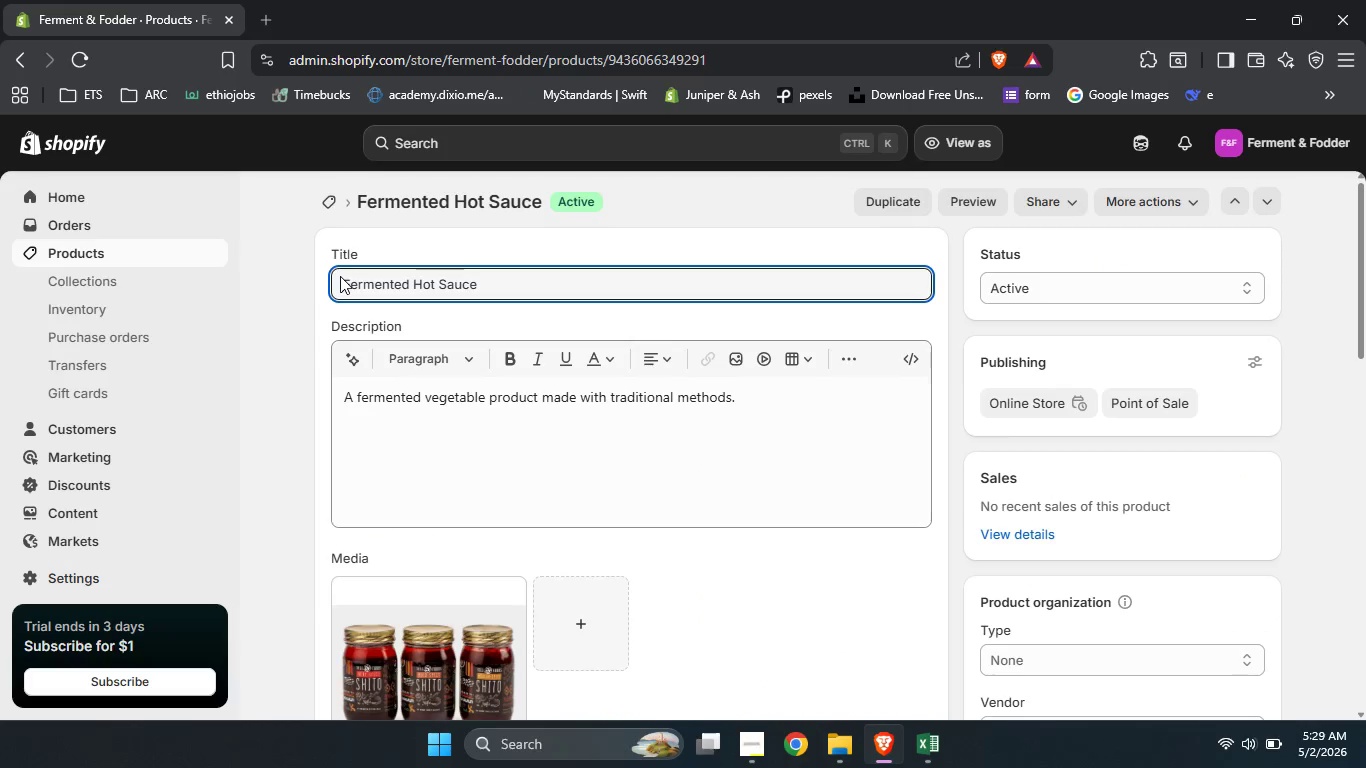 
key(ArrowLeft)
 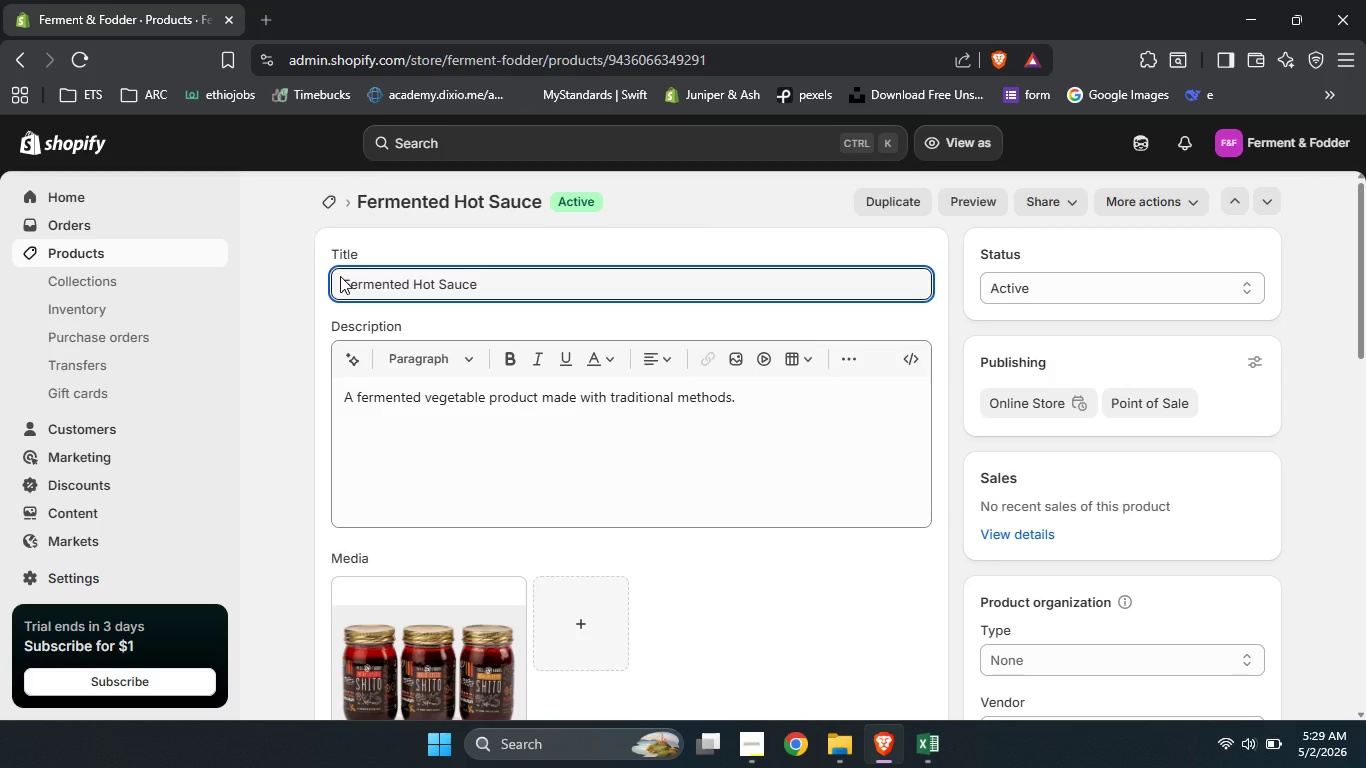 
type(Microb )
 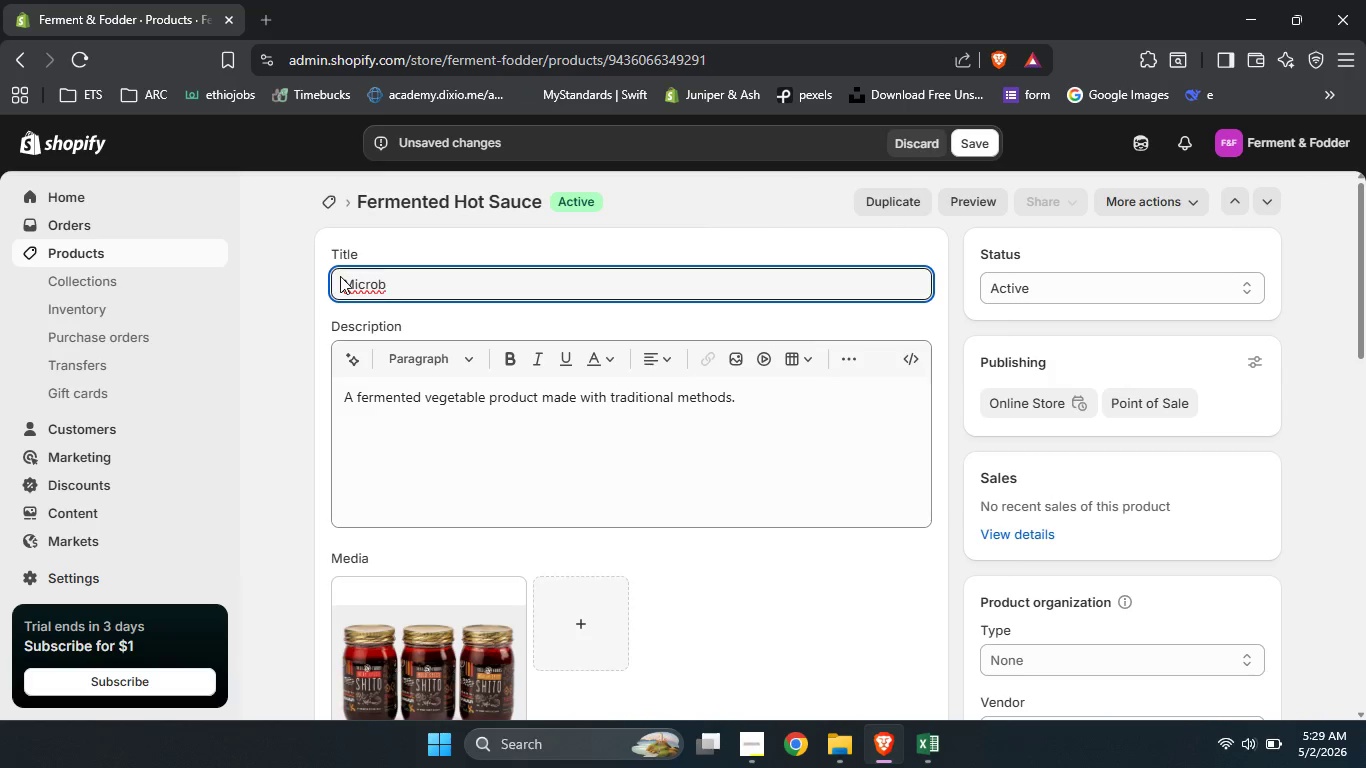 
key(Control+Z)
 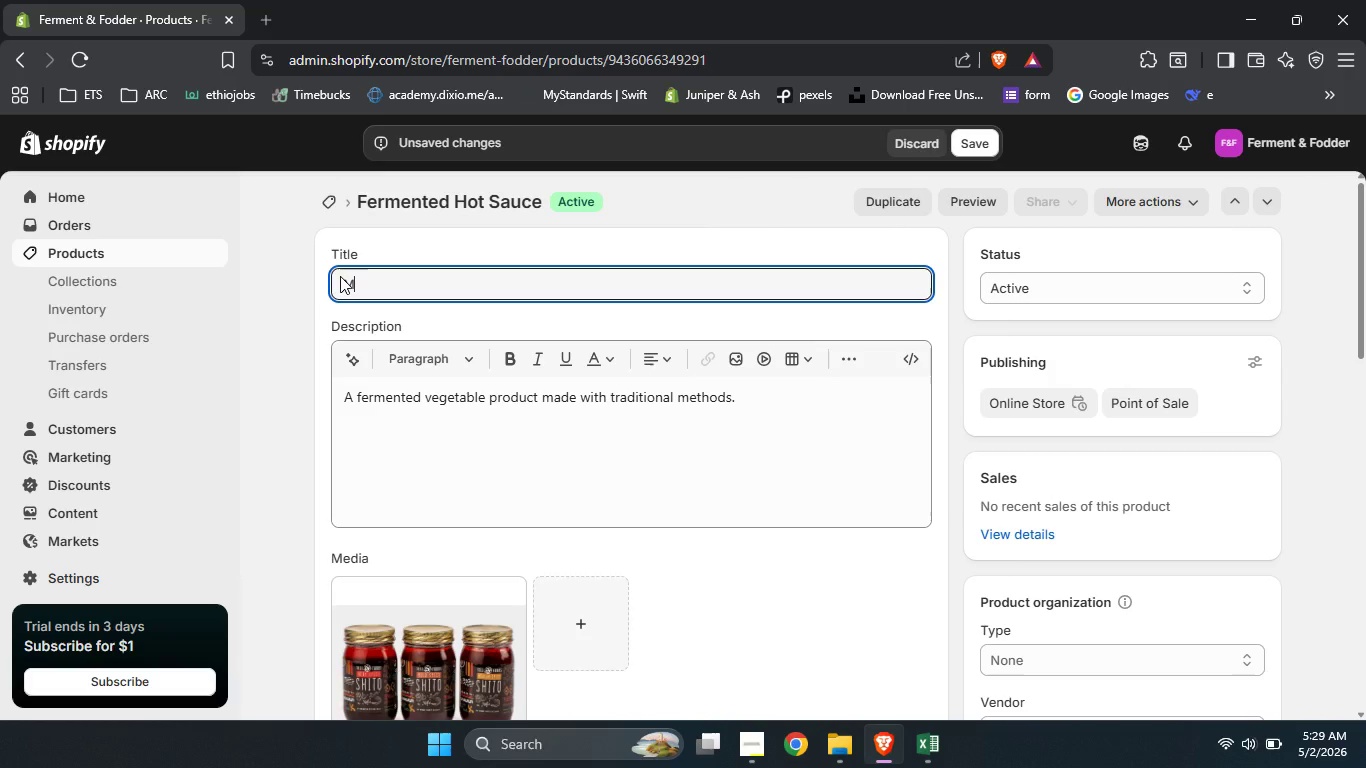 
key(Control+Z)
 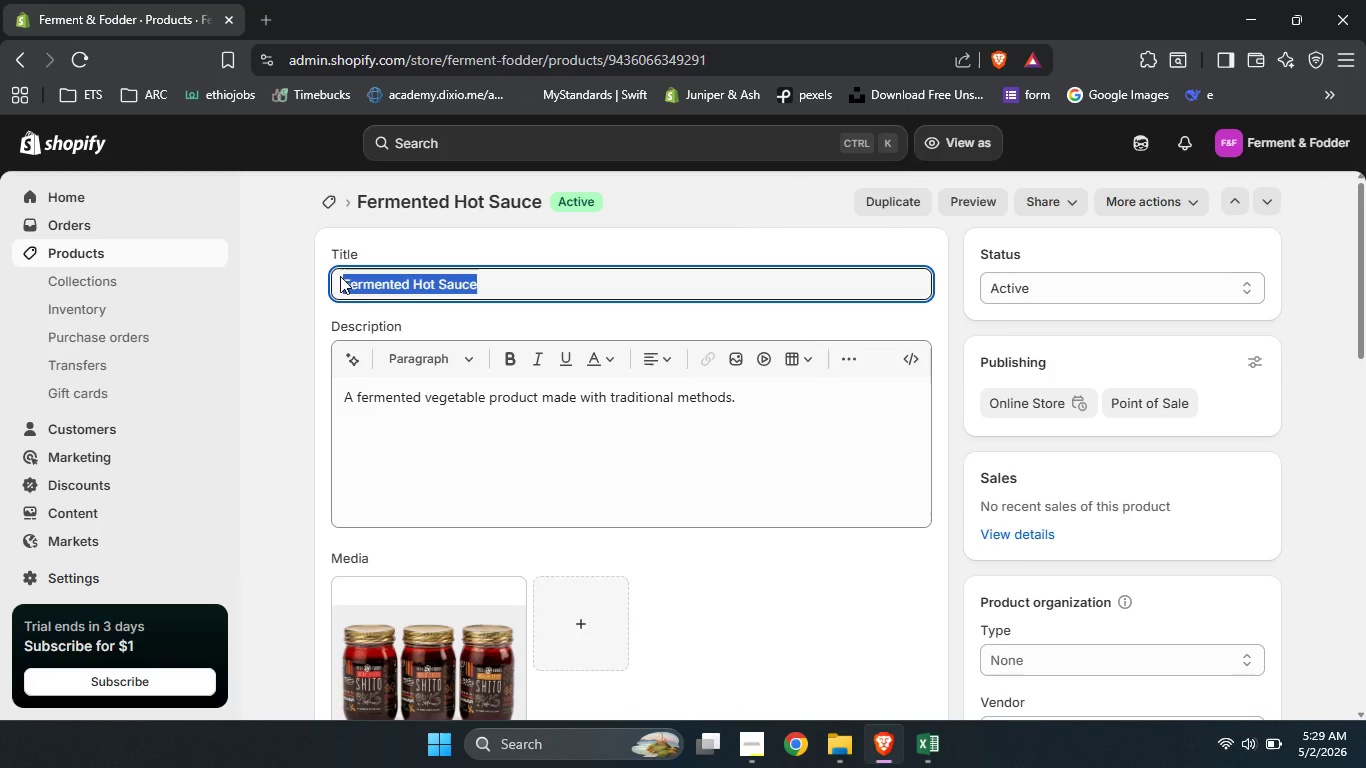 
key(ArrowLeft)
 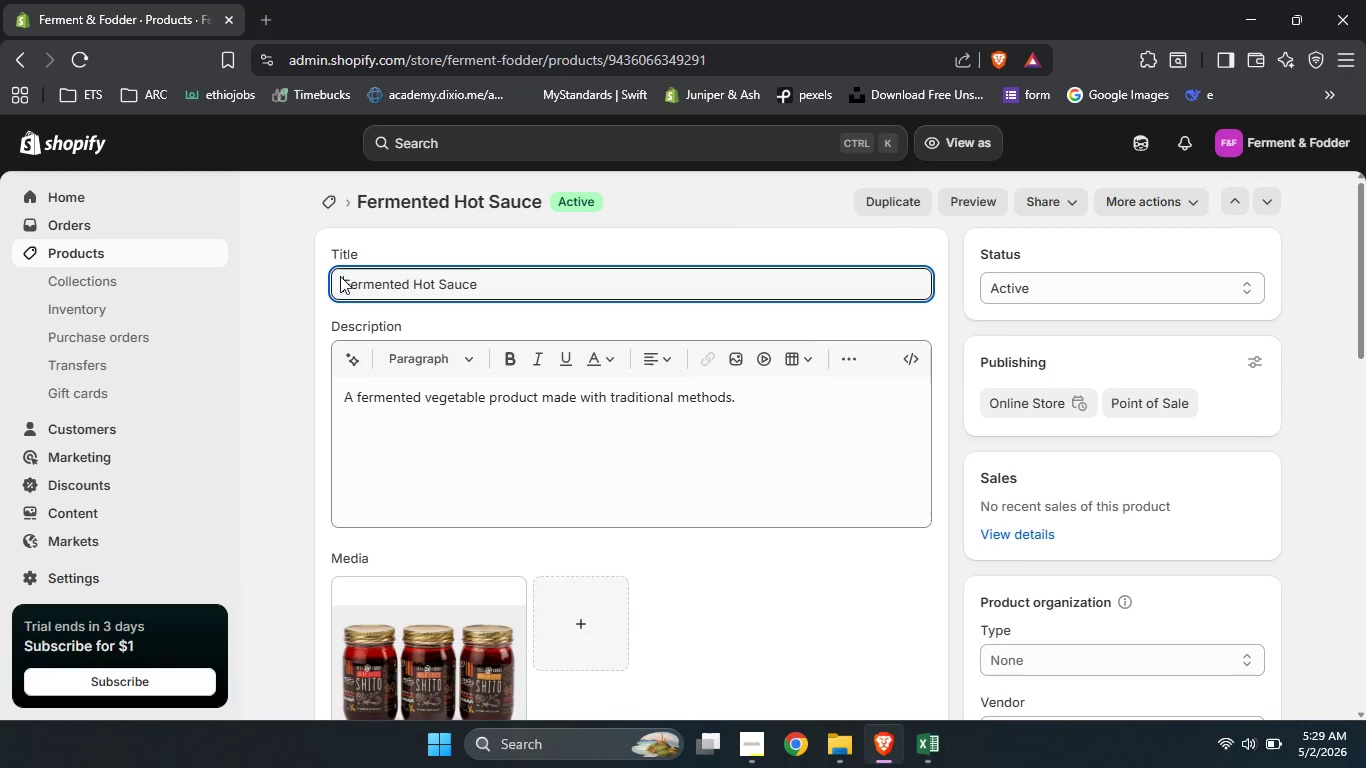 
type(Microbe Magic )
 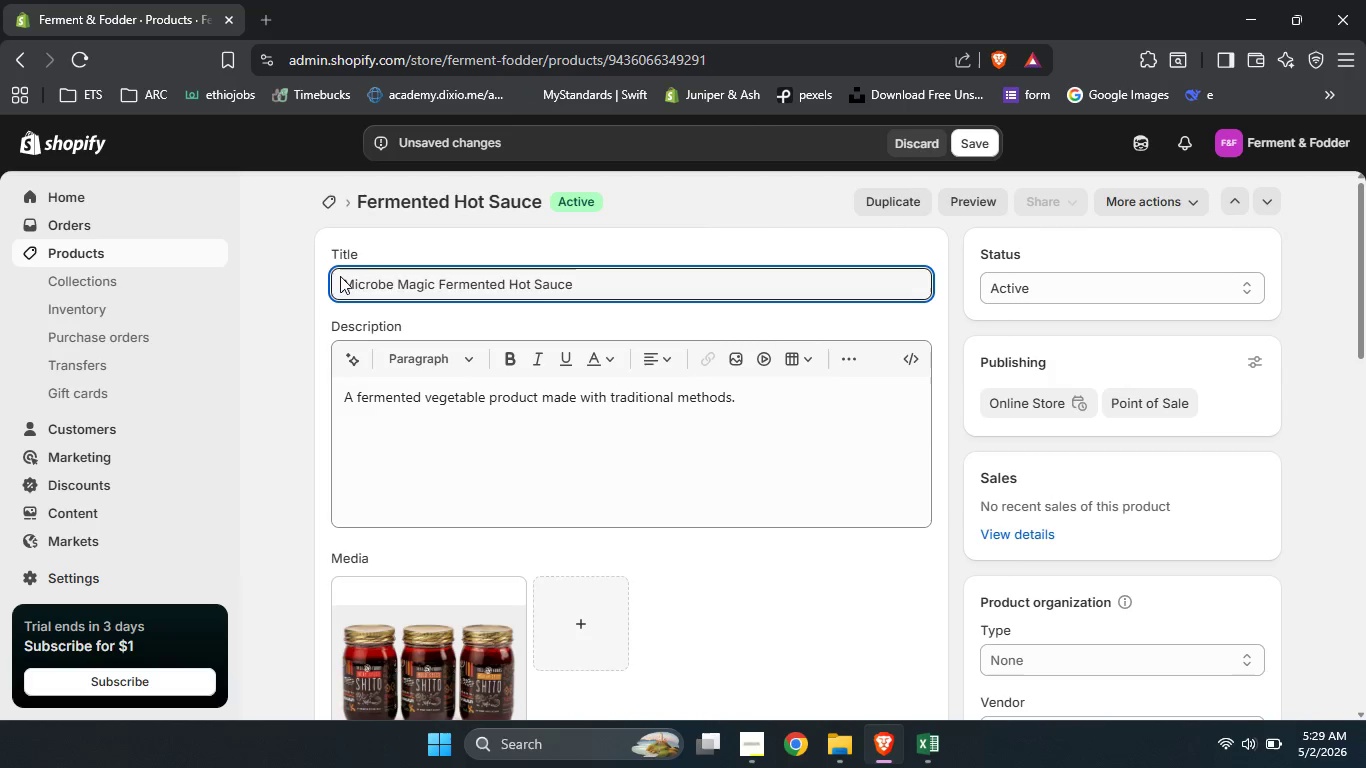 
left_click([569, 283])
 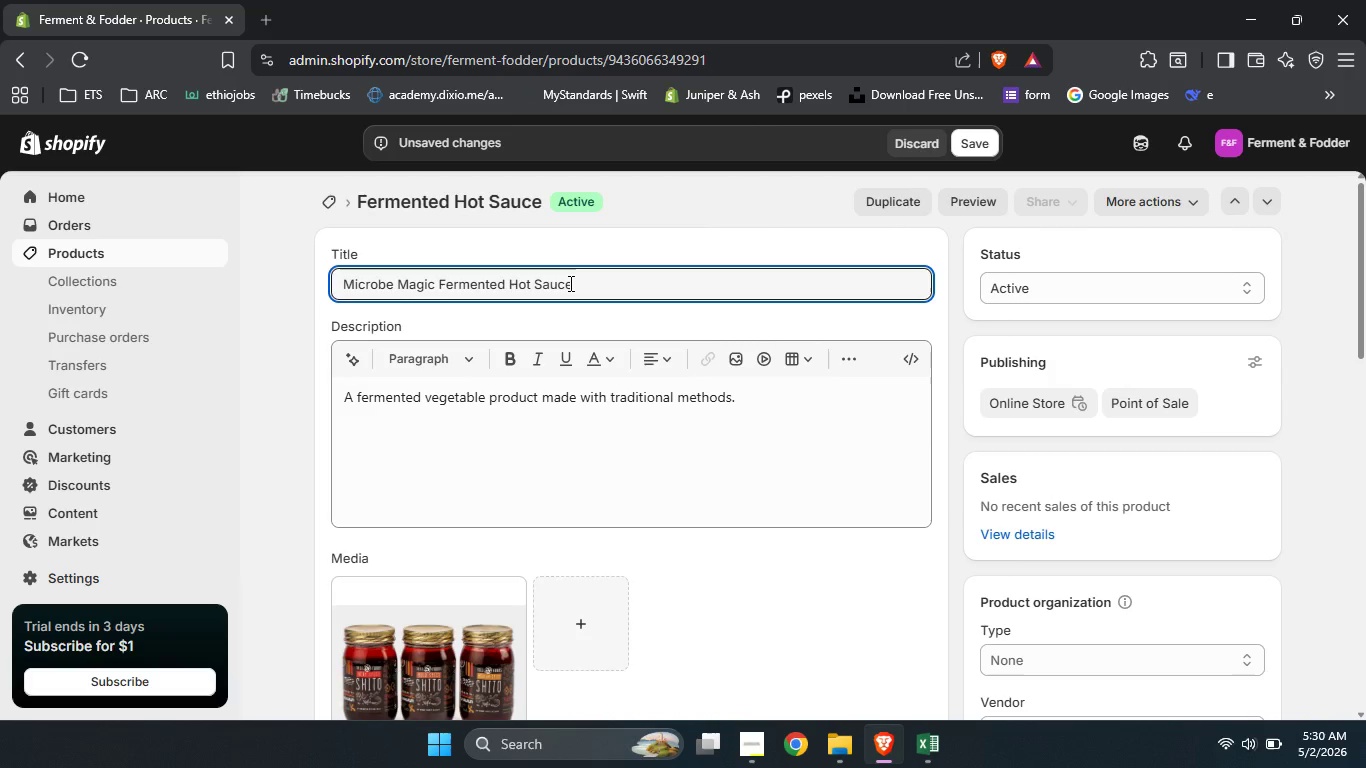 
type( Live Culture Chill 500g)
 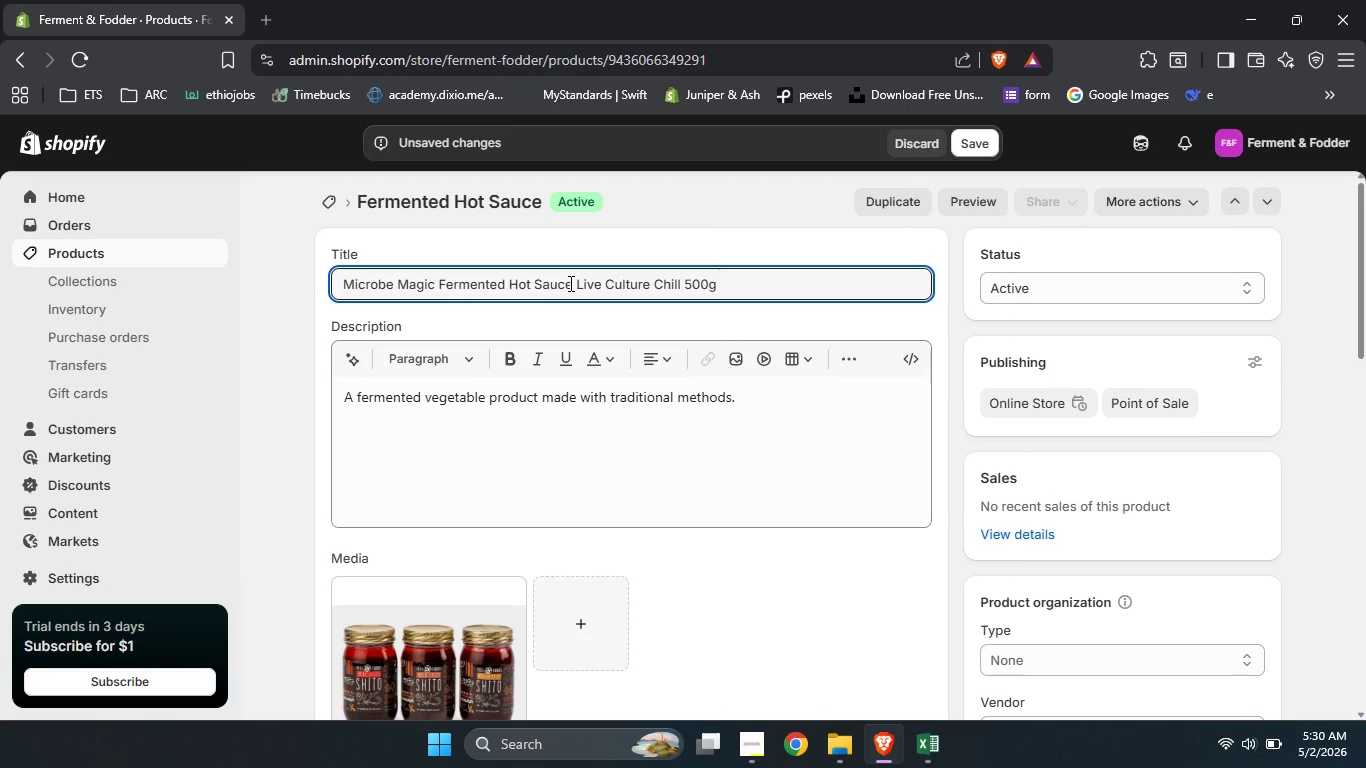 
scroll: coordinate [645, 573], scroll_direction: down, amount: 9.0
 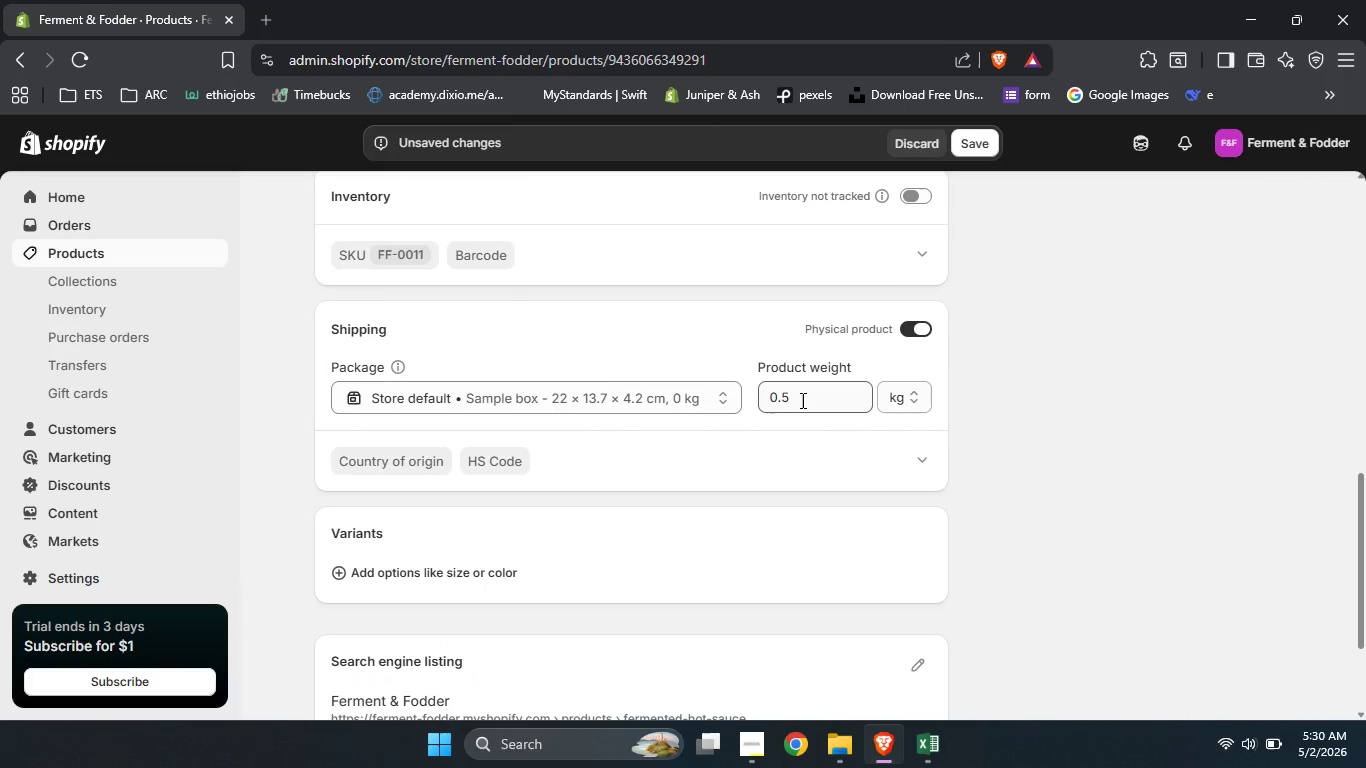 
left_click_drag(start_coordinate=[801, 400], to_coordinate=[756, 390])
 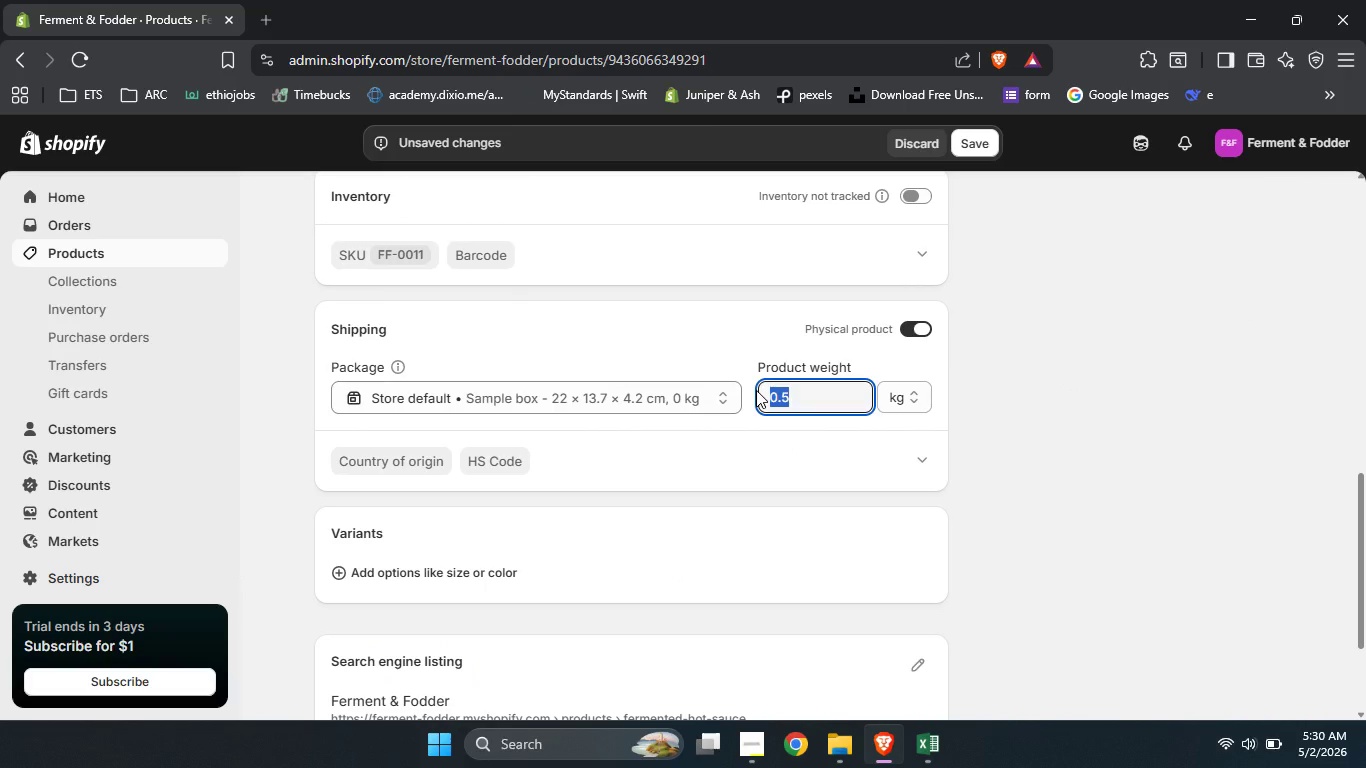 
key(Numpad5)
 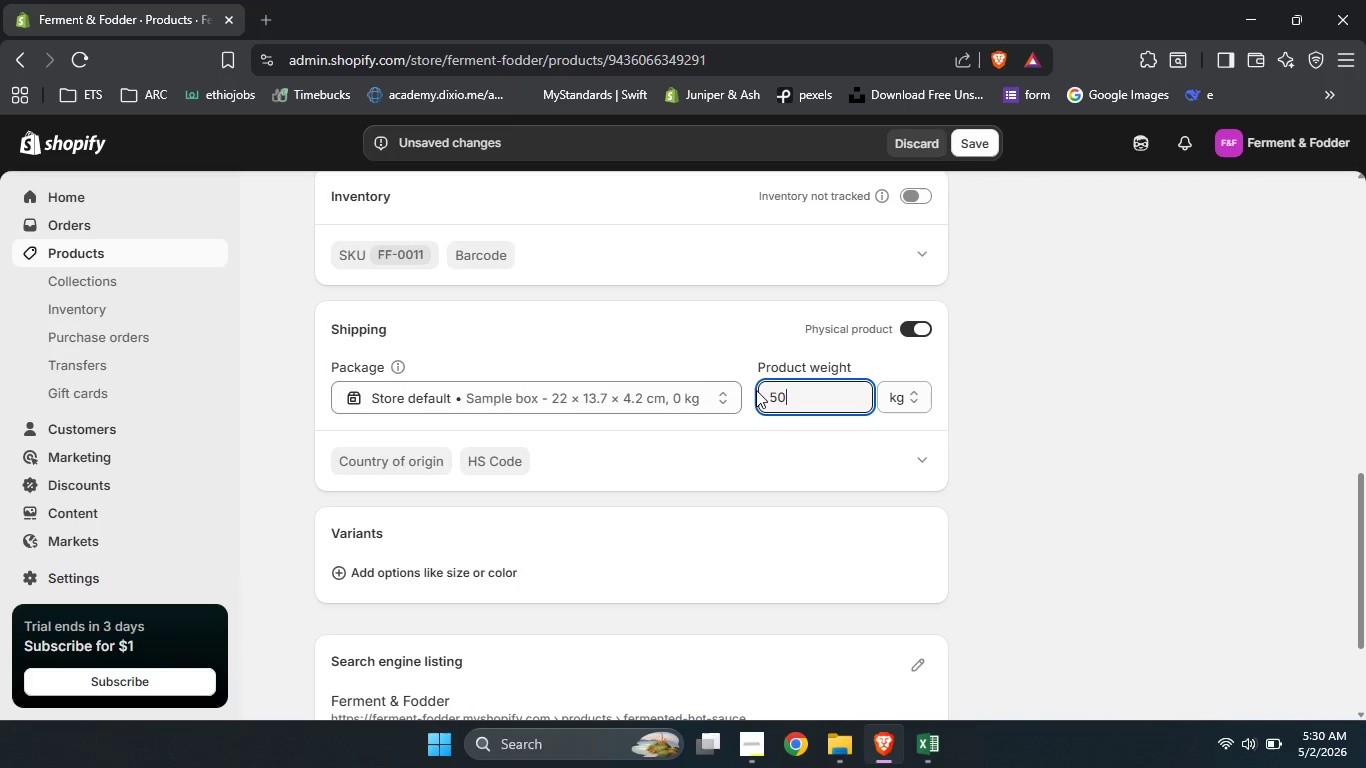 
key(Numpad0)
 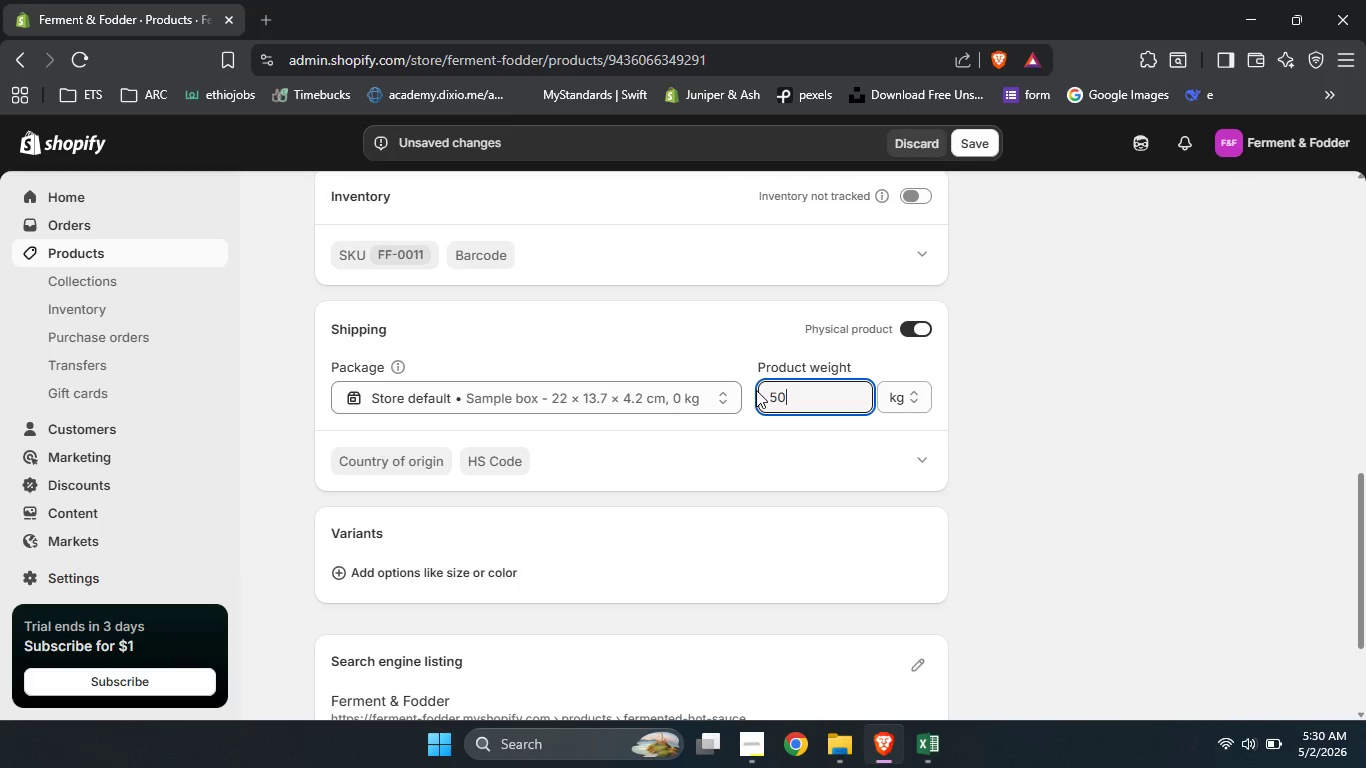 
key(Numpad0)
 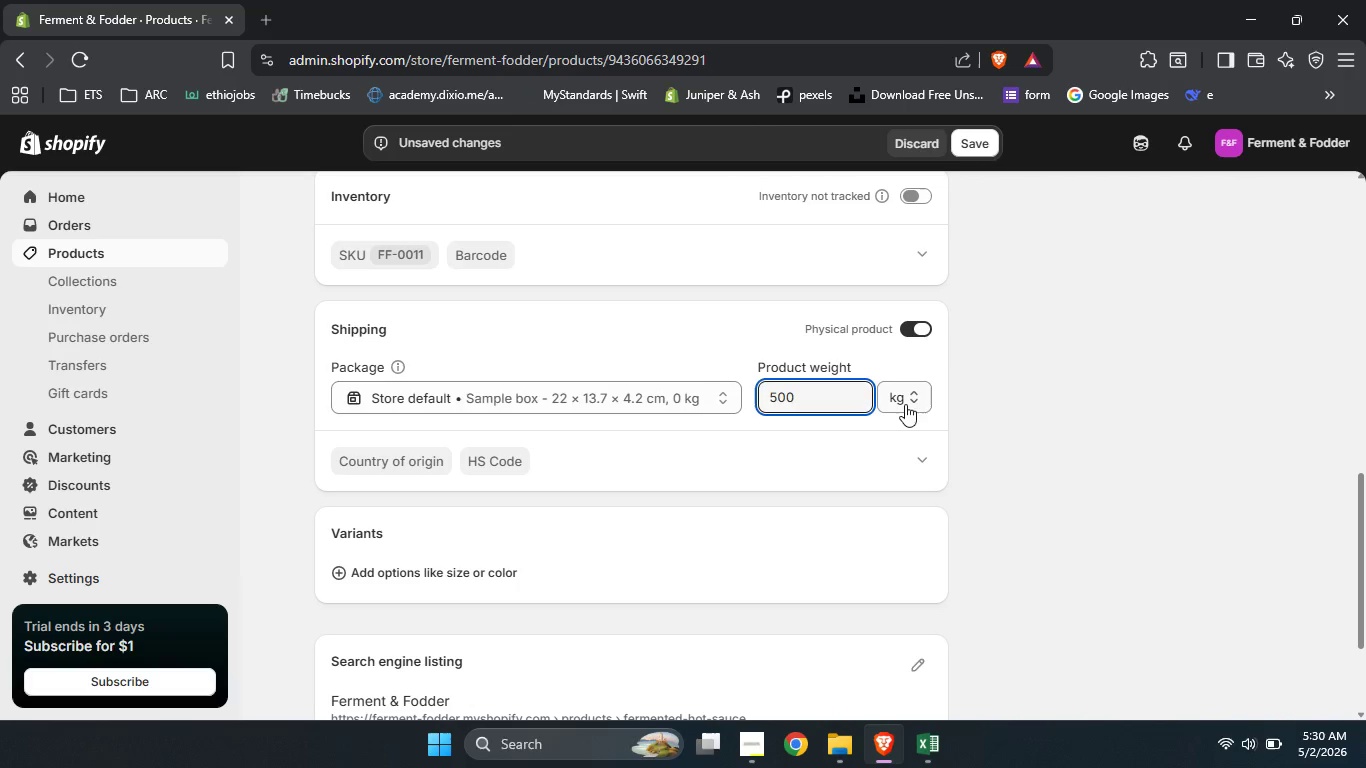 
left_click([907, 411])
 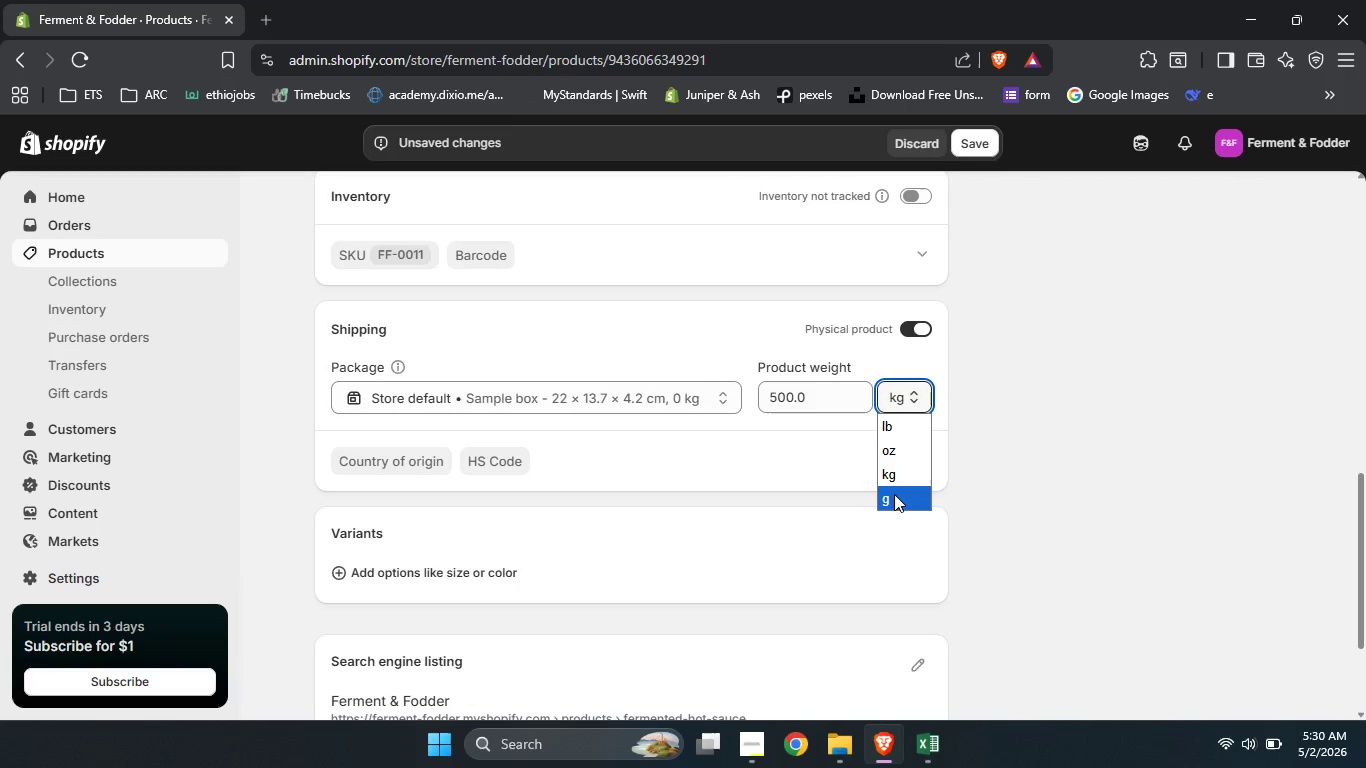 
left_click([894, 496])
 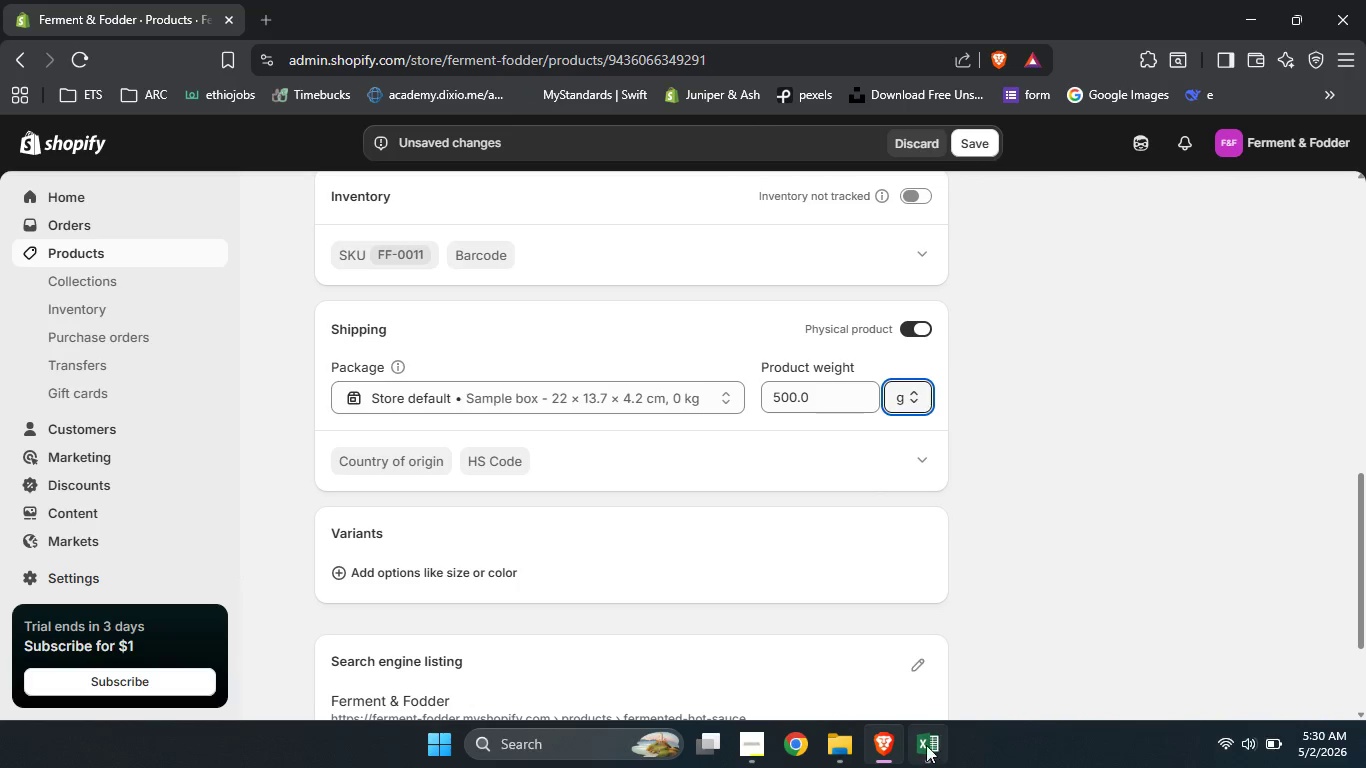 
left_click([921, 749])
 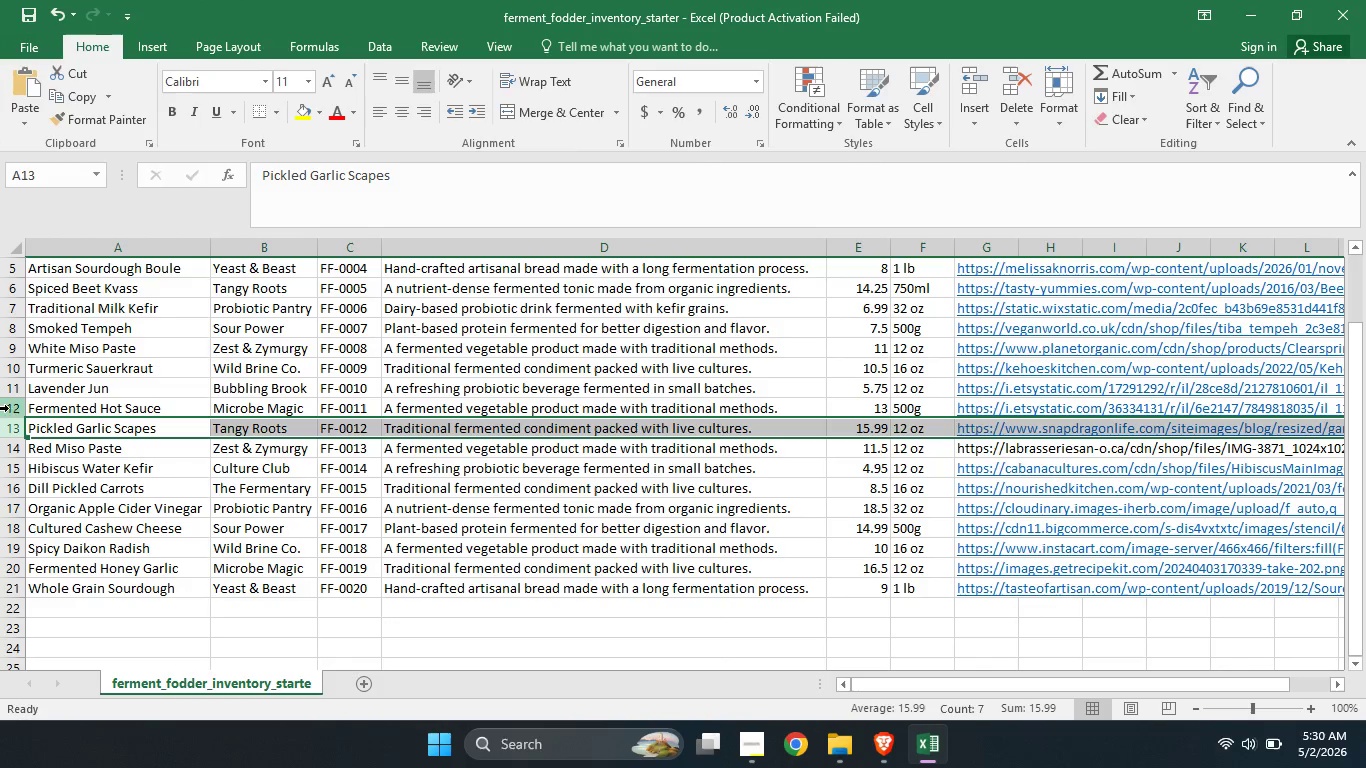 
left_click([7, 403])
 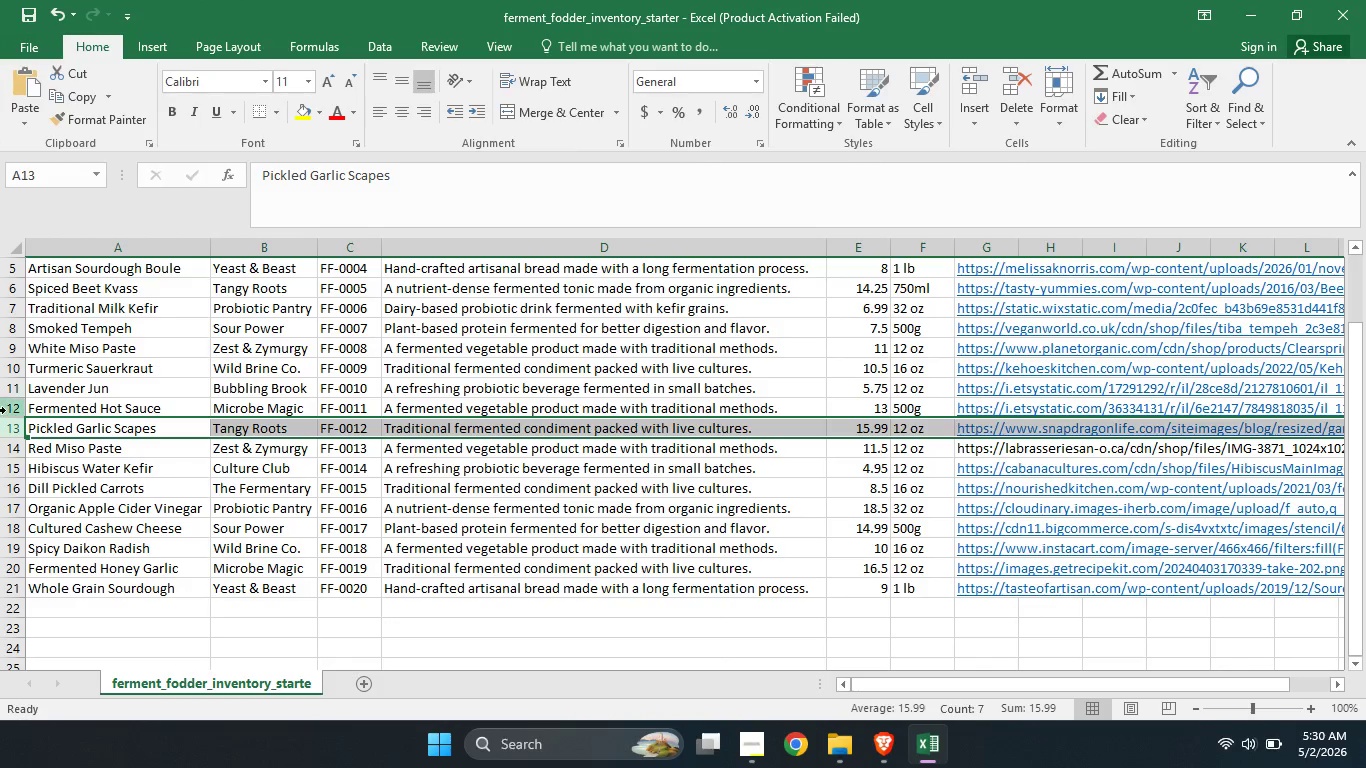 
left_click([6, 410])
 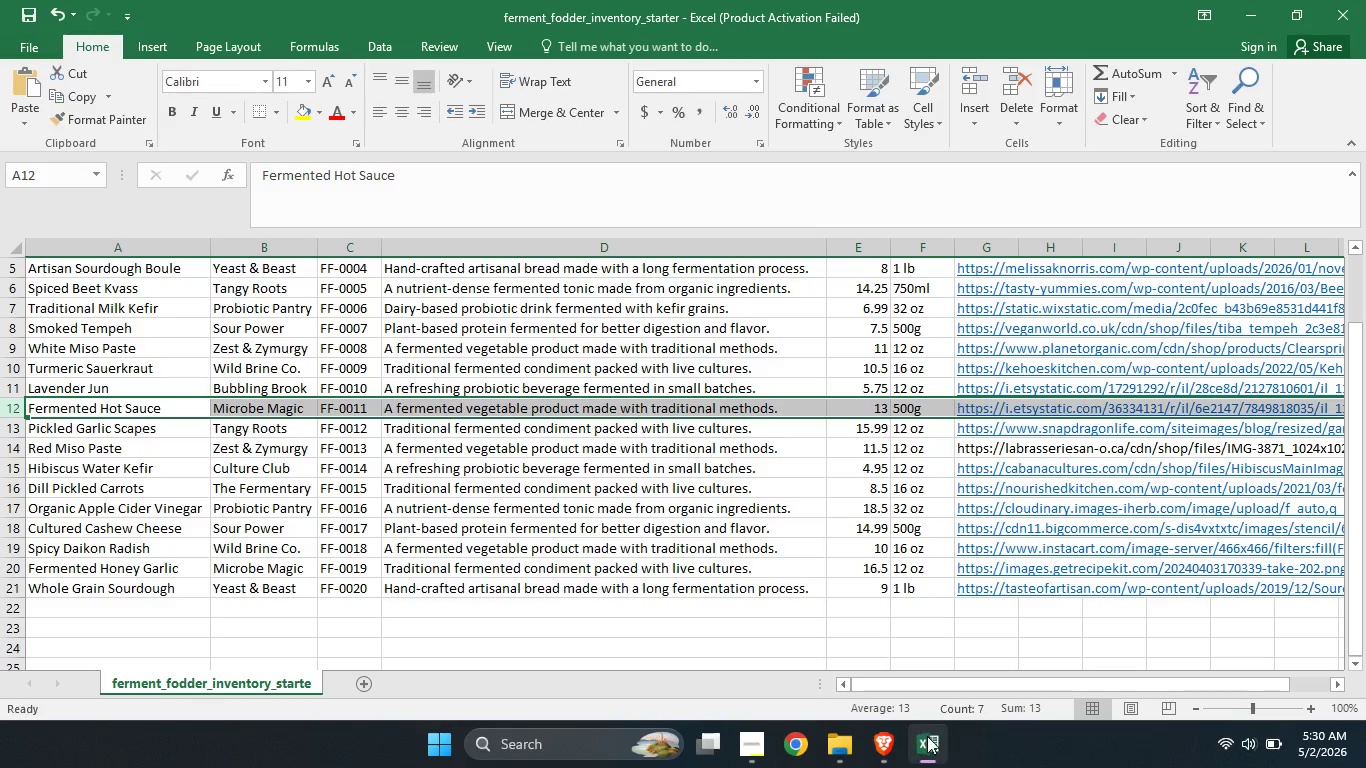 
left_click([936, 767])
 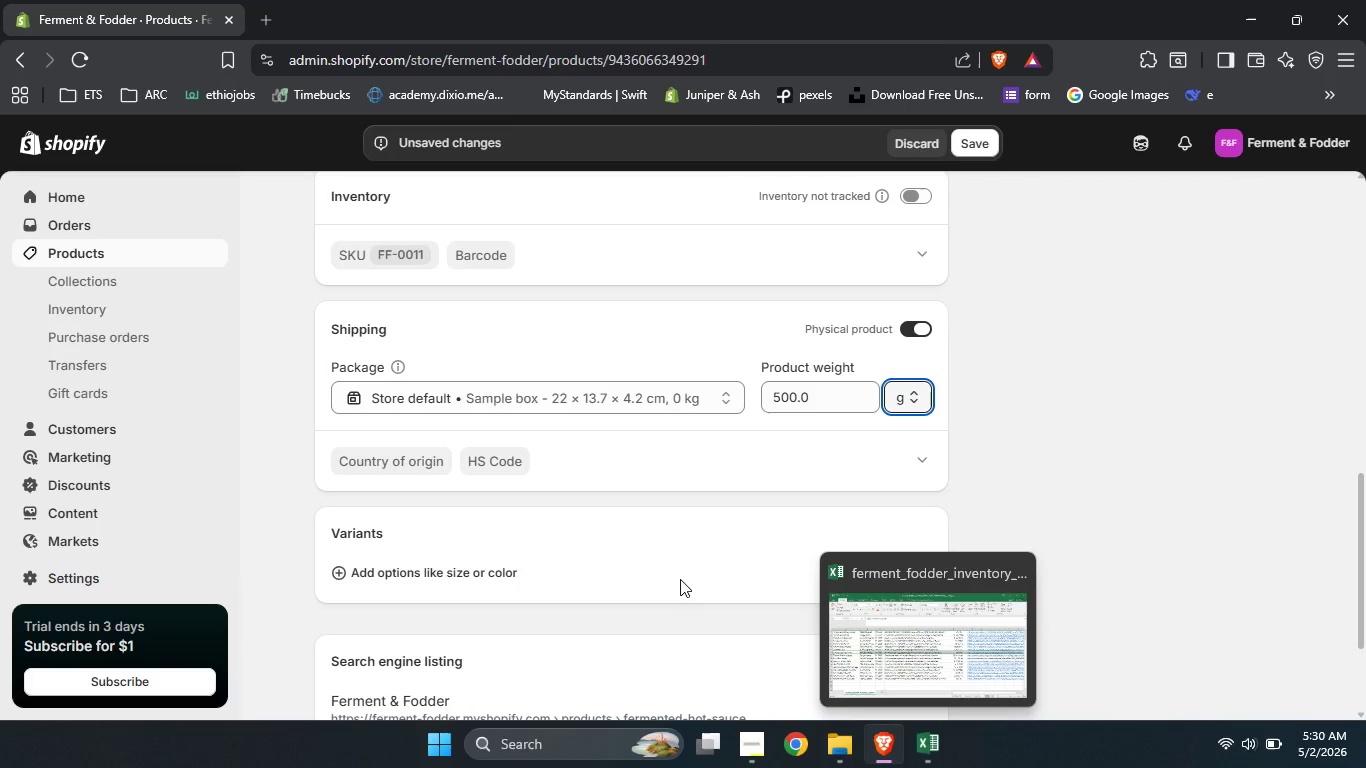 
scroll: coordinate [680, 583], scroll_direction: up, amount: 1.0
 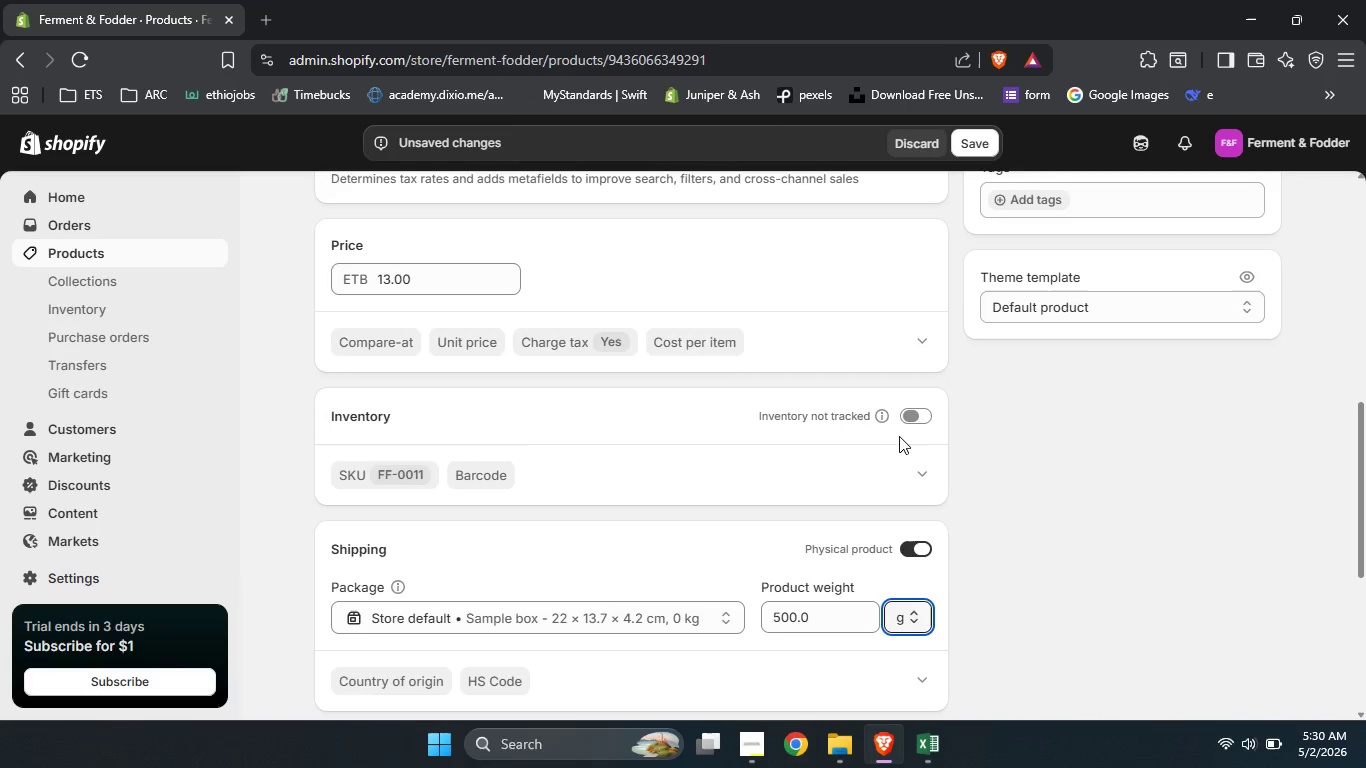 
left_click([913, 420])
 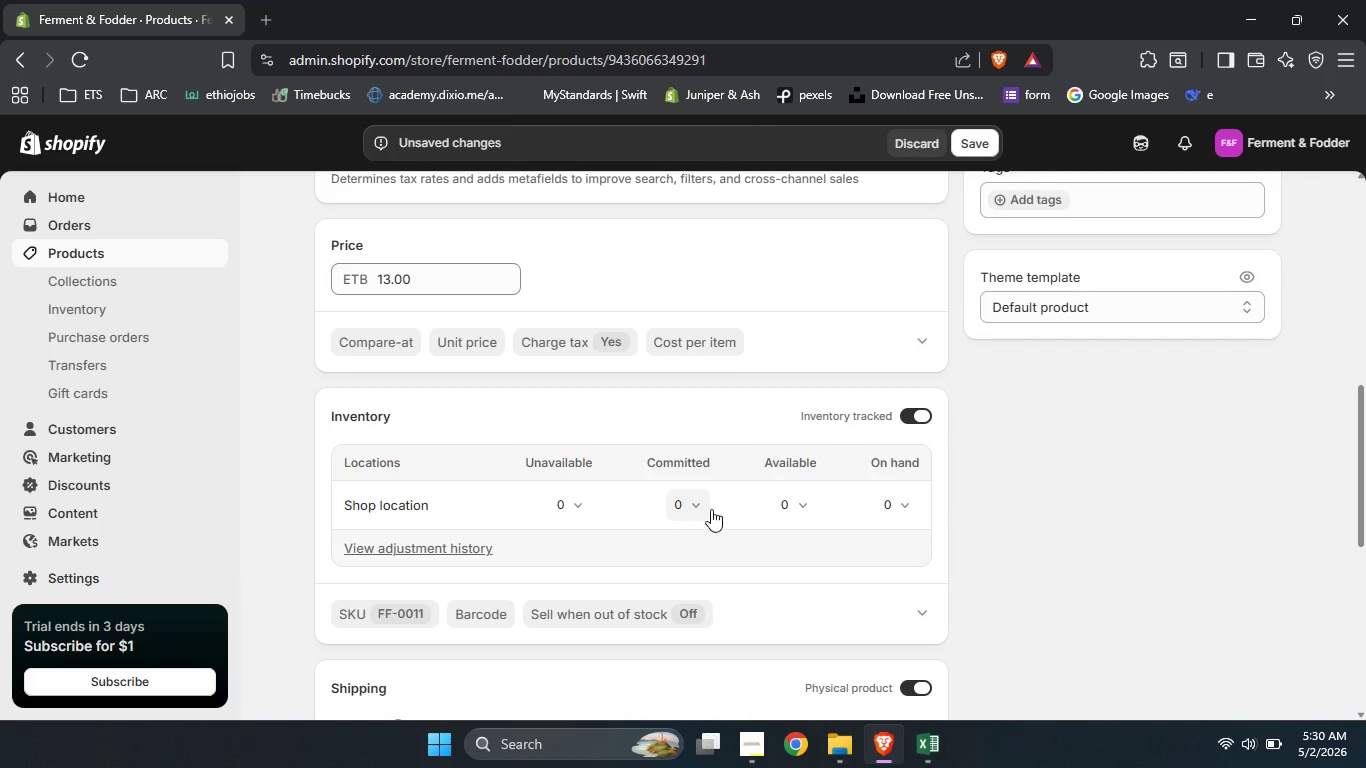 
left_click([777, 505])
 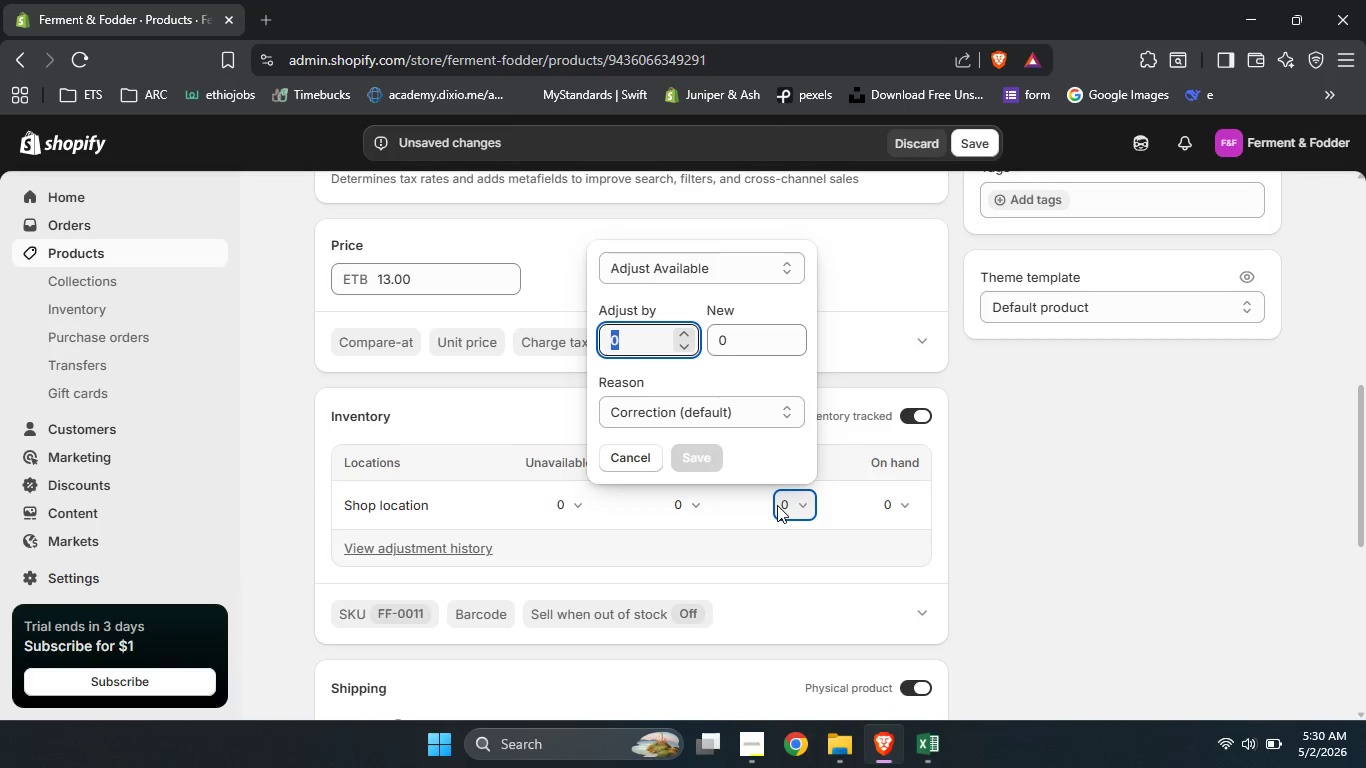 
key(Numpad4)
 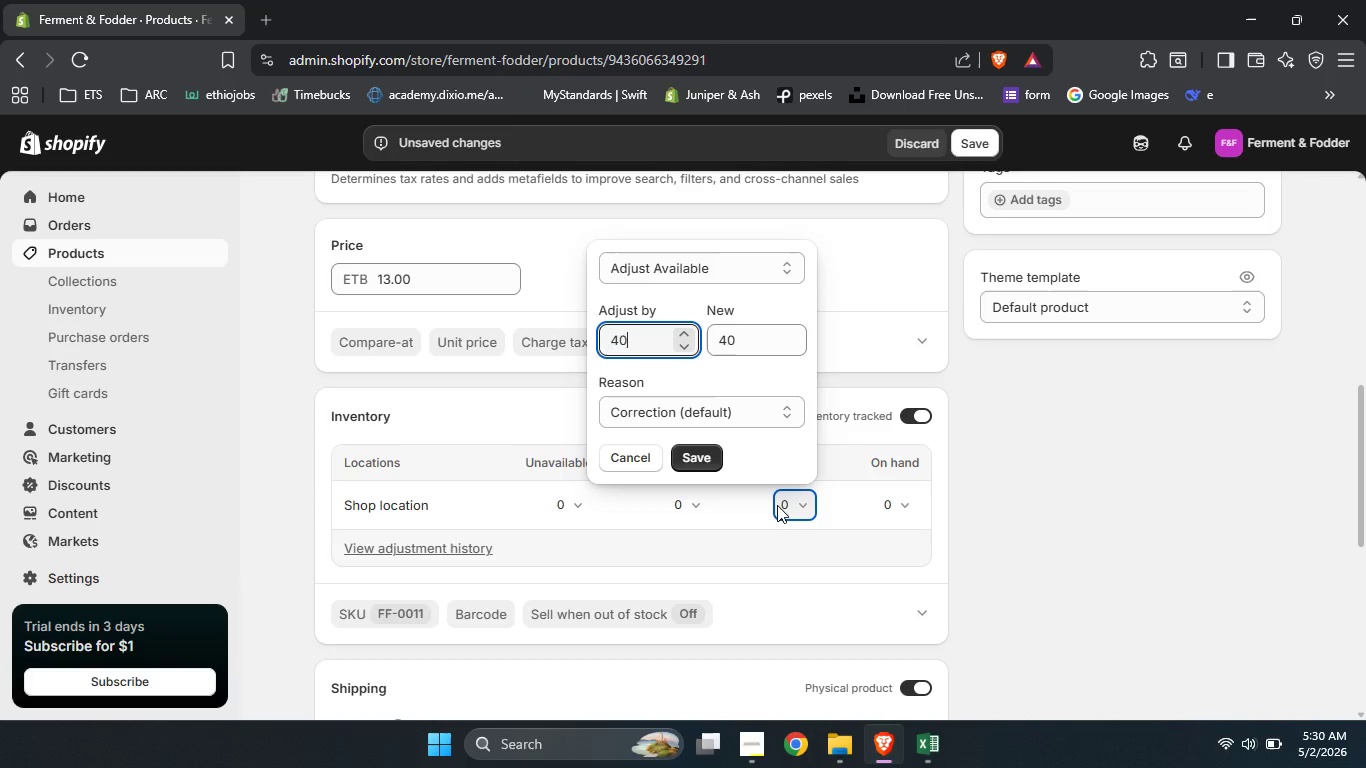 
key(Numpad0)
 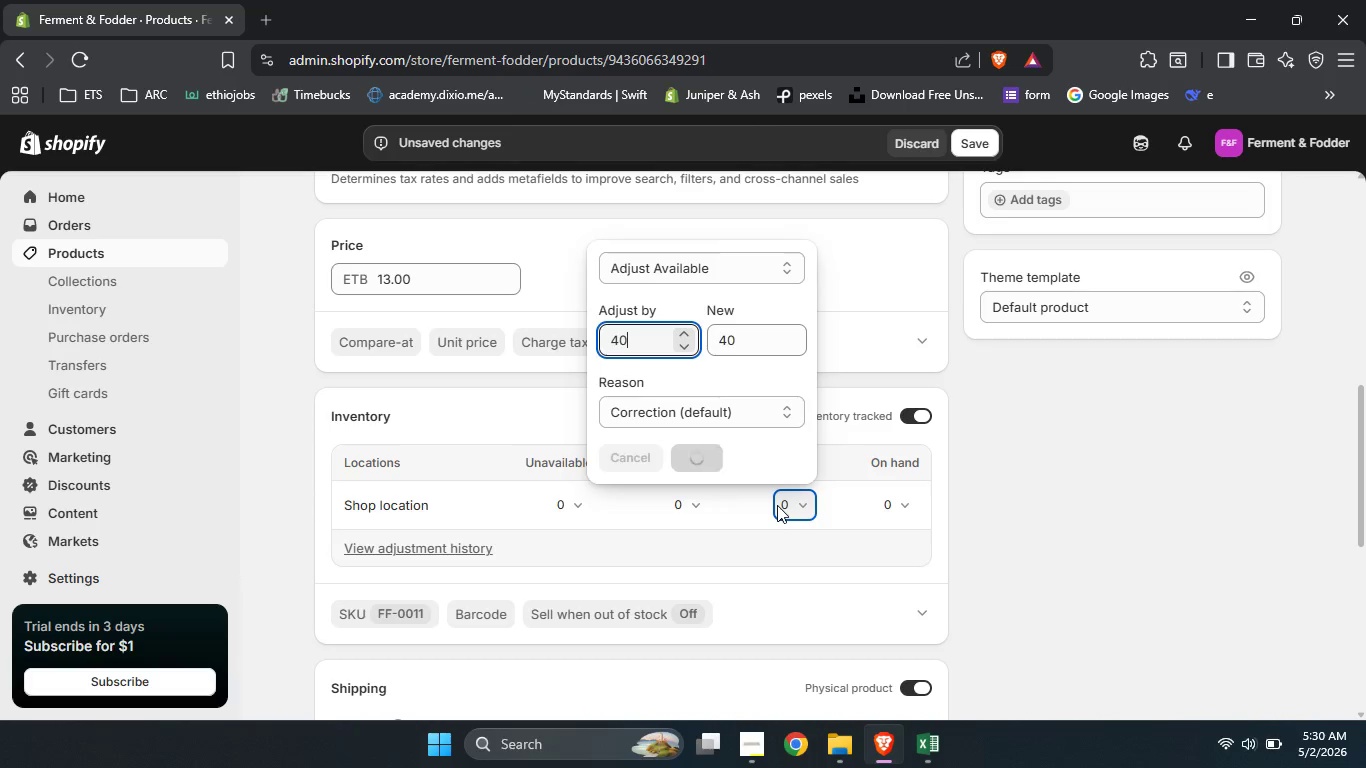 
key(Enter)
 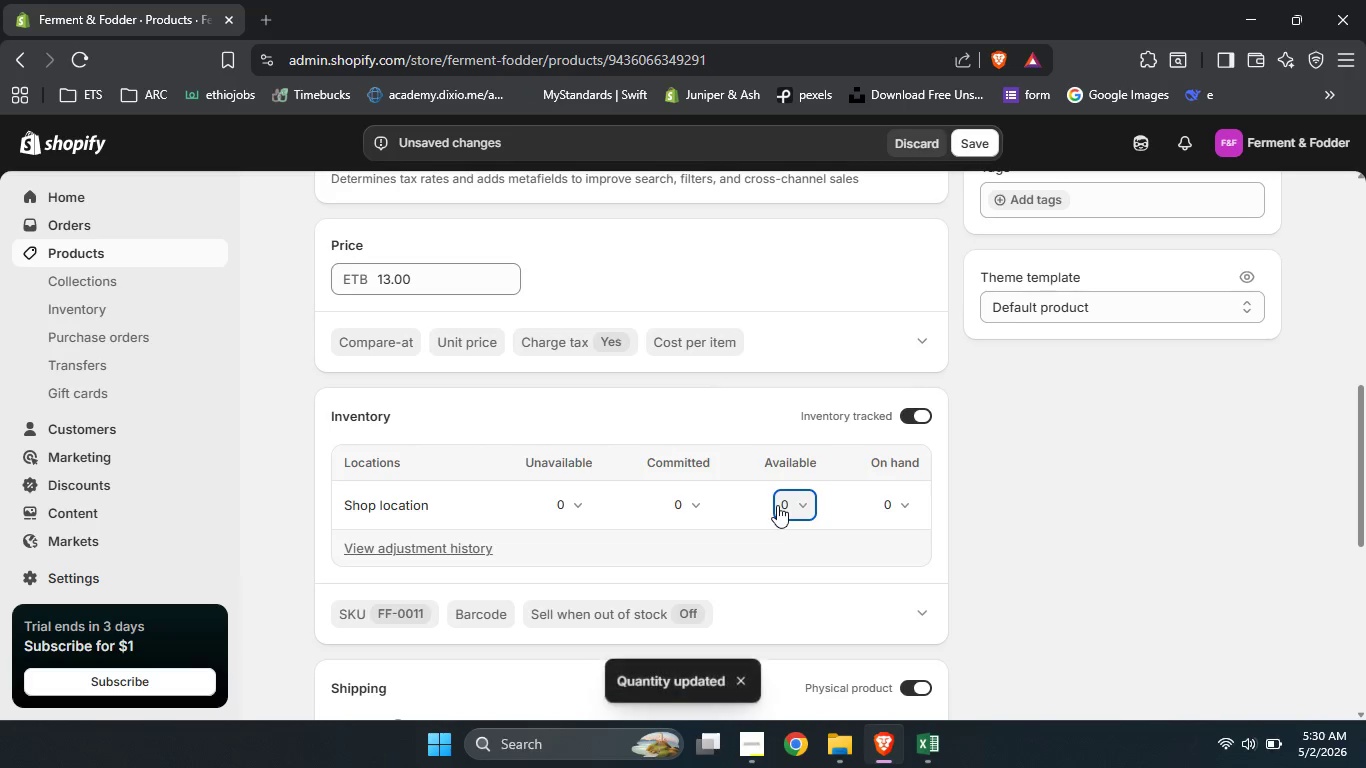 
scroll: coordinate [777, 521], scroll_direction: up, amount: 14.0
 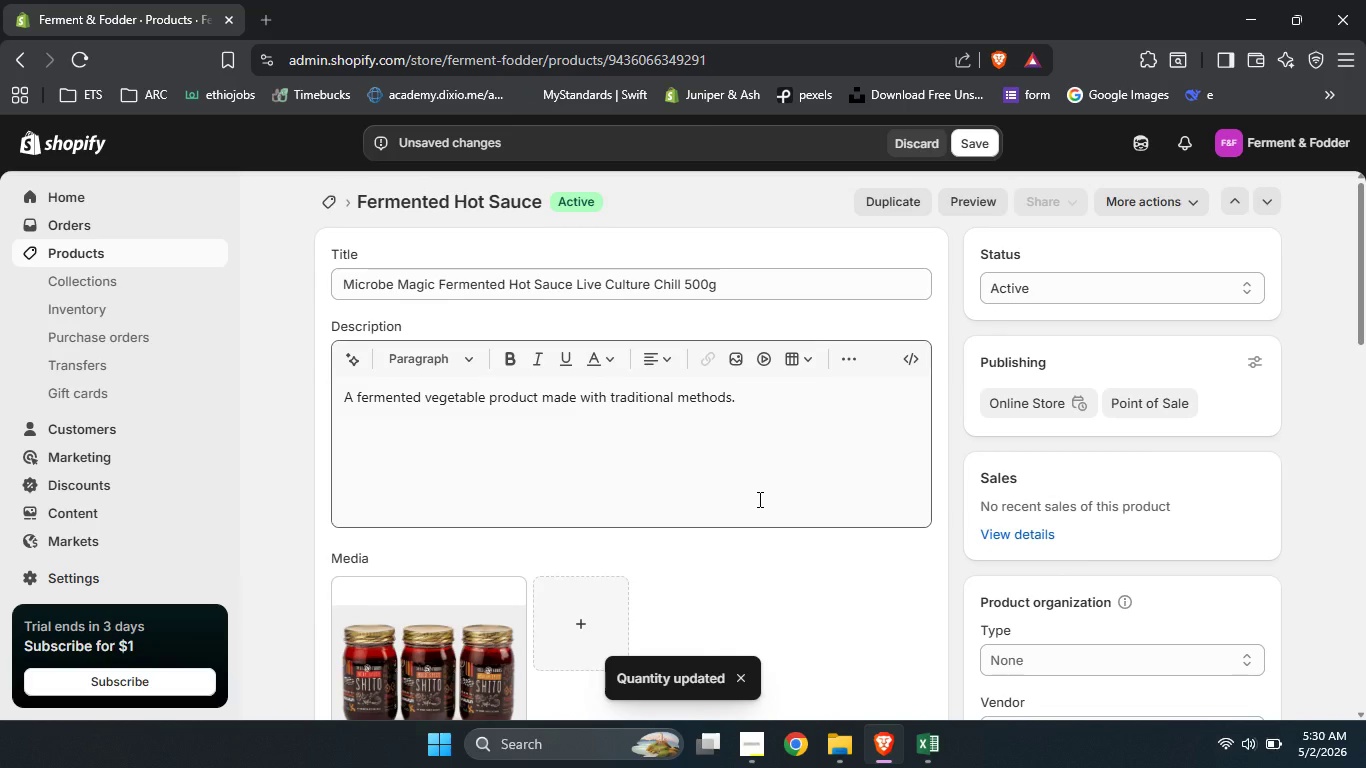 
left_click([758, 499])
 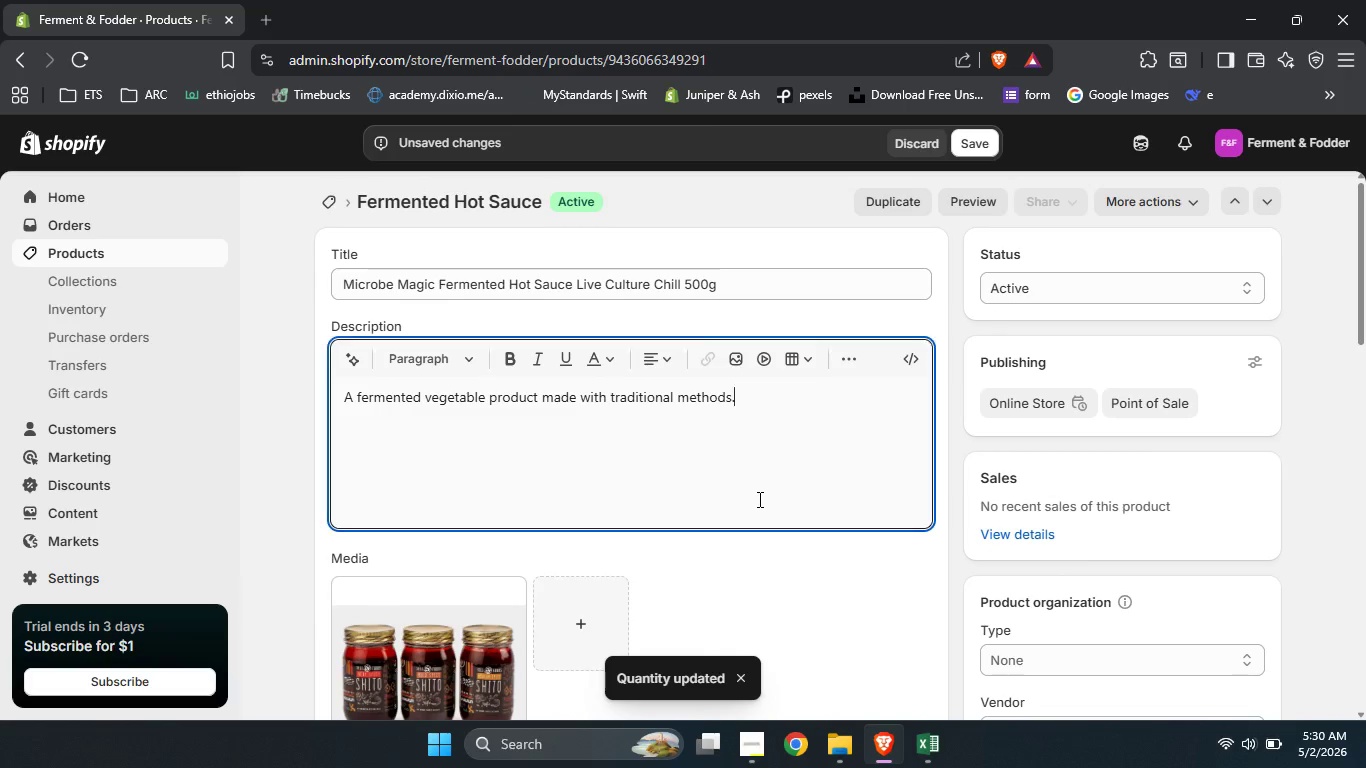 
key(Control+A)
 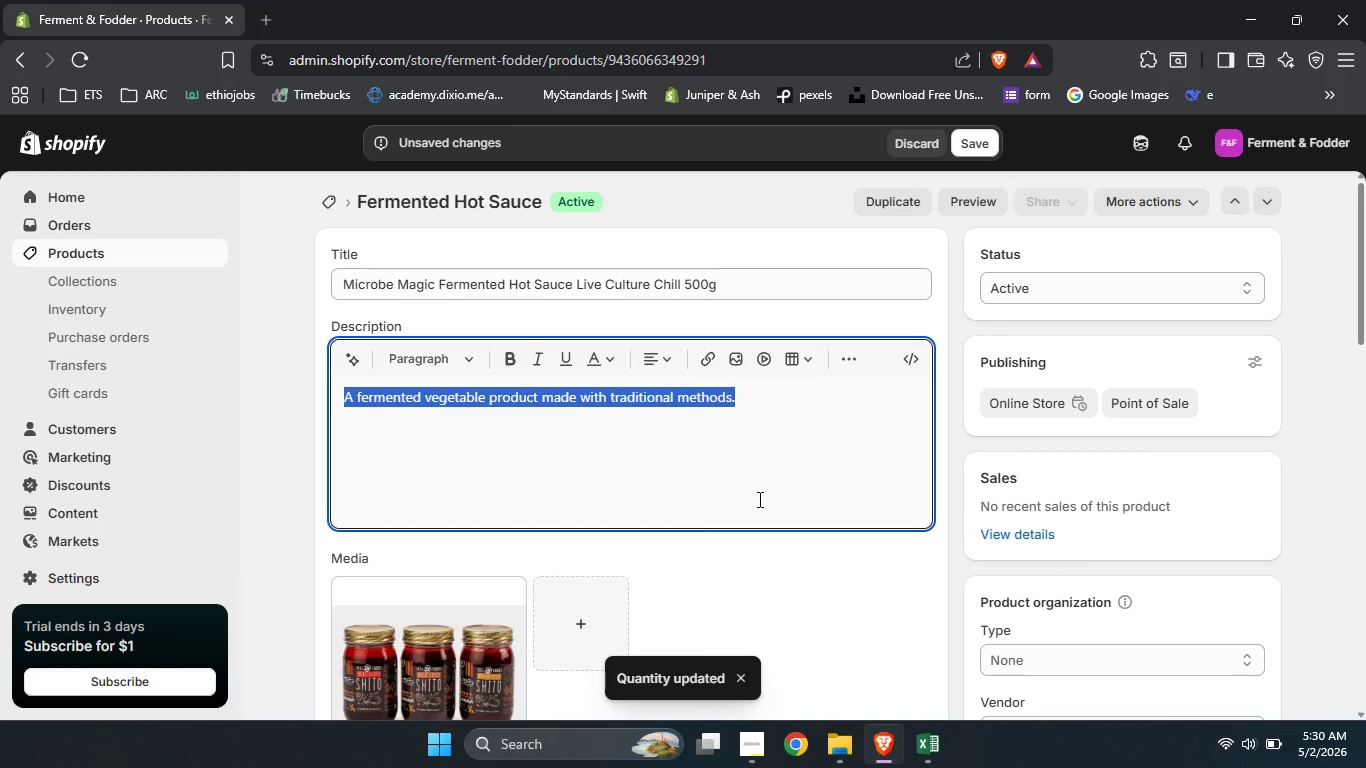 
type(A fiery )
key(Backspace)
type(, compk=)
key(Backspace)
key(Backspace)
type(les)
key(Backspace)
type(x hot sauce made from lacto fermented chili peppers, garlicm)
key(Backspace)
type(, and spices. Unpastr)
key(Backspace)
type(eurized, probiotic rich )
key(Backspace)
type(, and small batch aged for 4 weeks )
key(Backspace)
type(. Locallu)
key(Backspace)
type(y sourced pee)
key(Backspace)
type(pper )
key(Backspace)
type(s a)
key(Backspace)
type(create deep unami )
key(Backspace)
key(Backspace)
key(Backspace)
key(Backspace)
key(Backspace)
type(mami and tangy heat not just ving)
key(Backspace)
type(egar heat. Supports h)
key(Backspace)
type(gut health while adding serious flavors )
key(Backspace)
key(Backspace)
type( to tacos, eggs, e)
key(Backspace)
type(rice bowls, or wings.)
 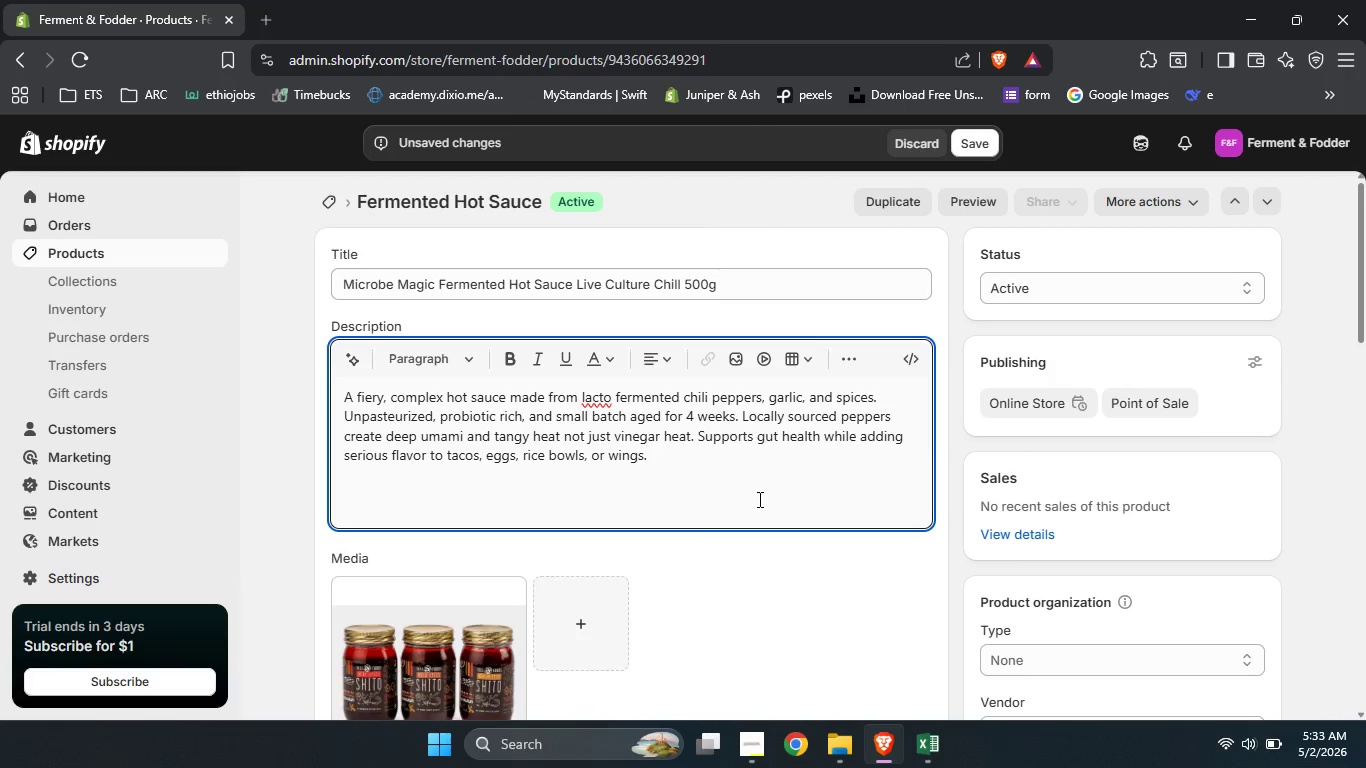 
scroll: coordinate [989, 473], scroll_direction: down, amount: 2.0
 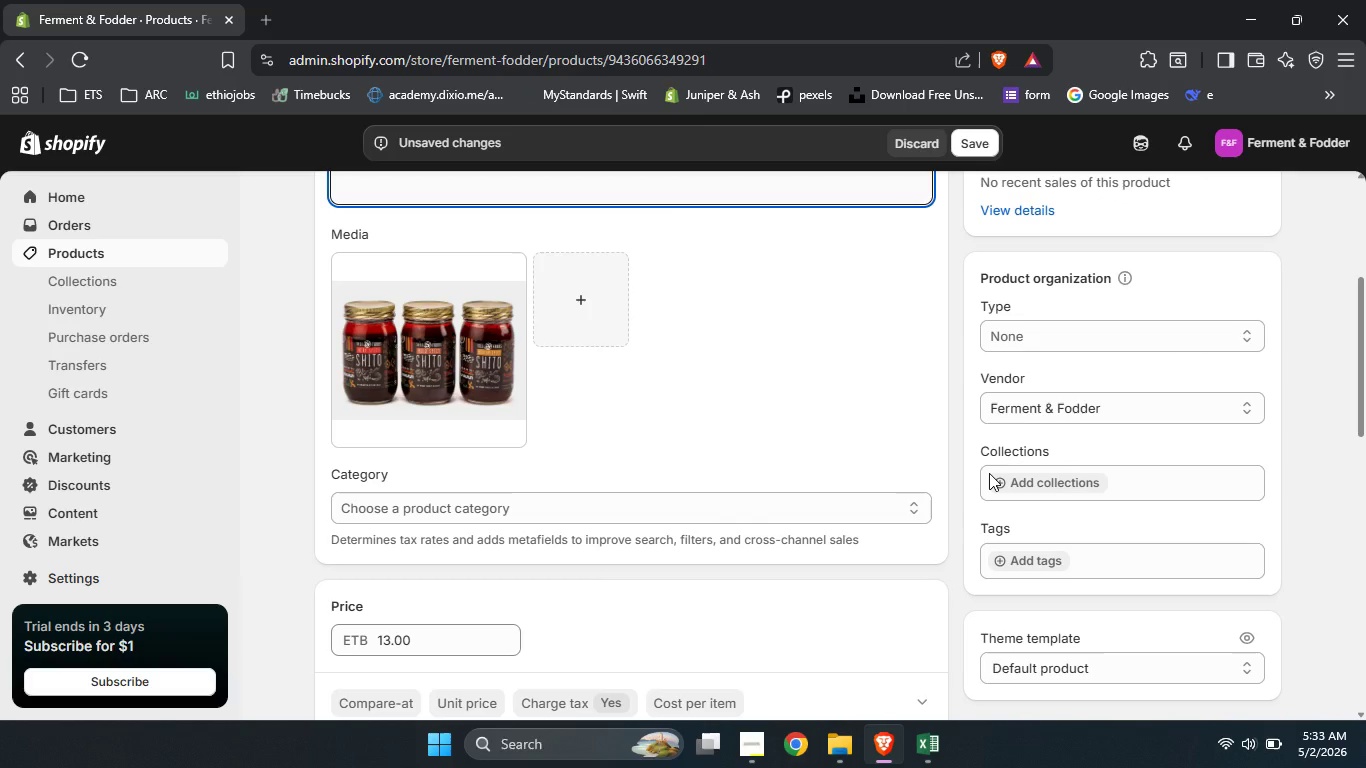 
scroll: coordinate [989, 473], scroll_direction: none, amount: 0.0
 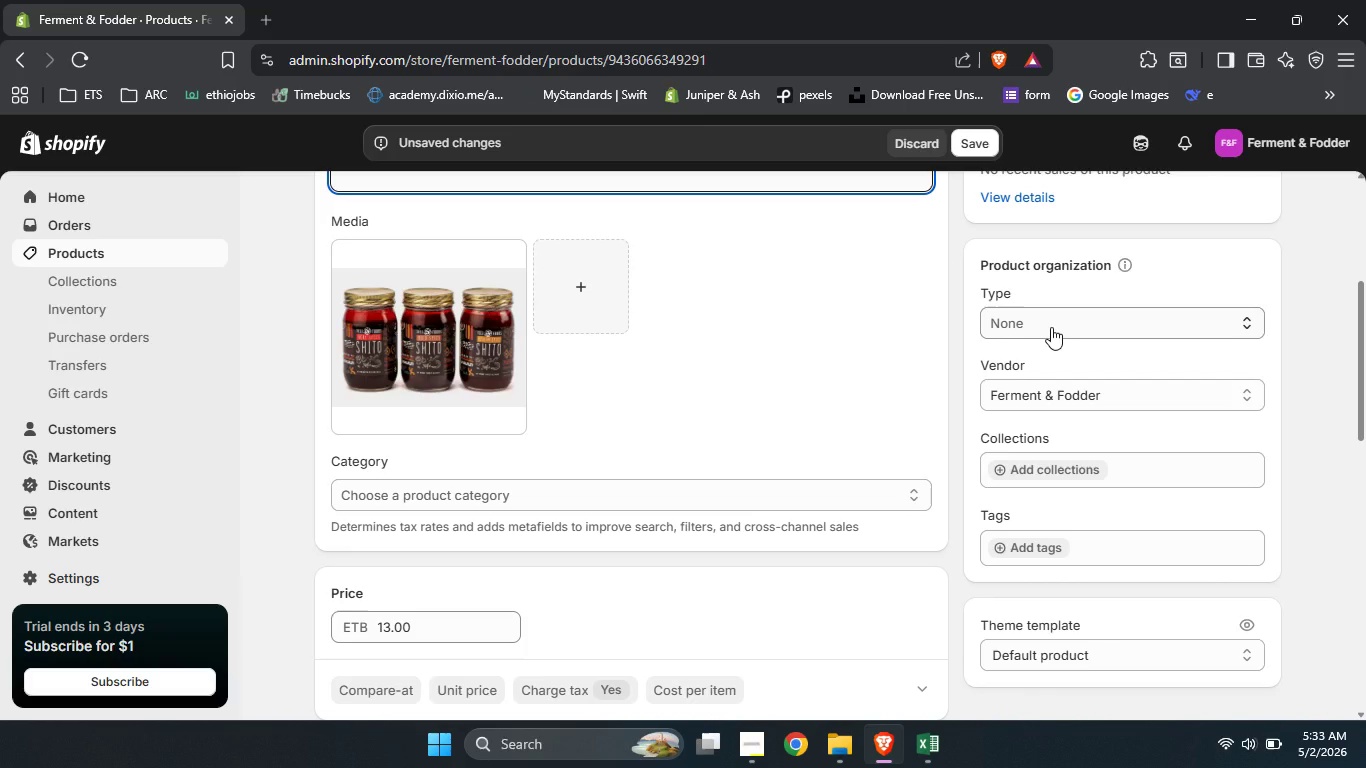 
left_click([1051, 327])
 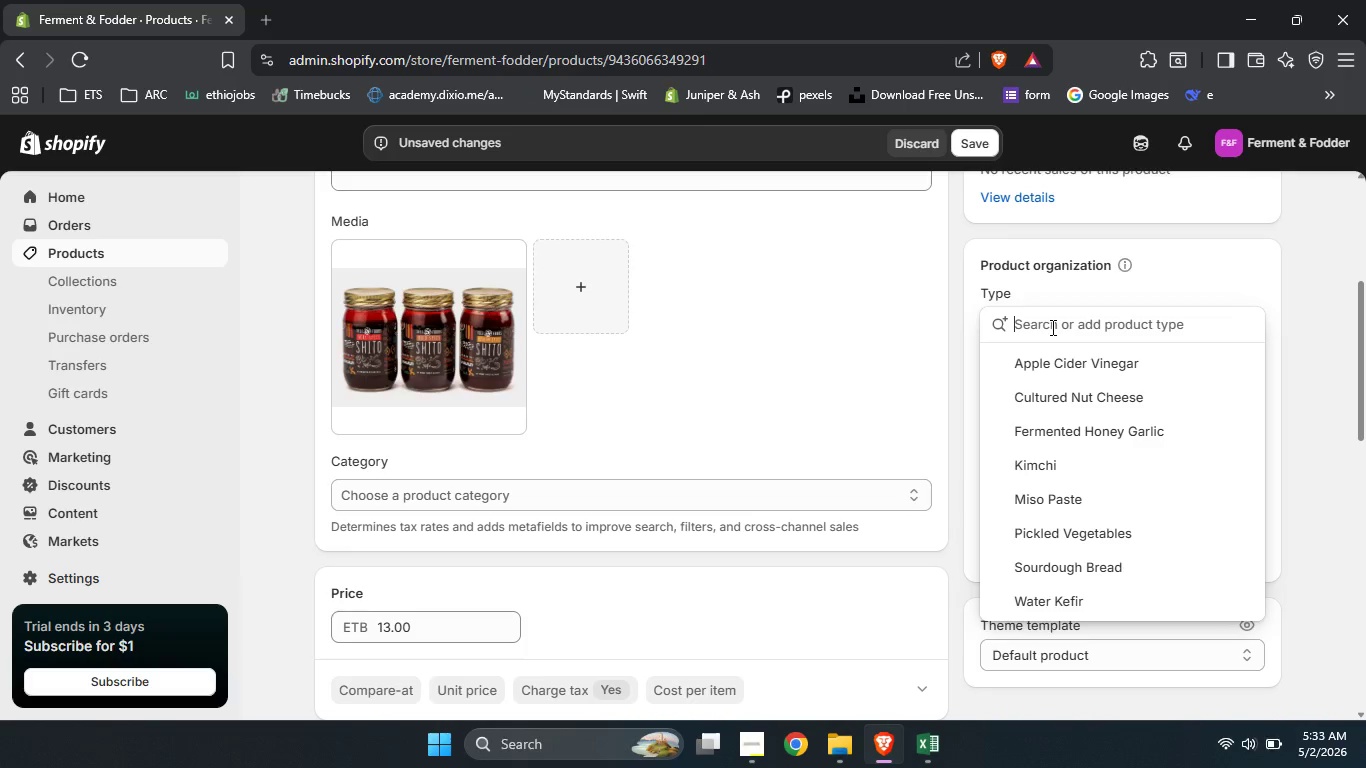 
type(Fermented Hot D)
key(Backspace)
type(Sauce)
 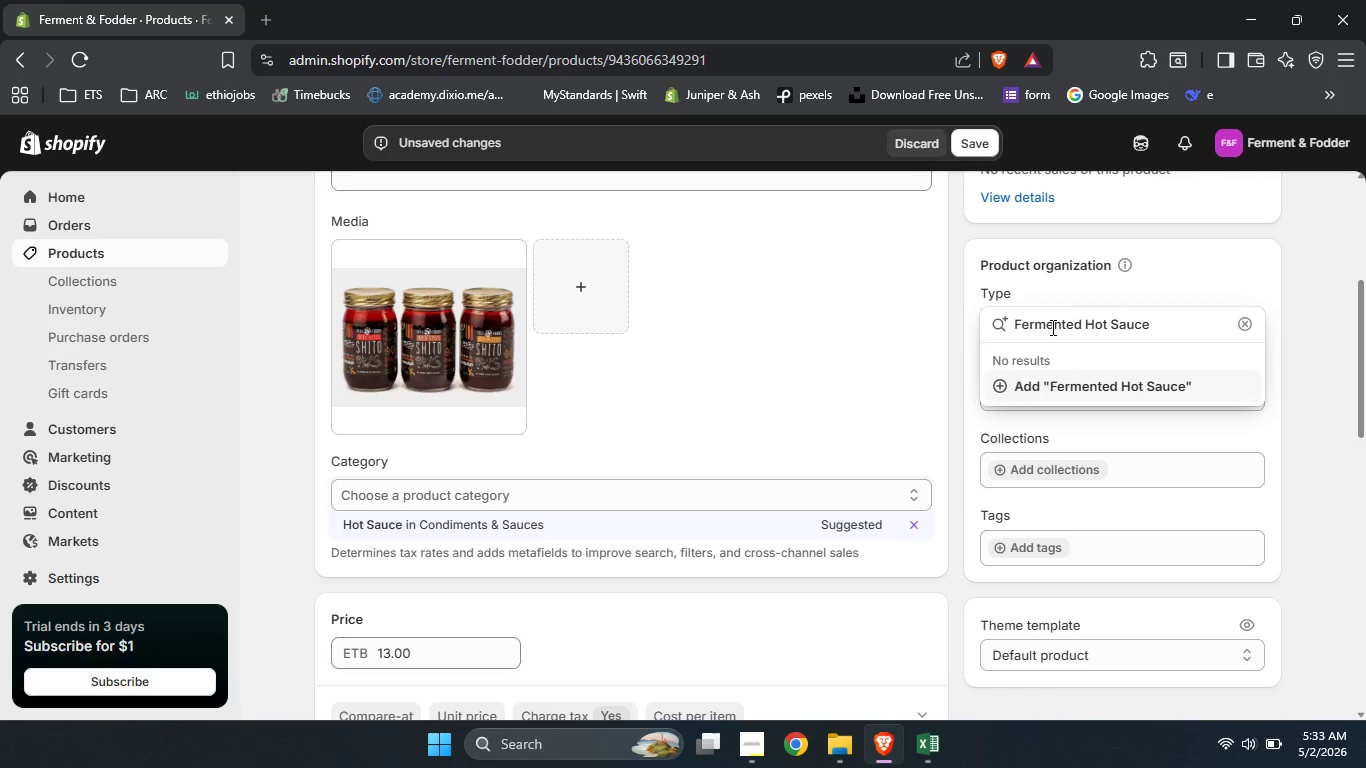 
left_click([1053, 376])
 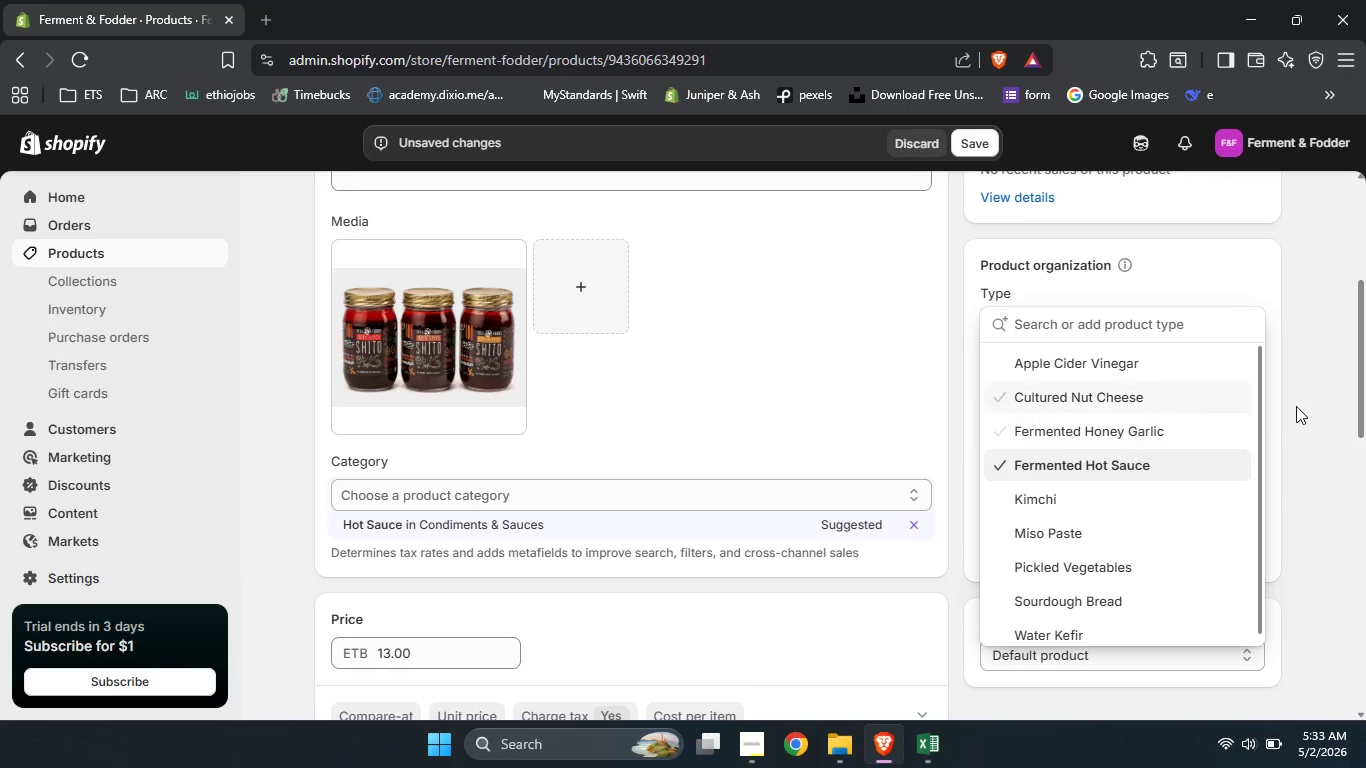 
left_click([1296, 406])
 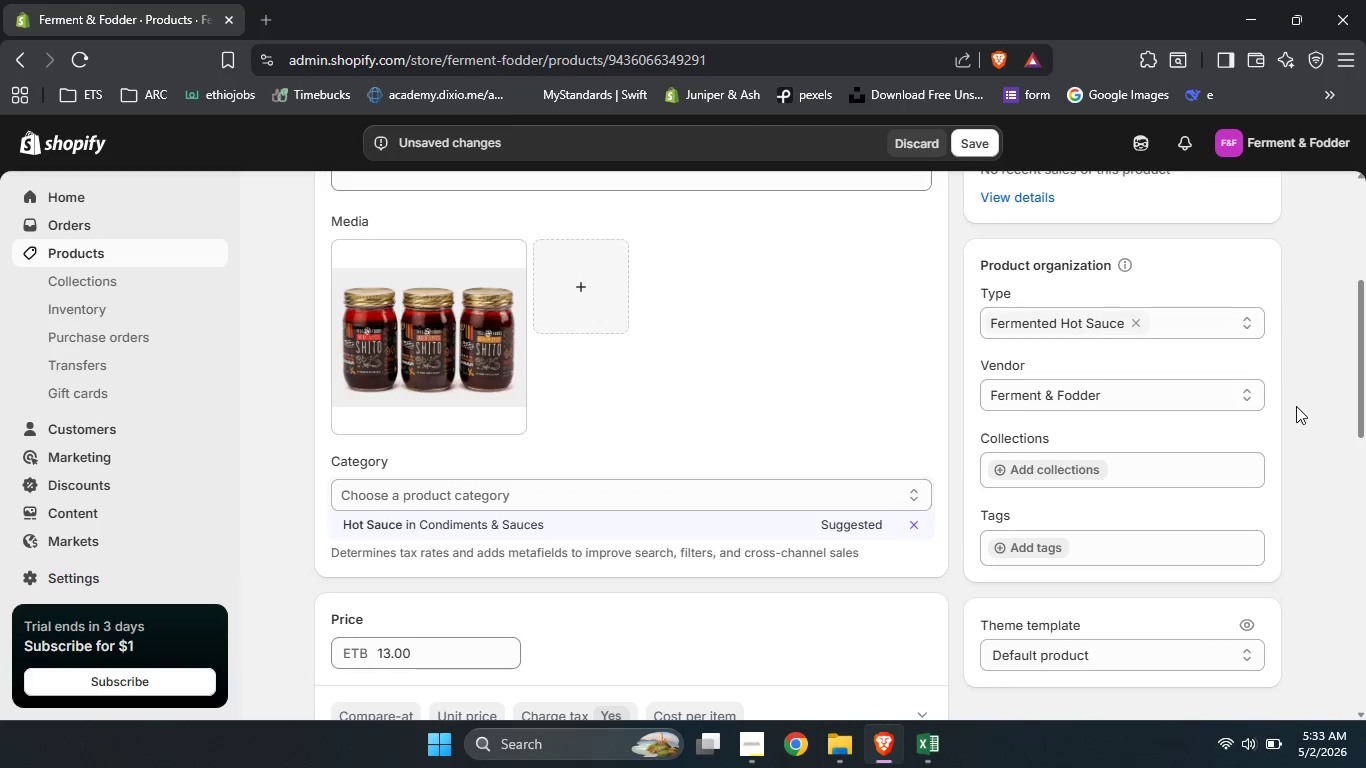 
scroll: coordinate [1296, 406], scroll_direction: down, amount: 2.0
 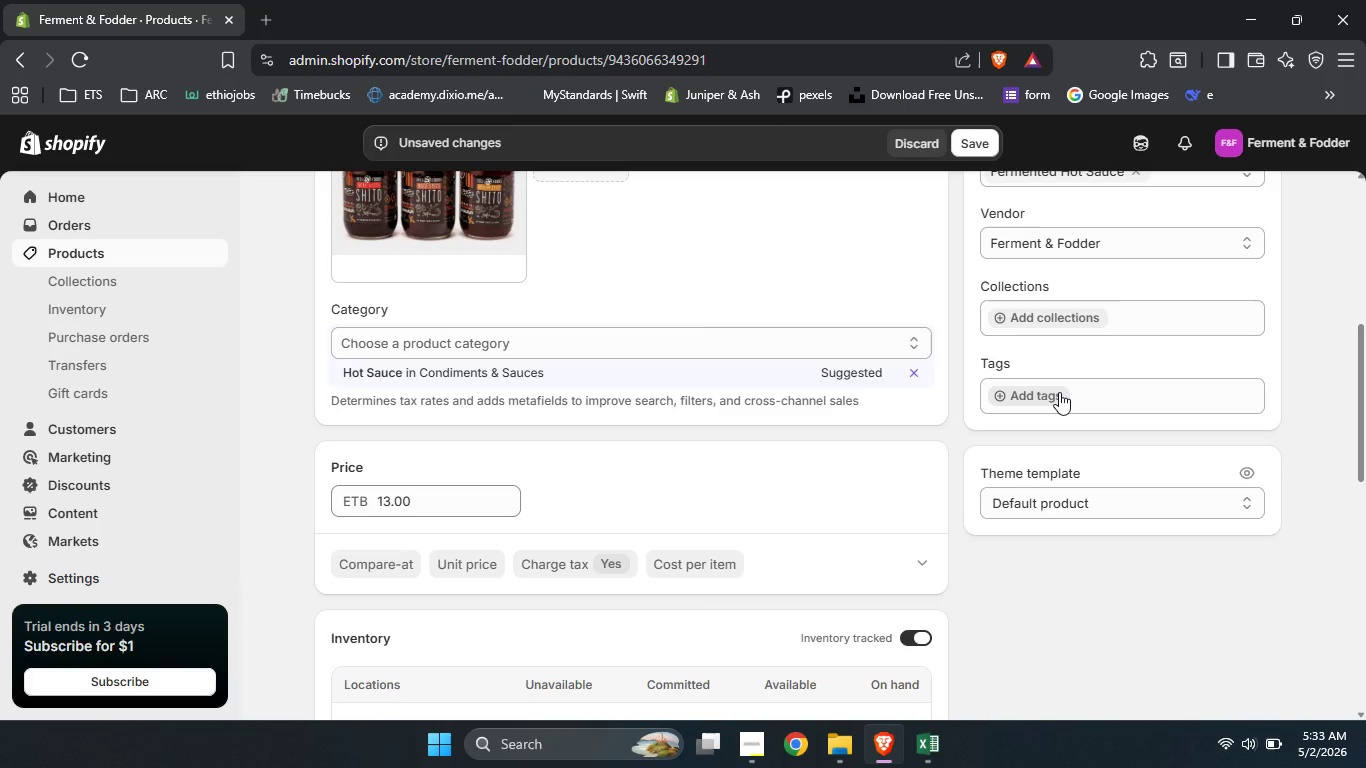 
left_click([1059, 392])
 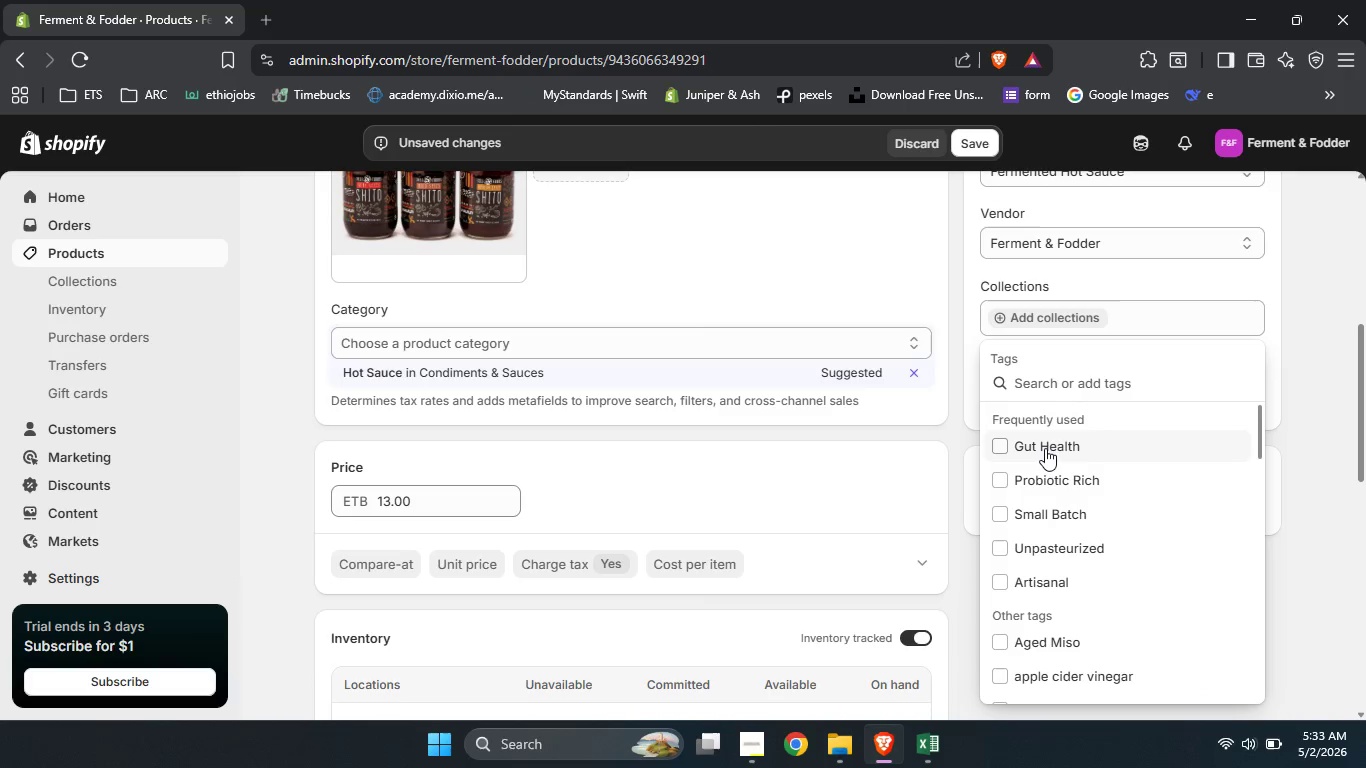 
left_click([1045, 448])
 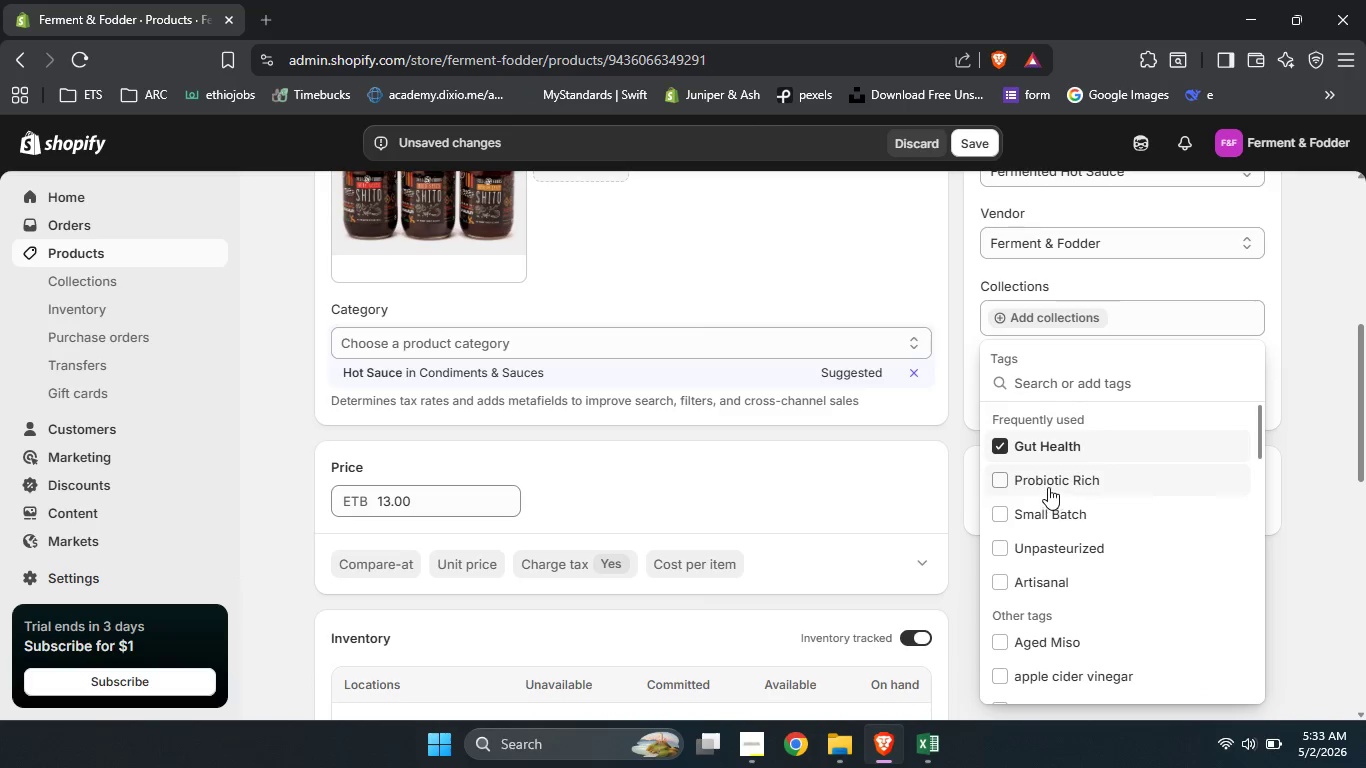 
left_click([1047, 484])
 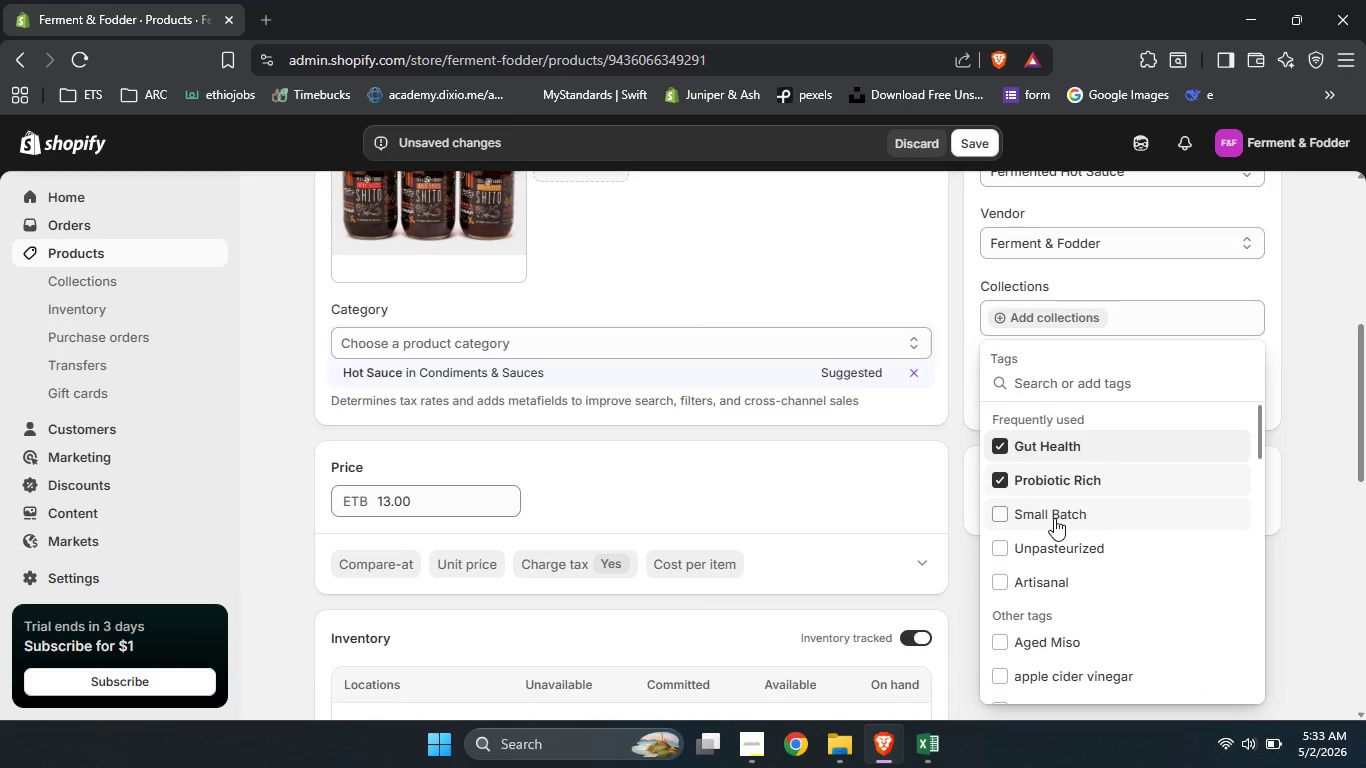 
left_click([1054, 518])
 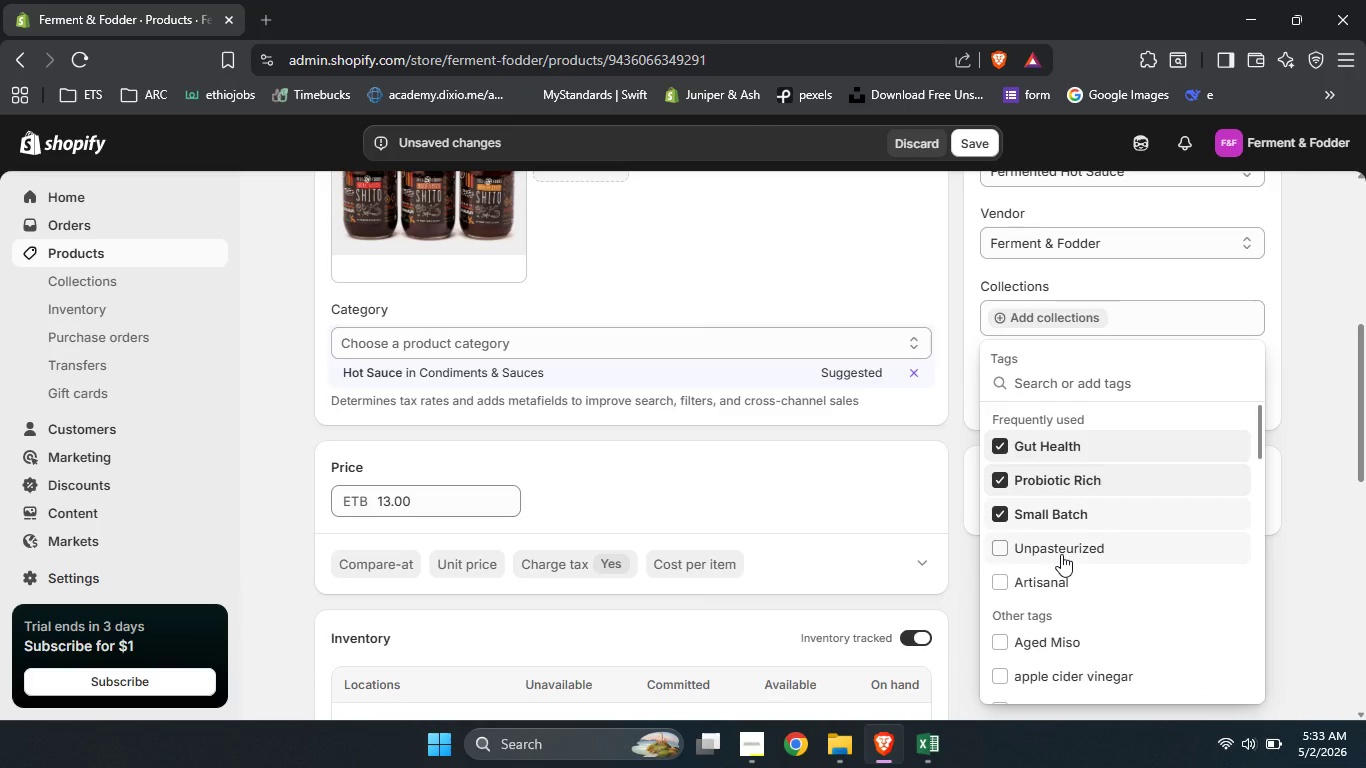 
left_click([1061, 554])
 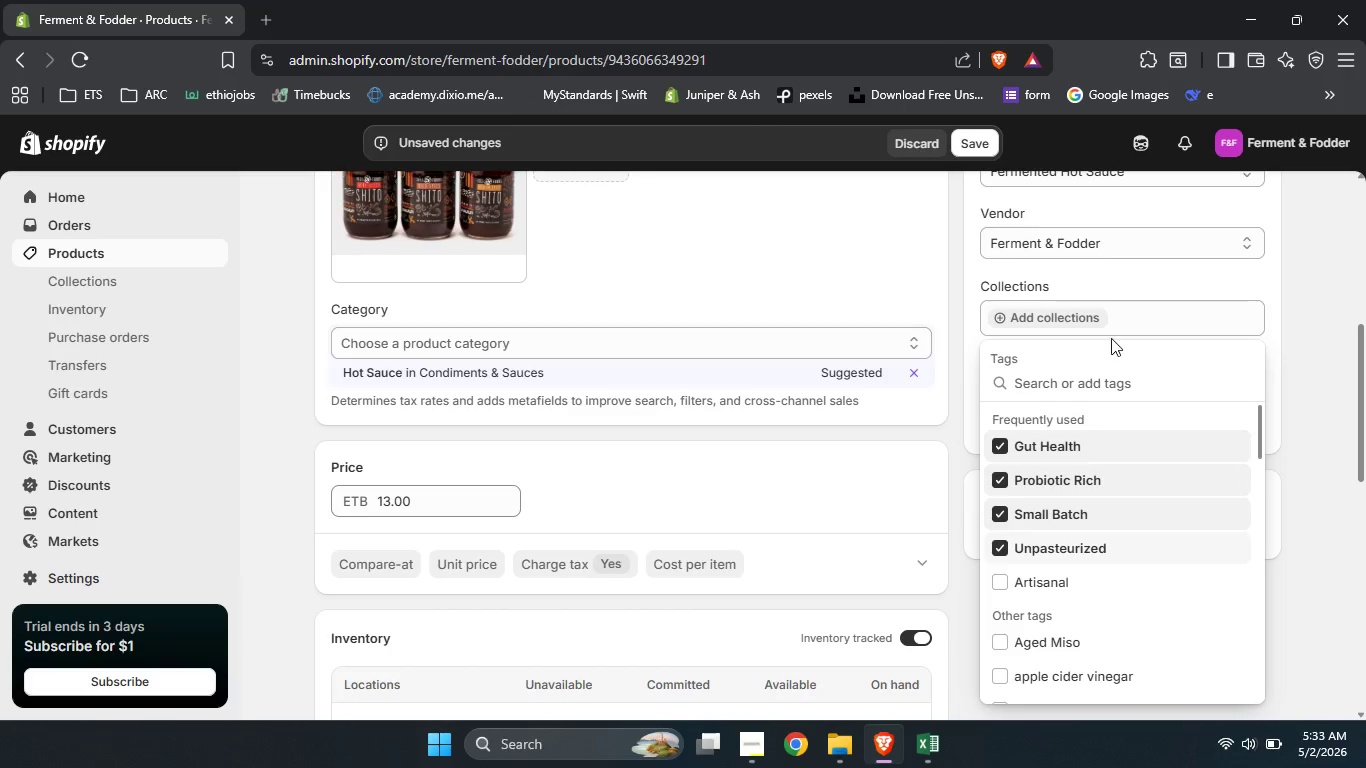 
left_click([1065, 387])
 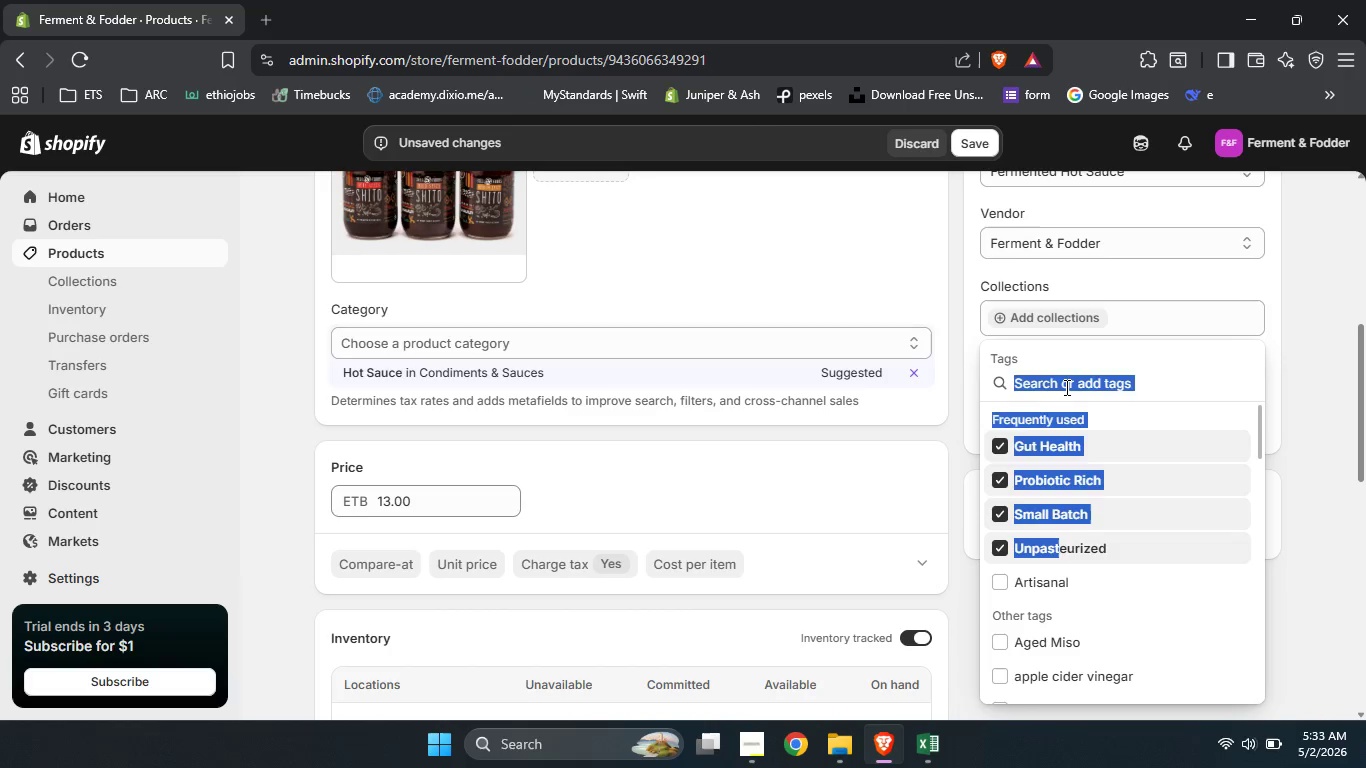 
type(Hot Sauce)
 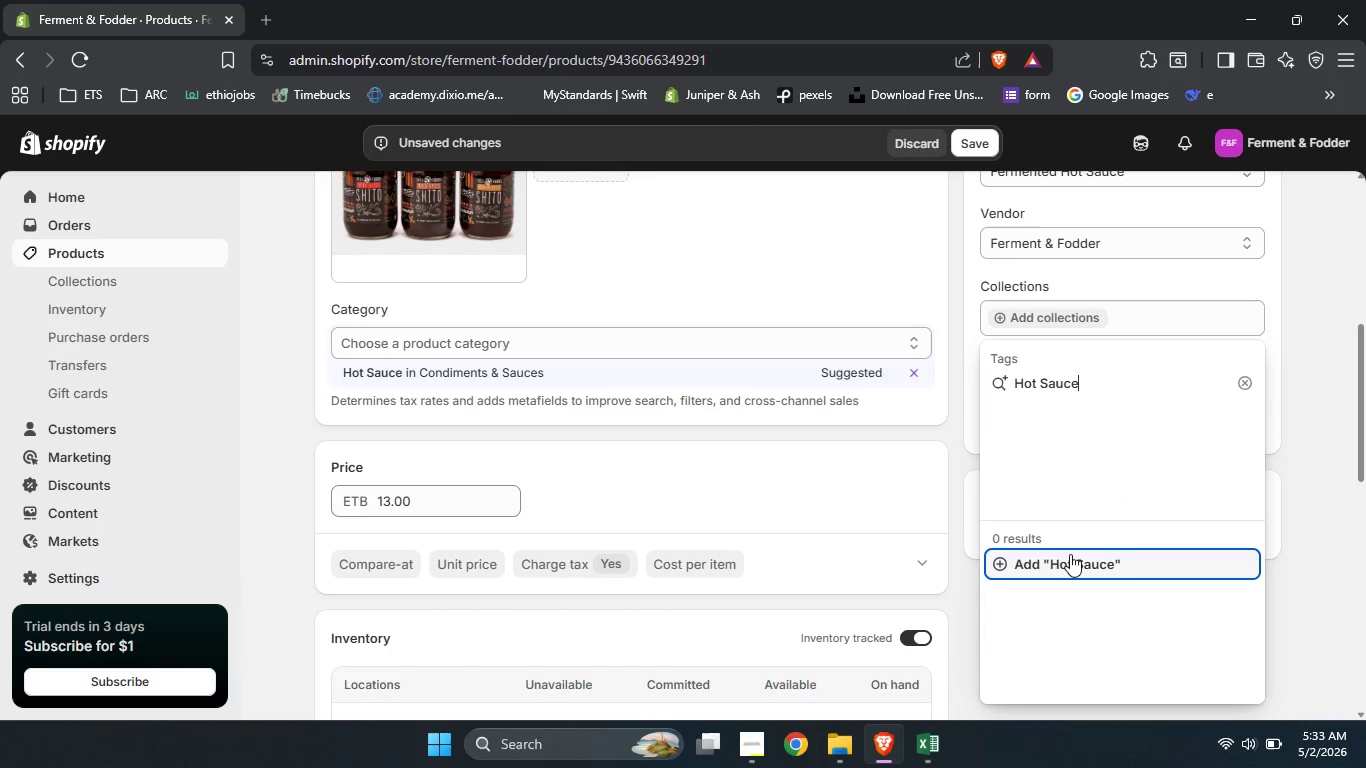 
left_click([1070, 554])
 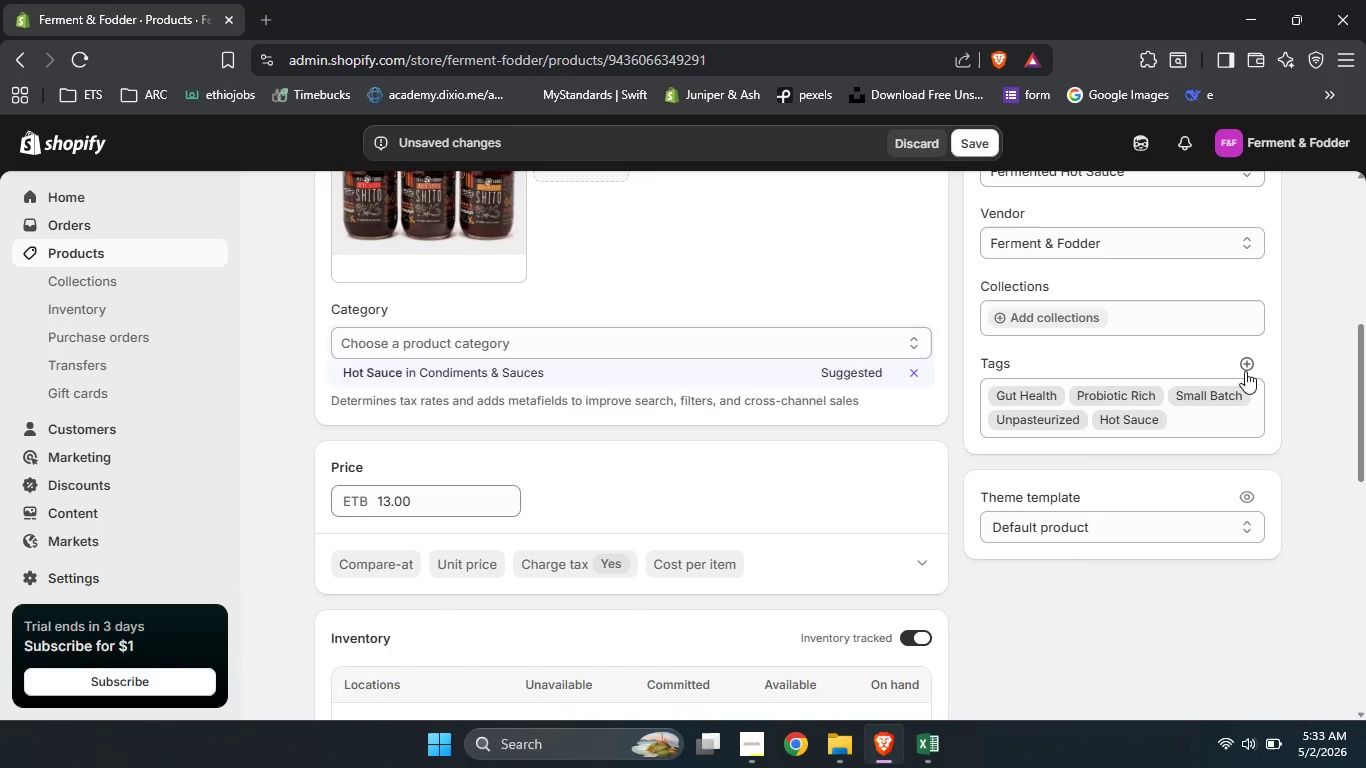 
left_click([1245, 364])
 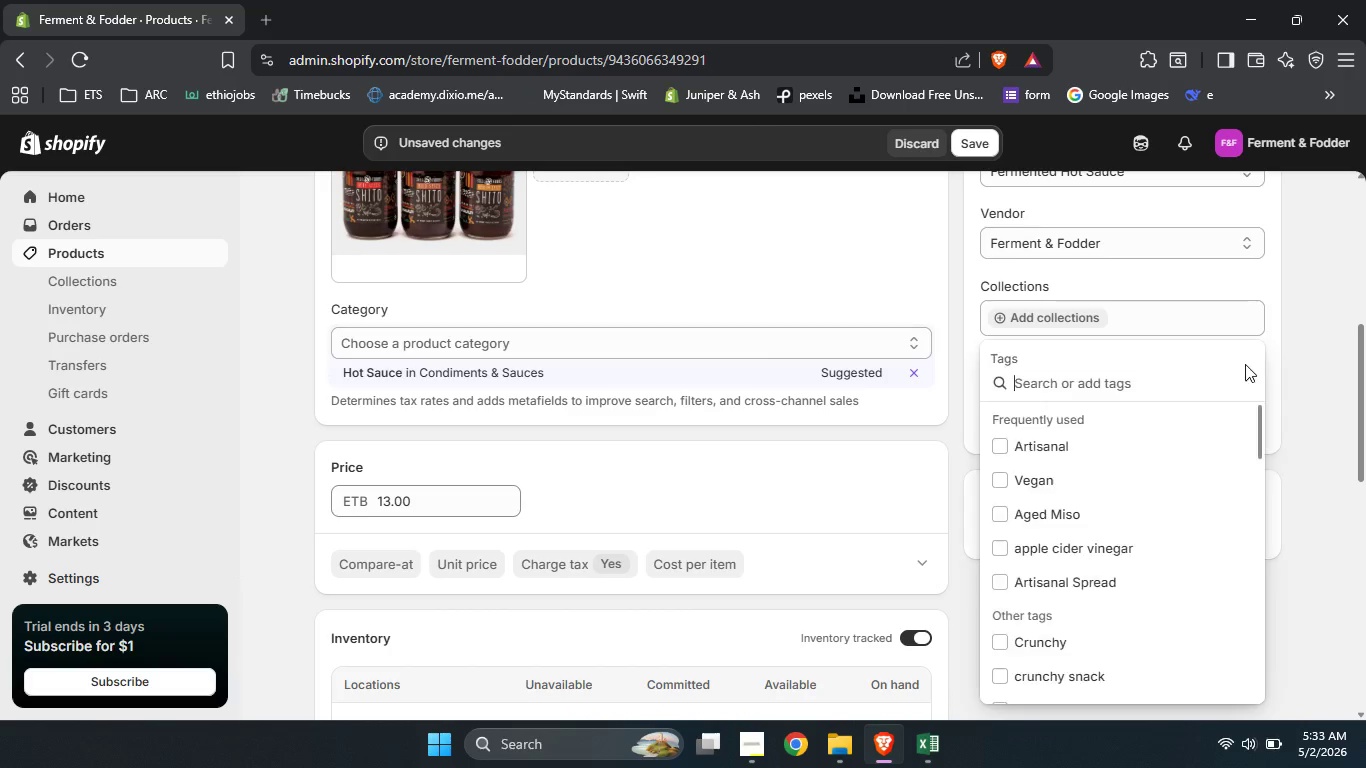 
type(Fermented Chilies)
 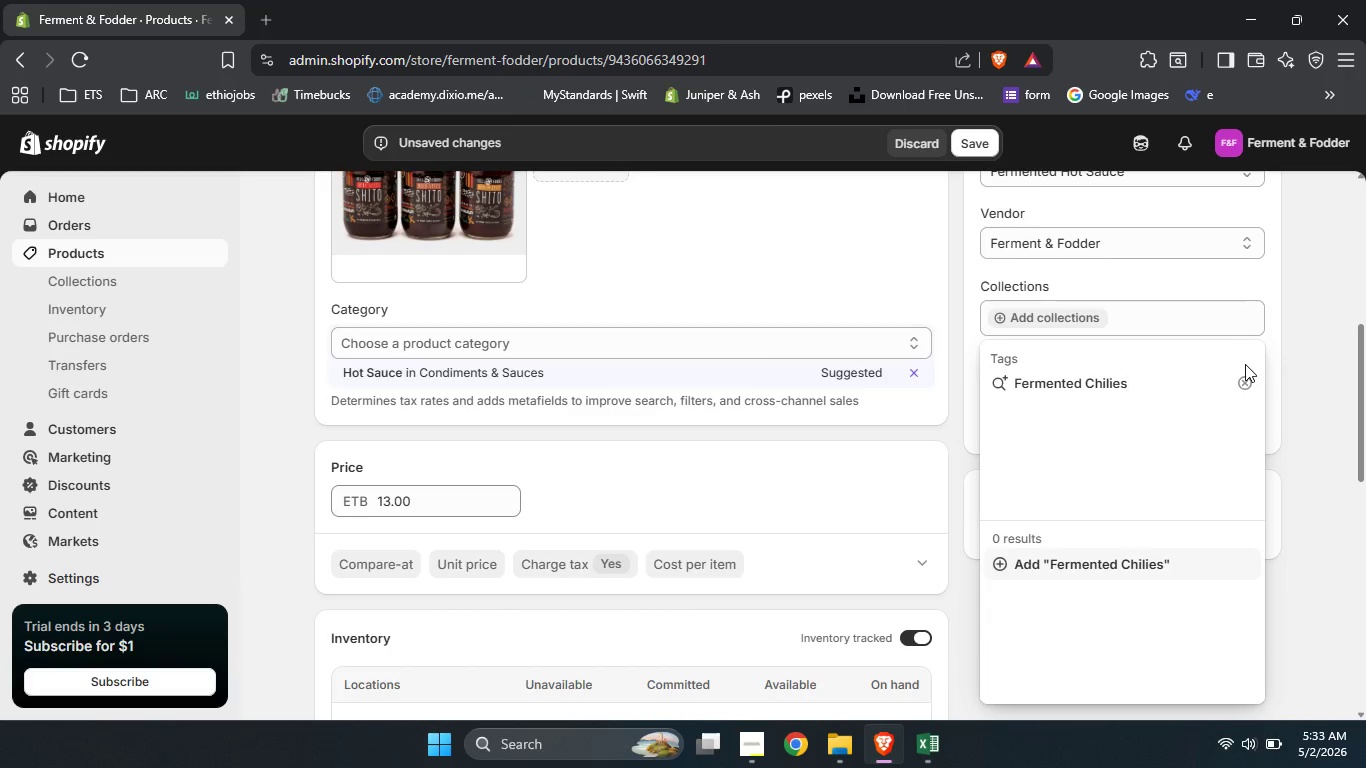 
left_click([1149, 555])
 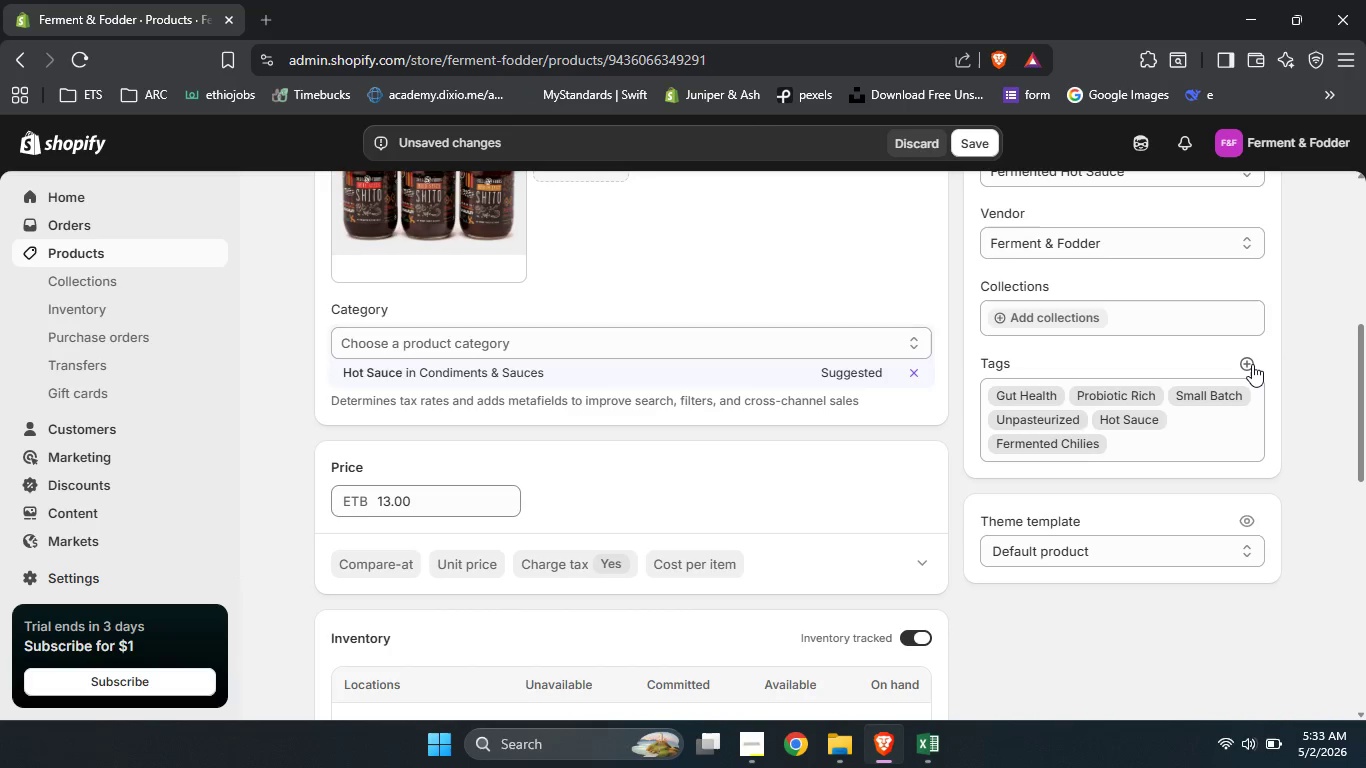 
left_click([1252, 364])
 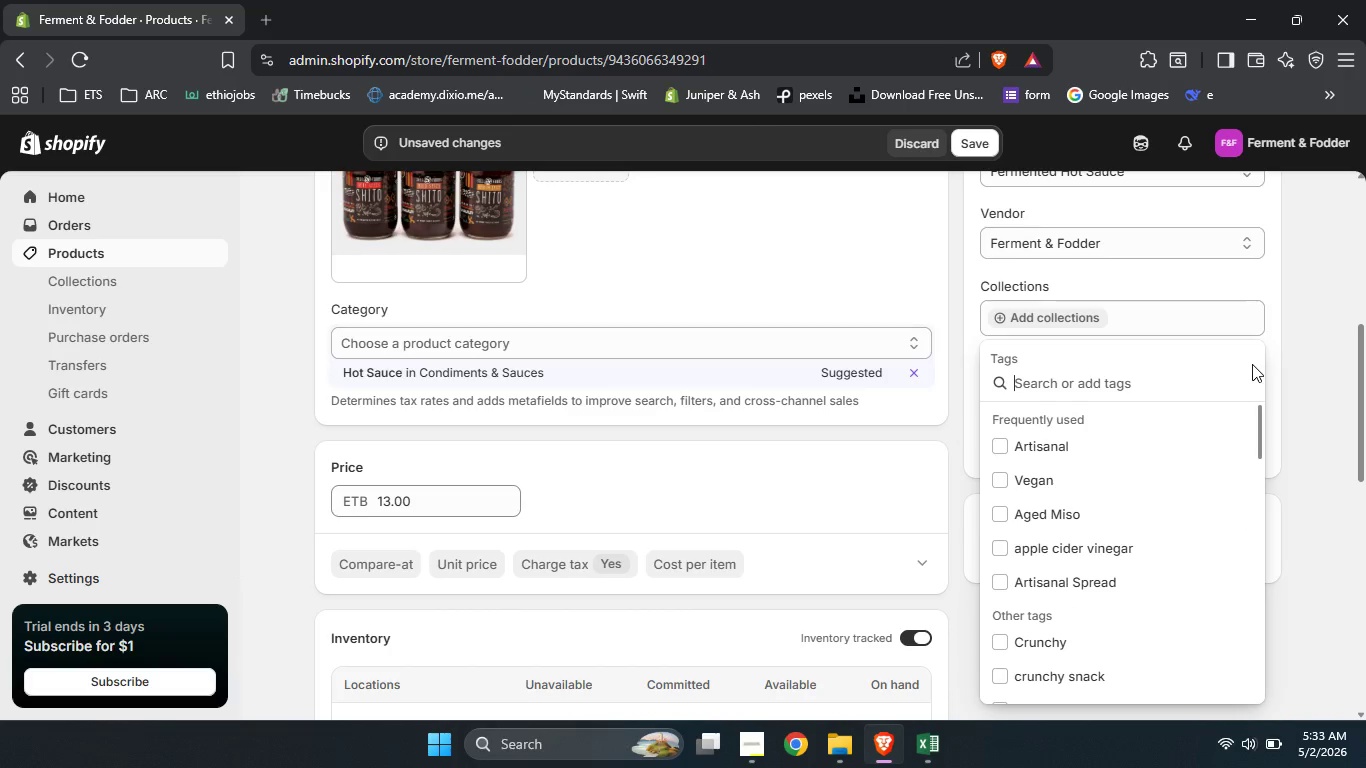 
type(Spicy)
 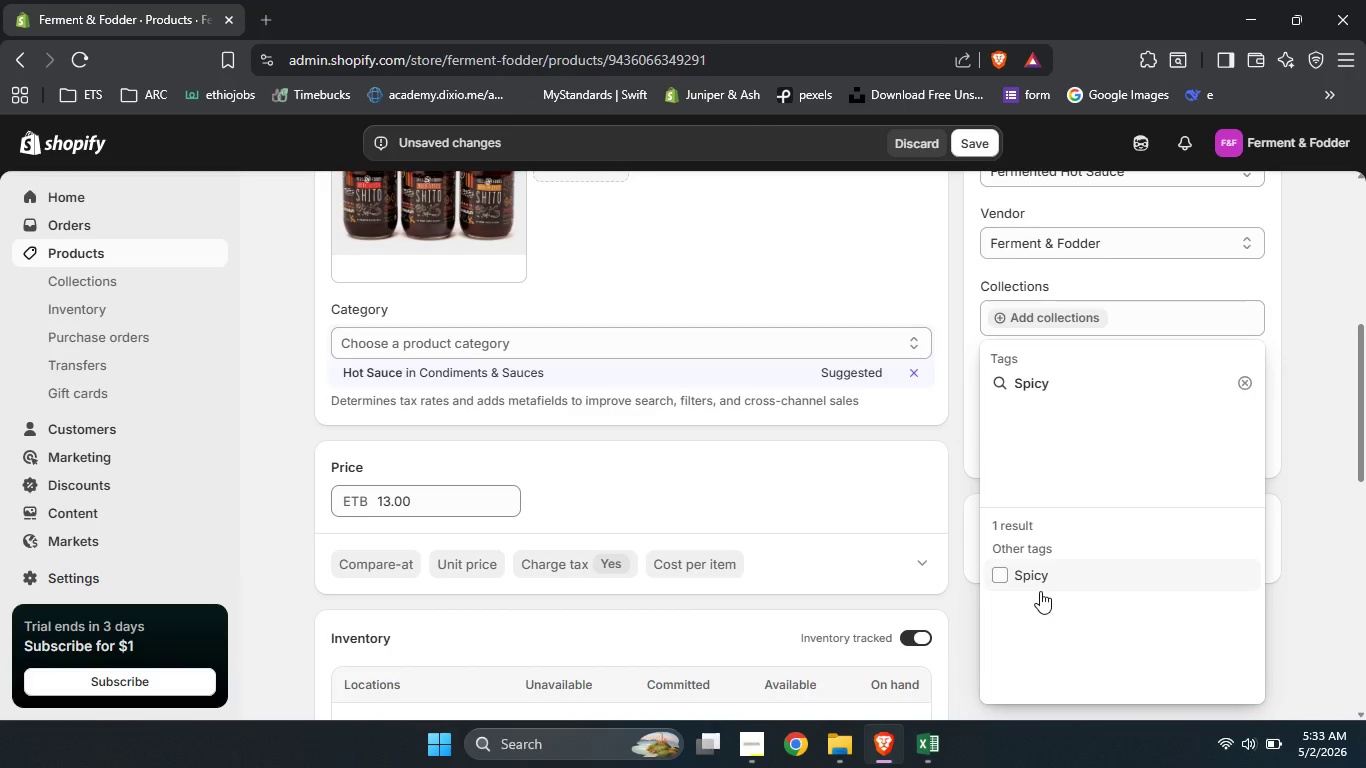 
left_click([1037, 586])
 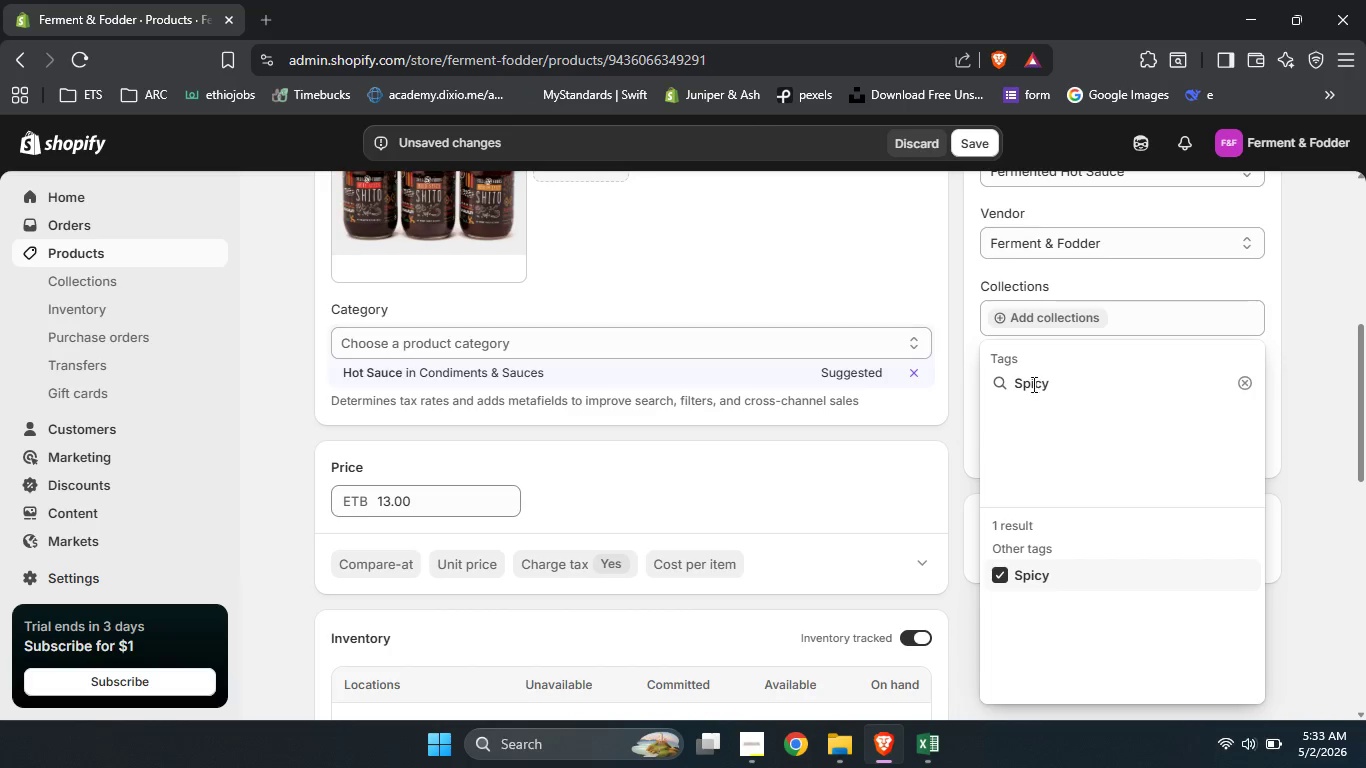 
double_click([1032, 384])
 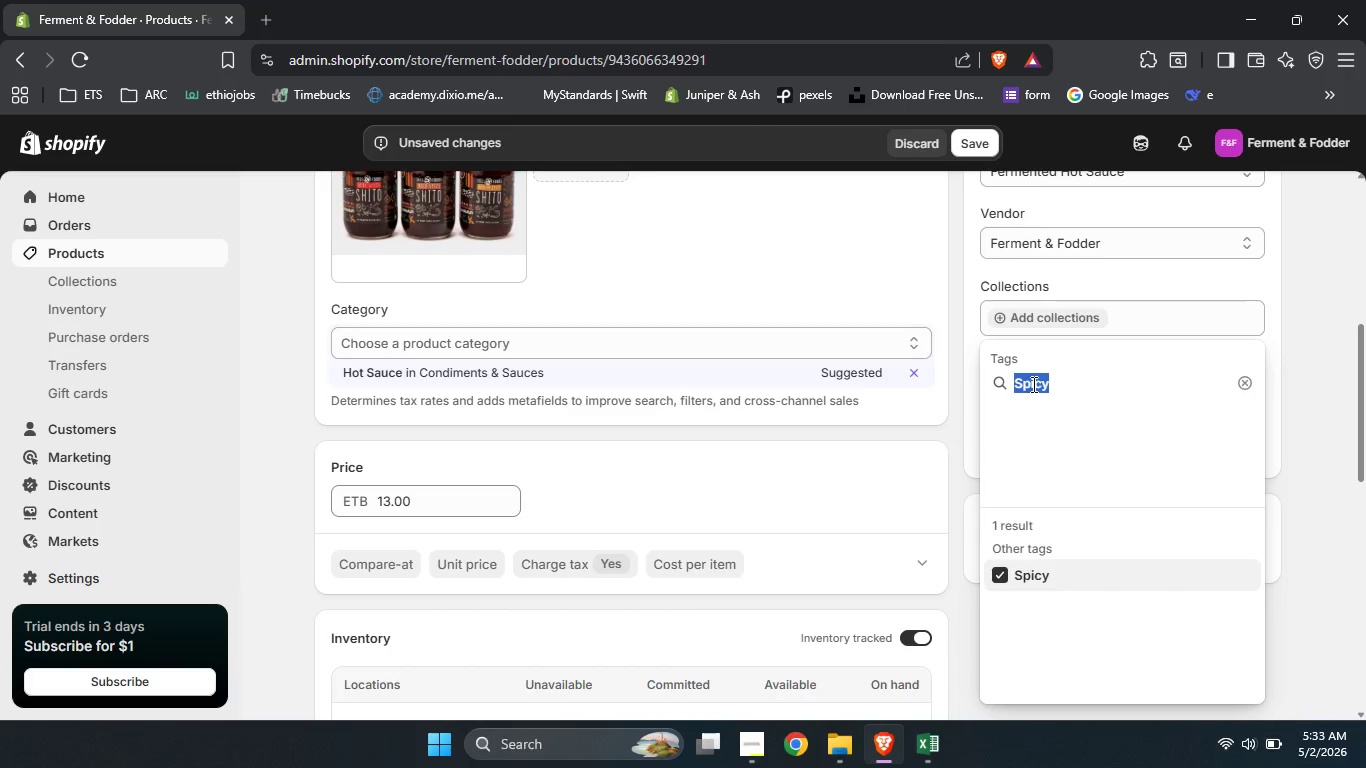 
type(Live cu)
 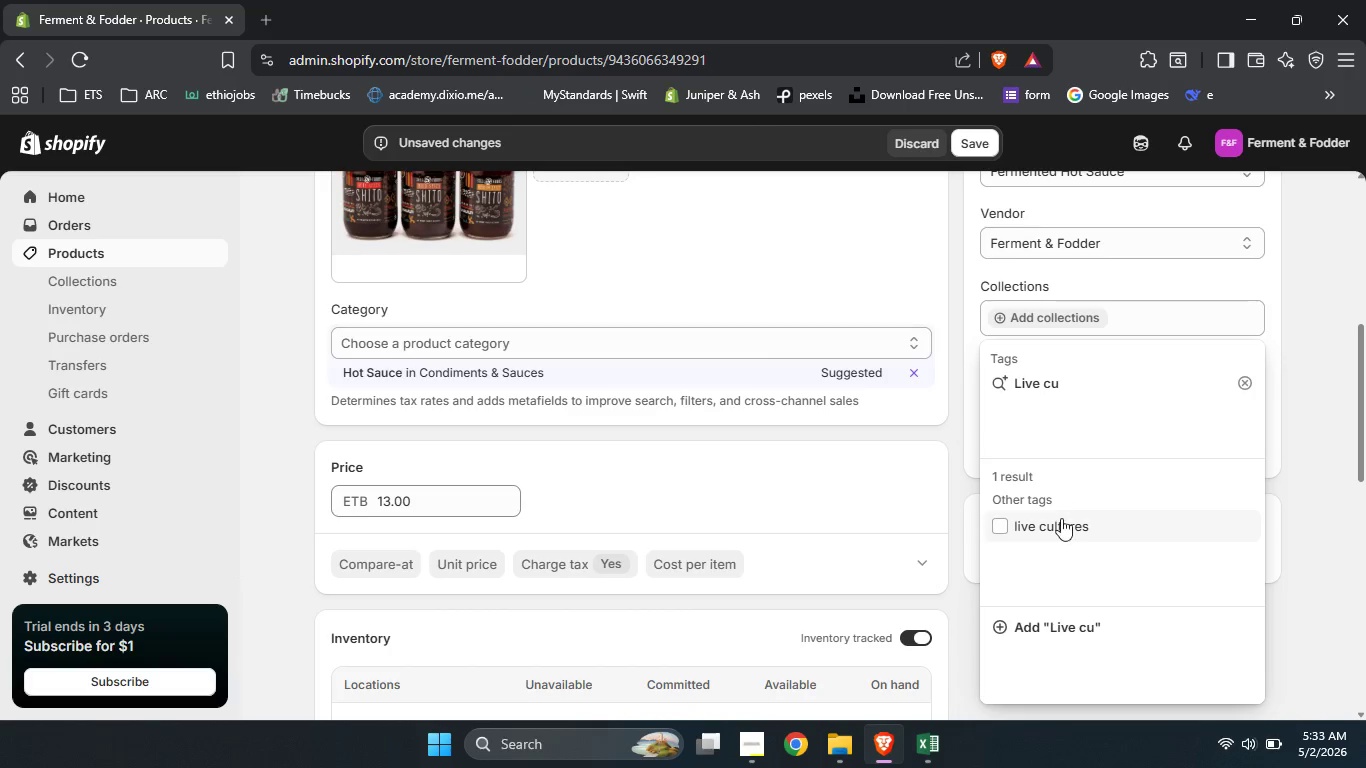 
left_click([1062, 525])
 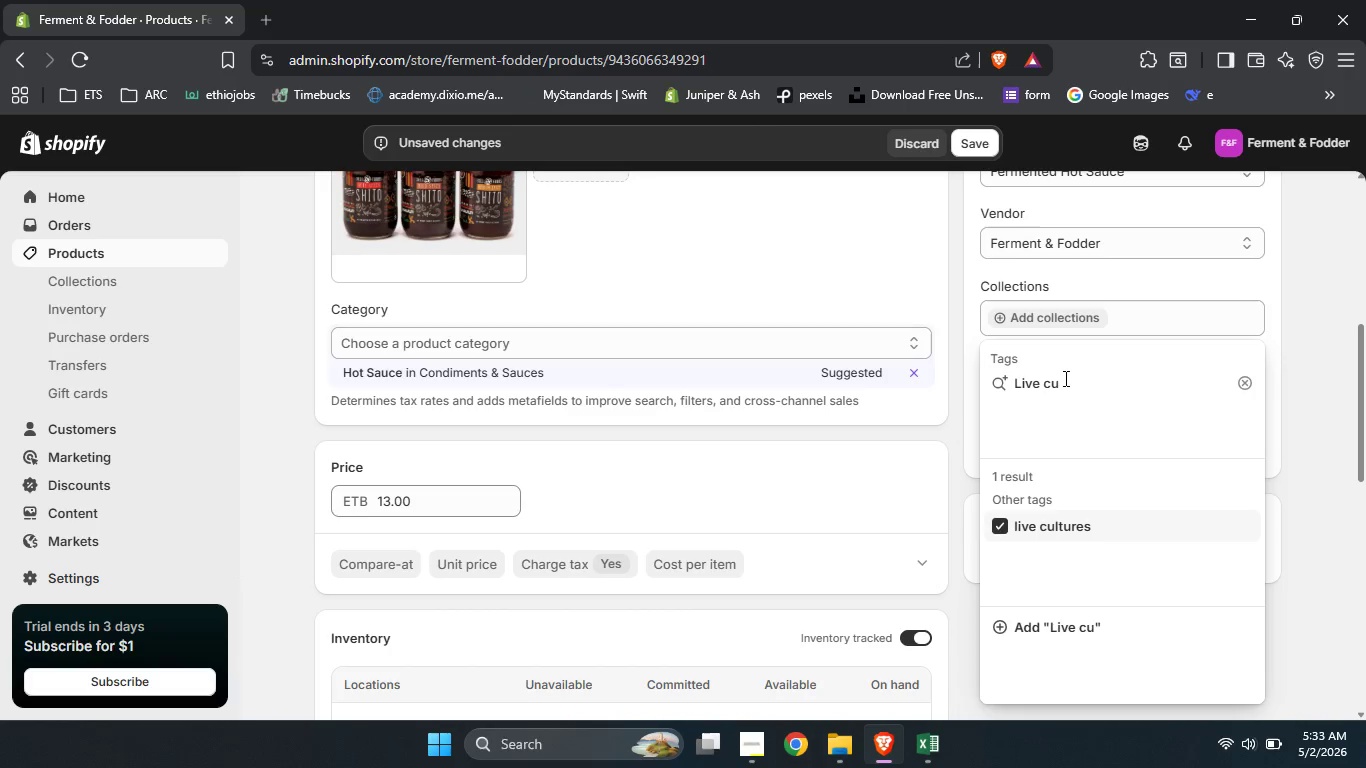 
left_click_drag(start_coordinate=[1067, 381], to_coordinate=[975, 383])
 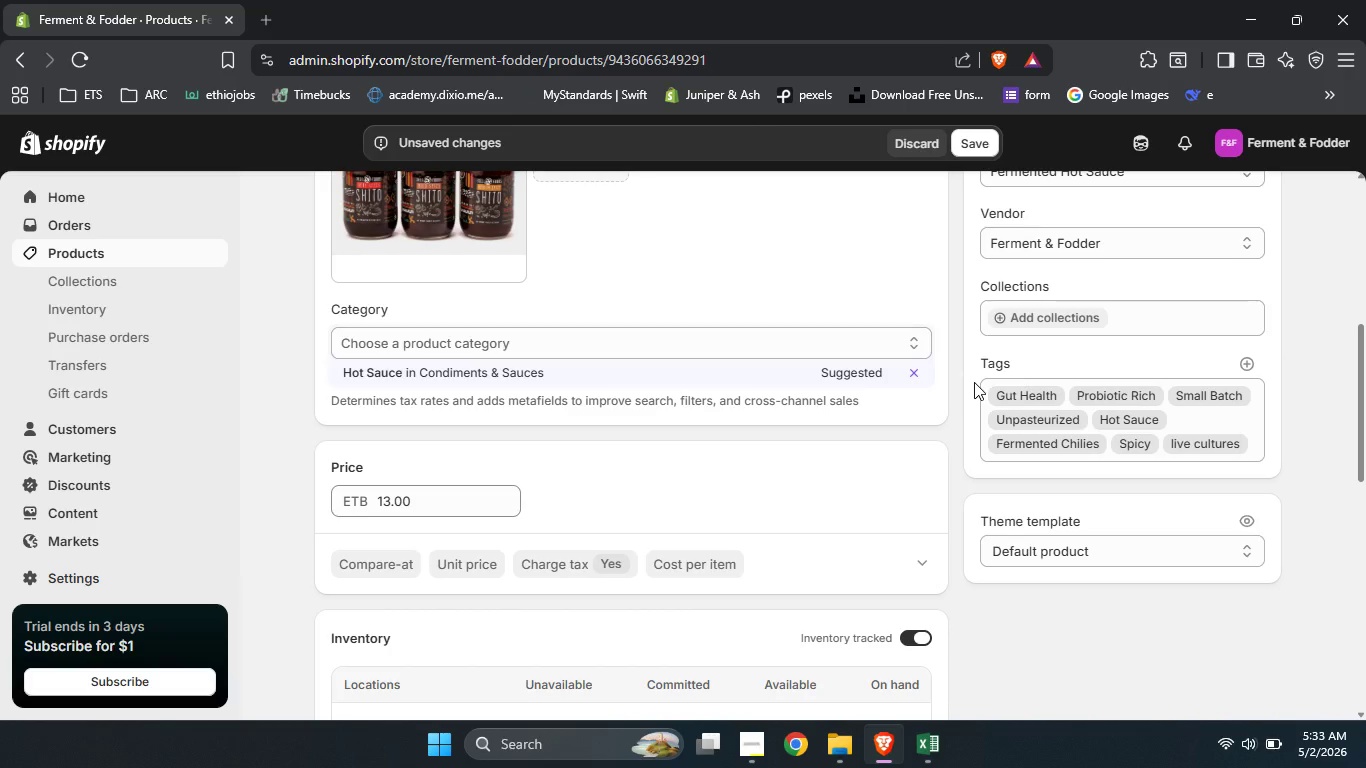 
type(glu)
 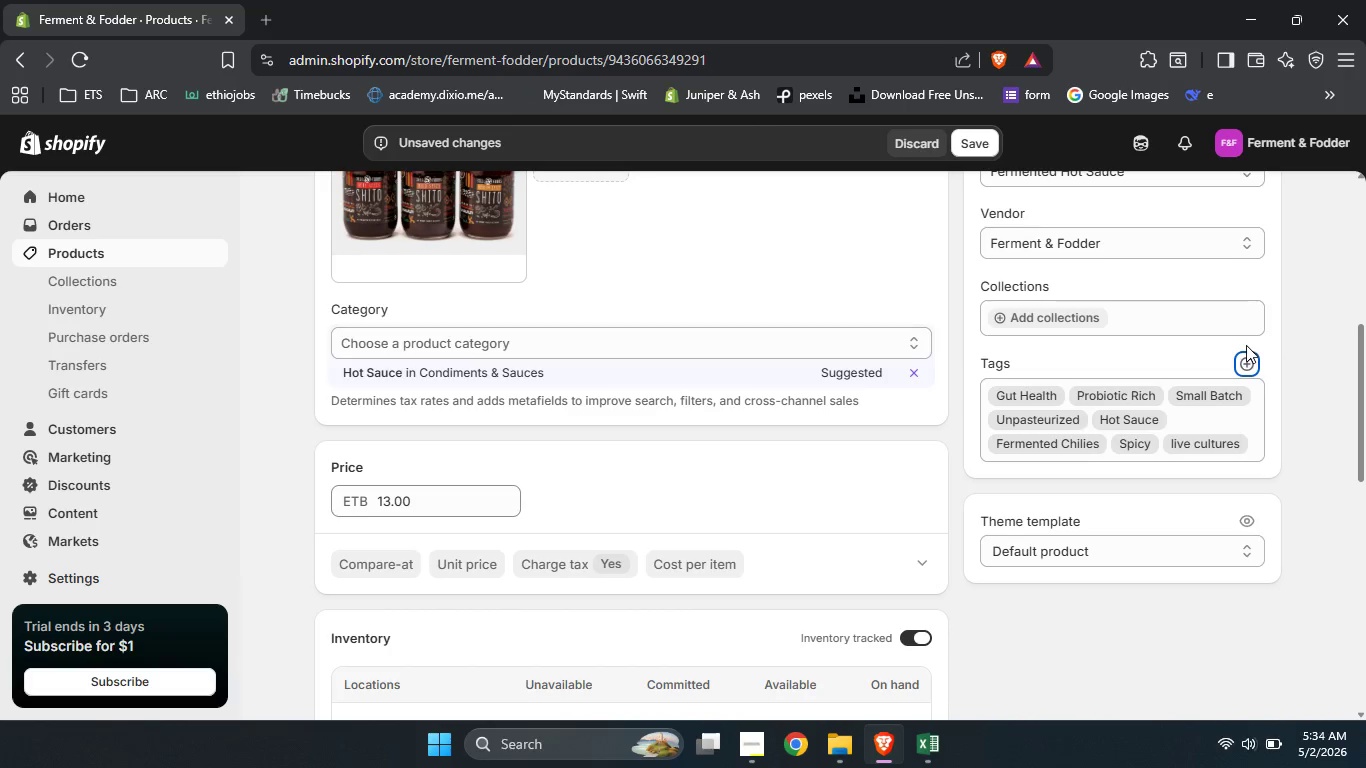 
left_click([1245, 358])
 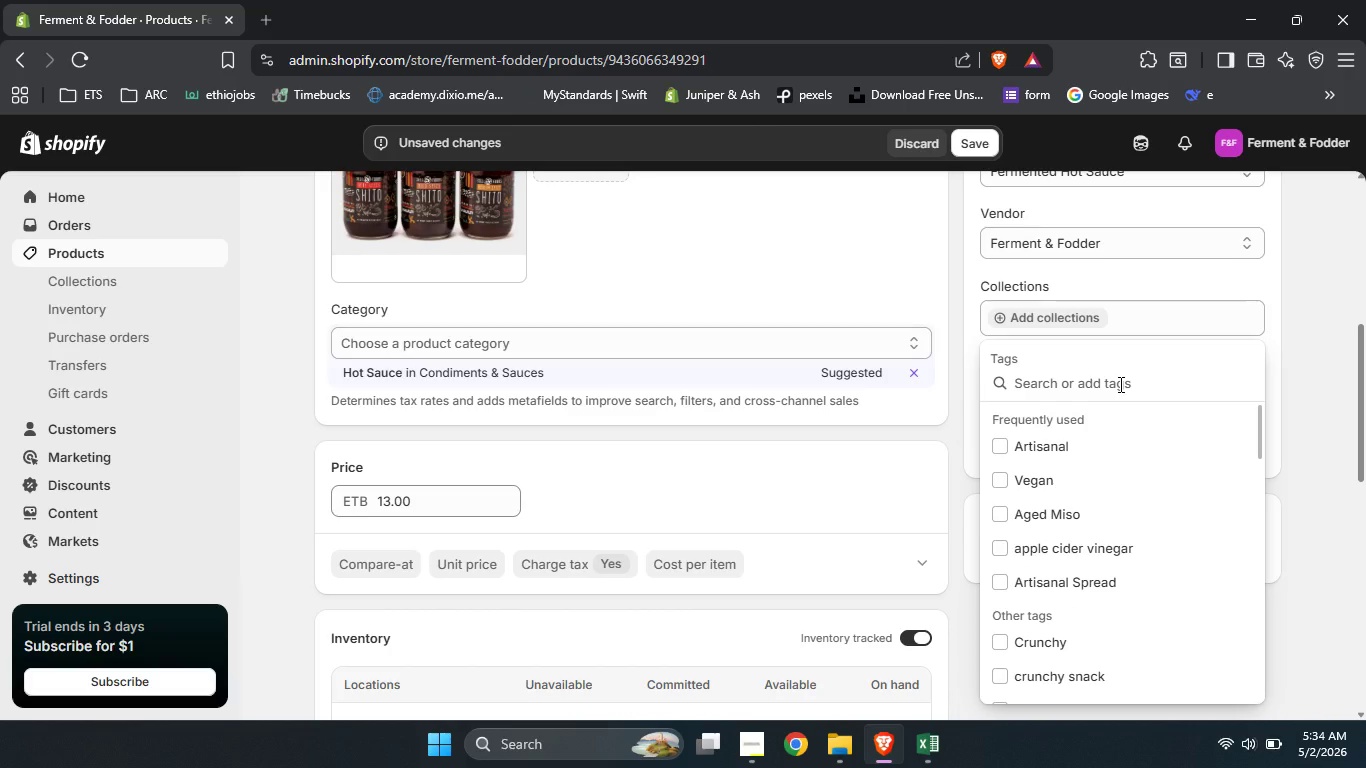 
type(glu)
 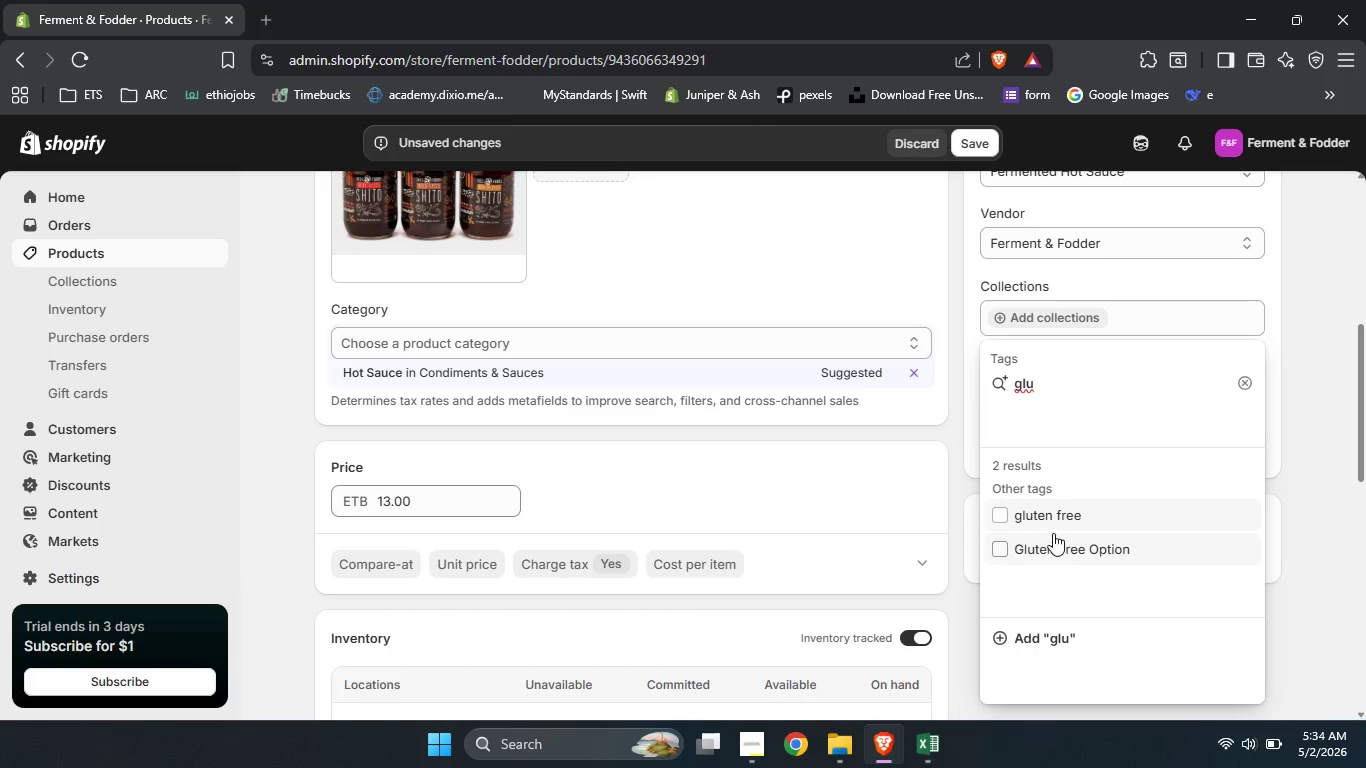 
left_click([1039, 512])
 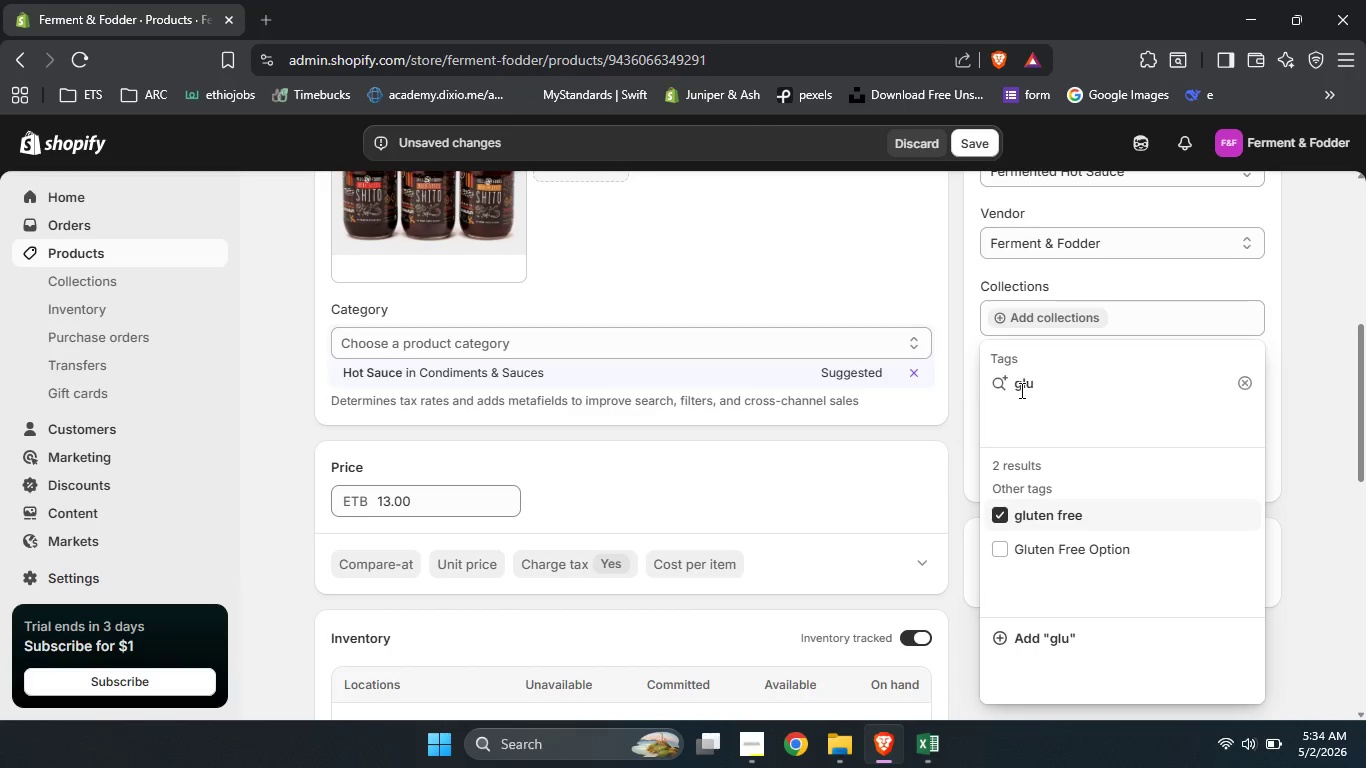 
double_click([1020, 390])
 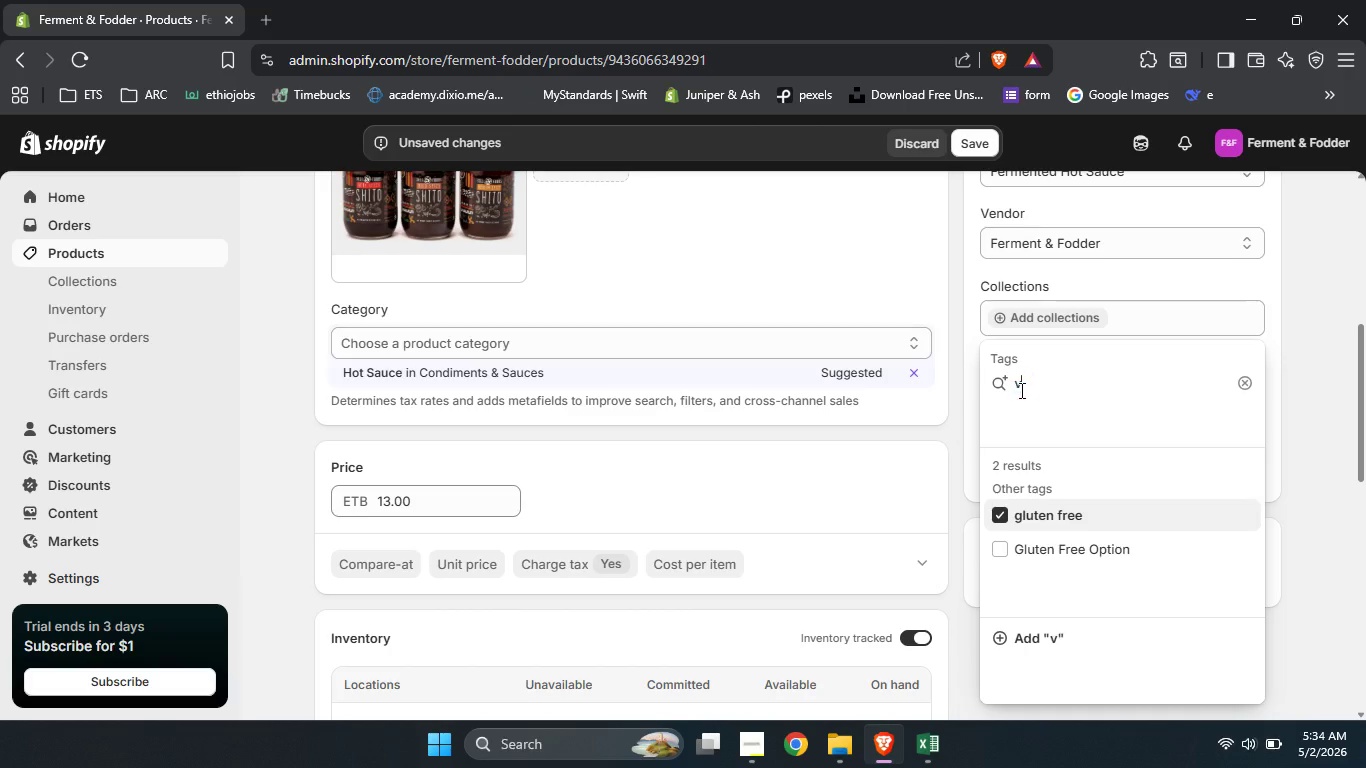 
type(vega)
 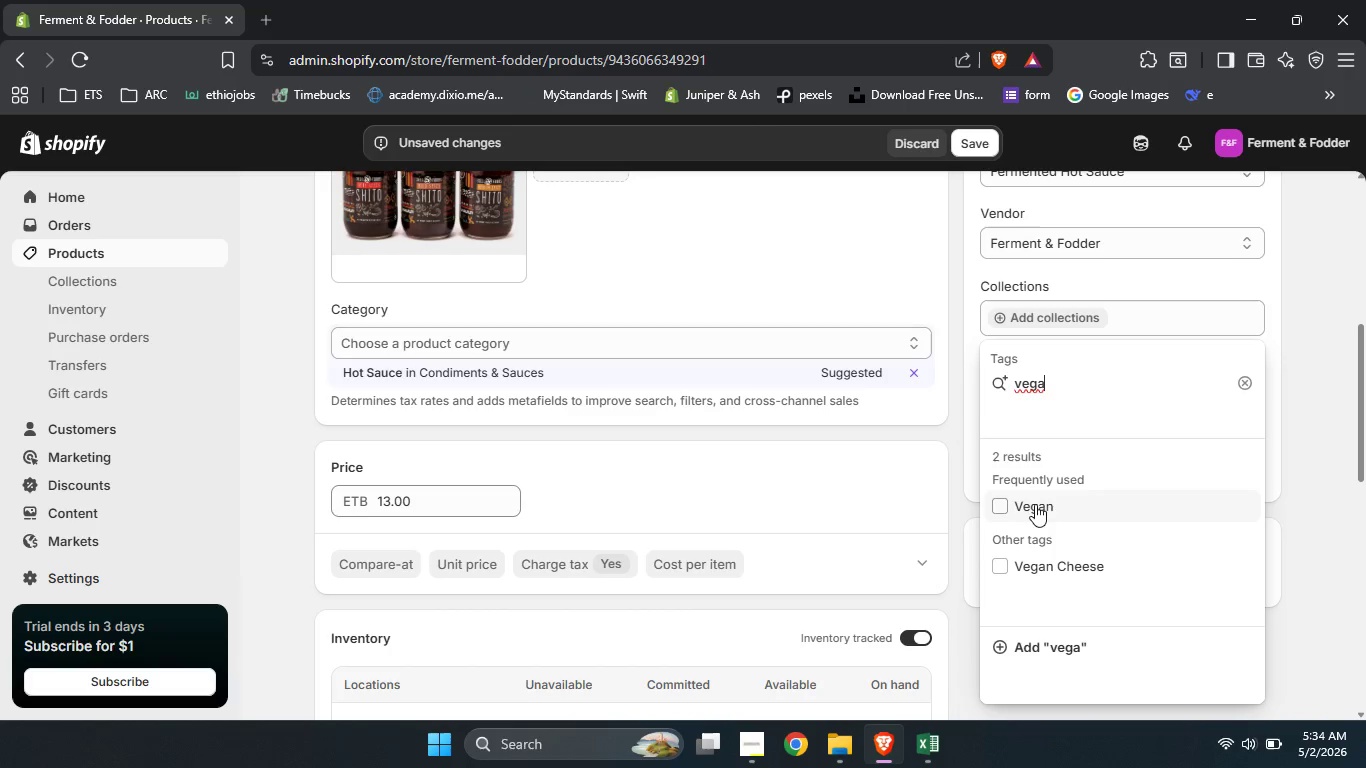 
left_click([1032, 514])
 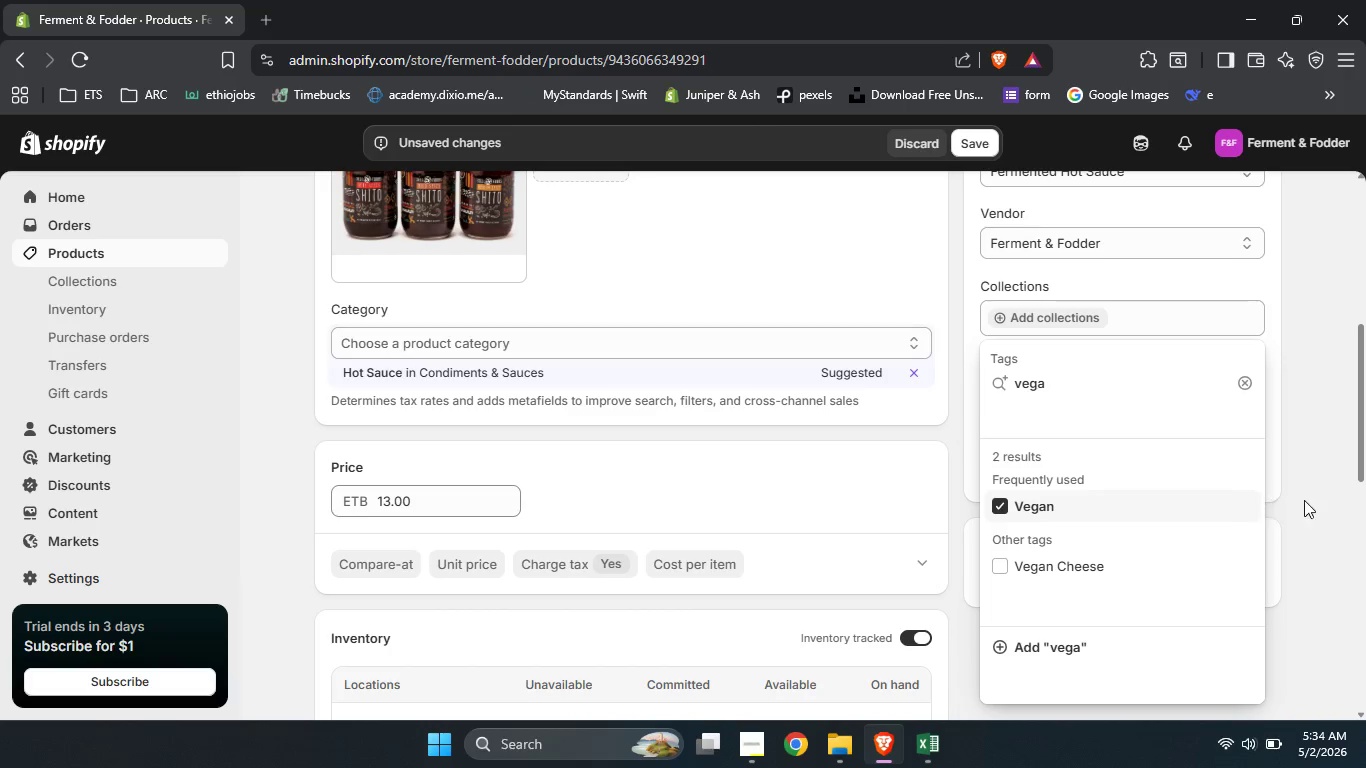 
left_click([1311, 501])
 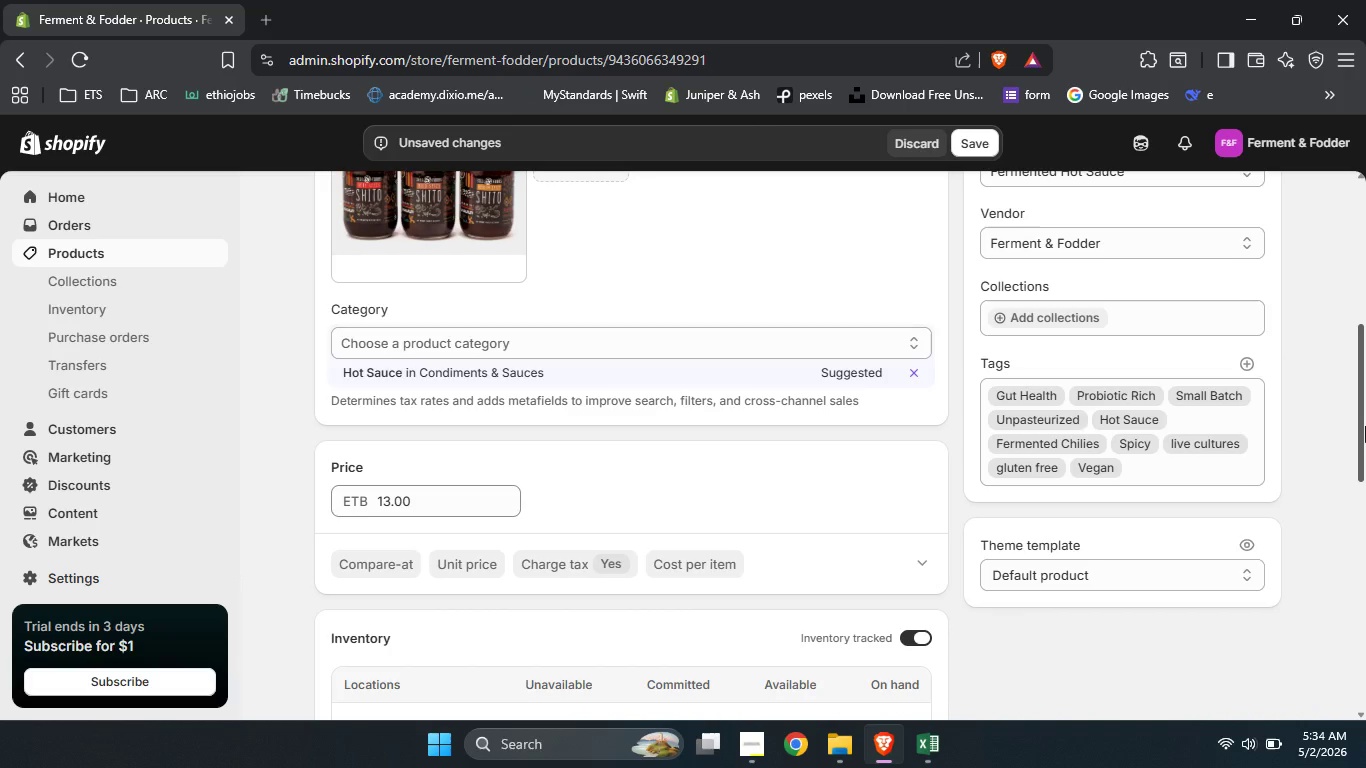 
left_click_drag(start_coordinate=[1365, 426], to_coordinate=[1365, 688])
 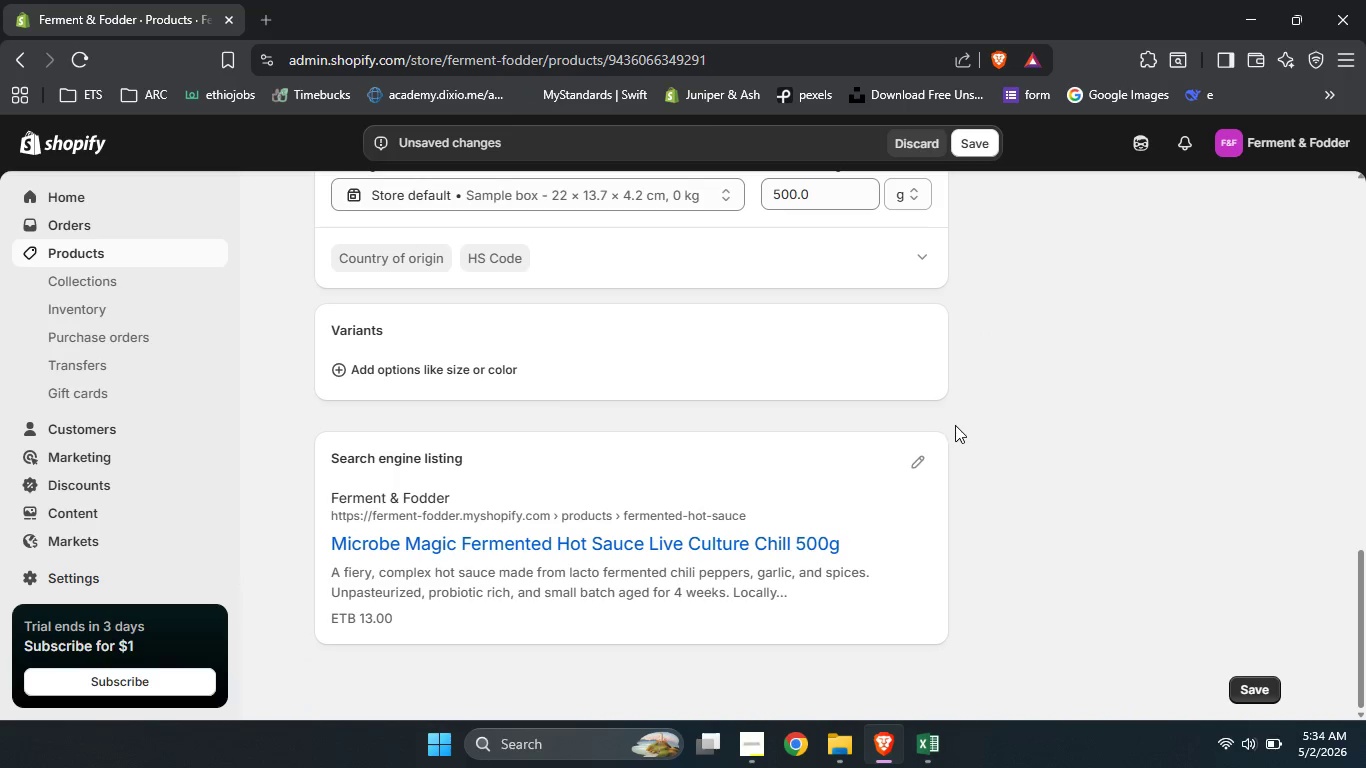 
left_click([919, 463])
 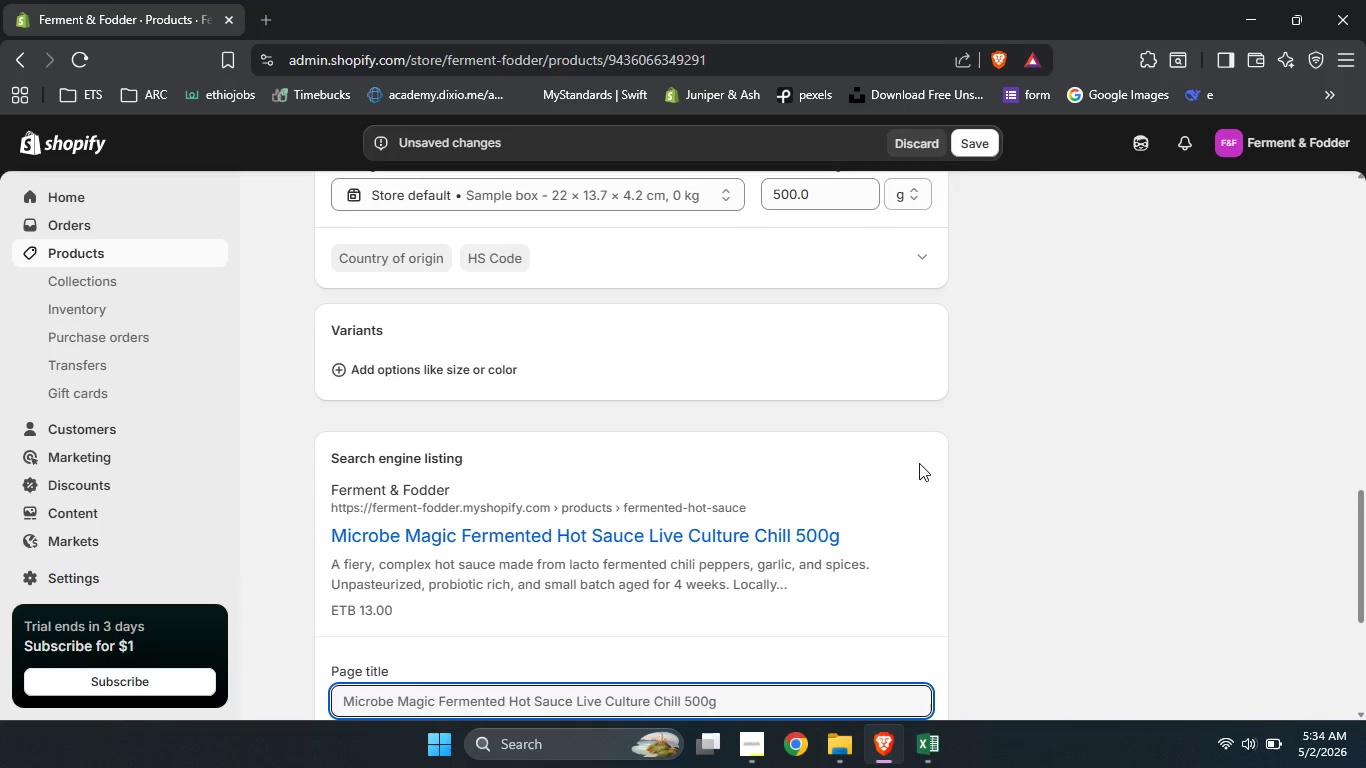 
scroll: coordinate [919, 463], scroll_direction: down, amount: 1.0
 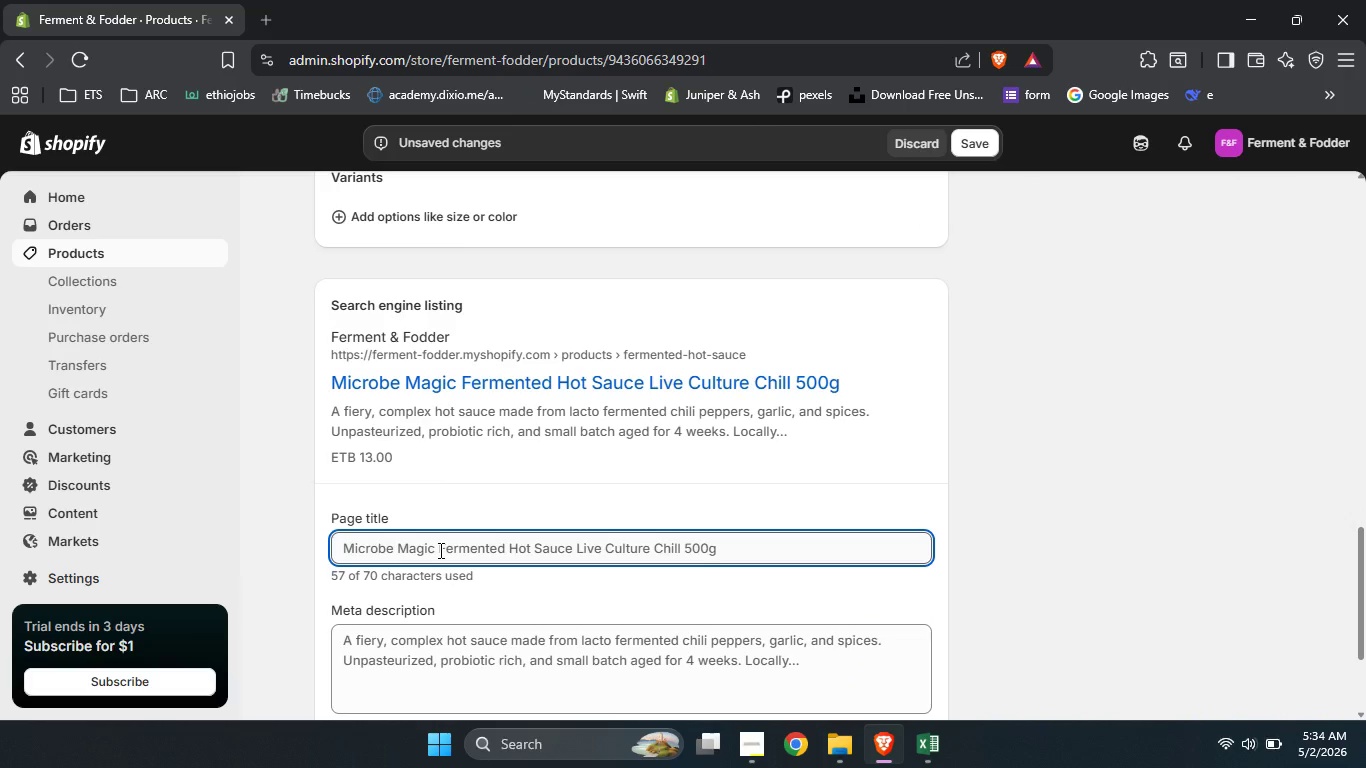 
left_click_drag(start_coordinate=[439, 548], to_coordinate=[274, 552])
 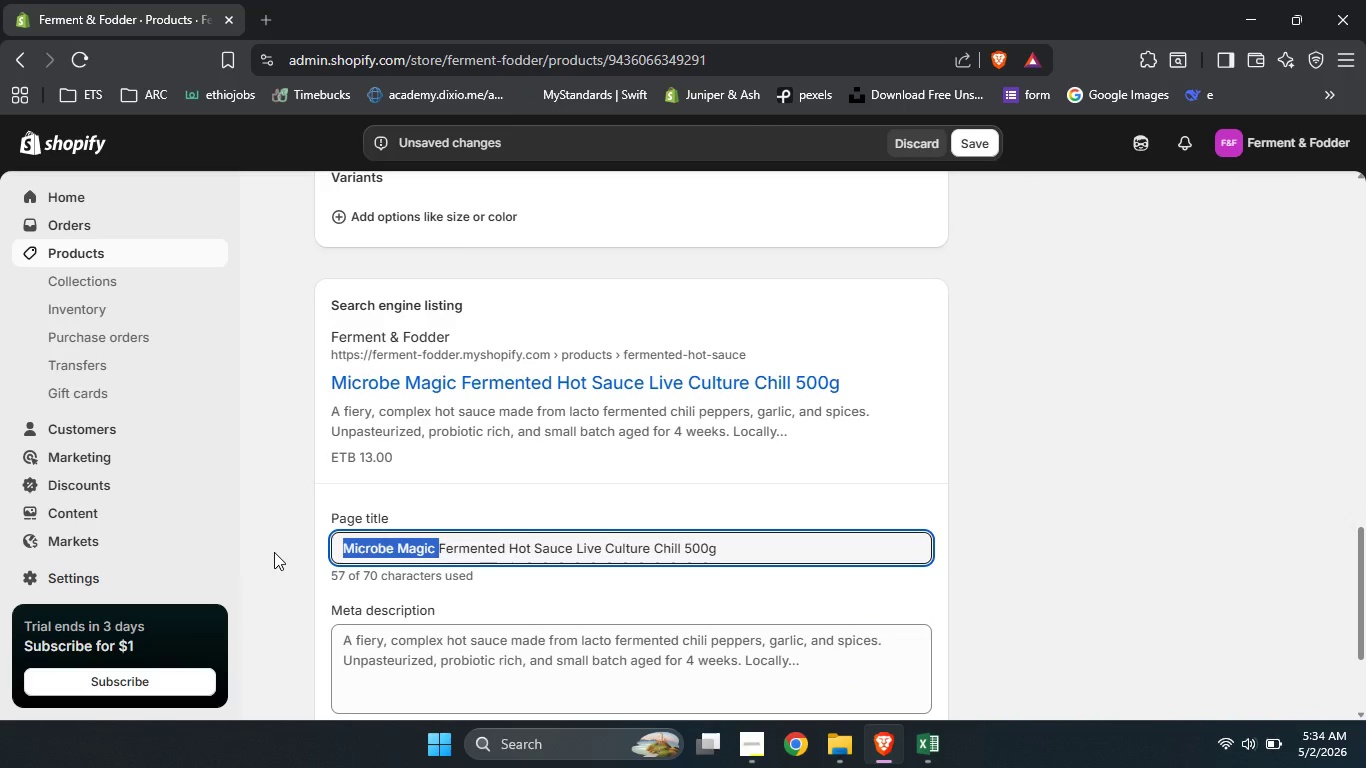 
key(Backspace)
 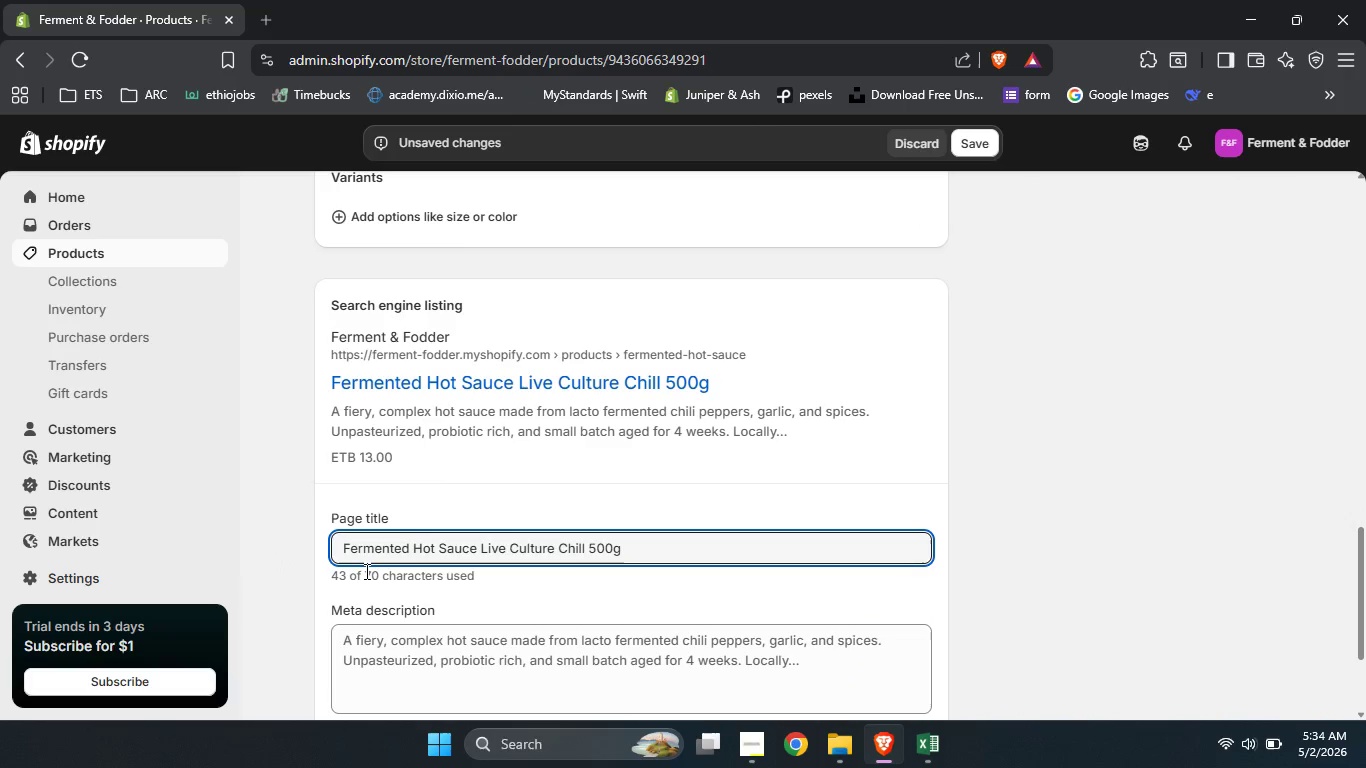 
scroll: coordinate [365, 571], scroll_direction: down, amount: 2.0
 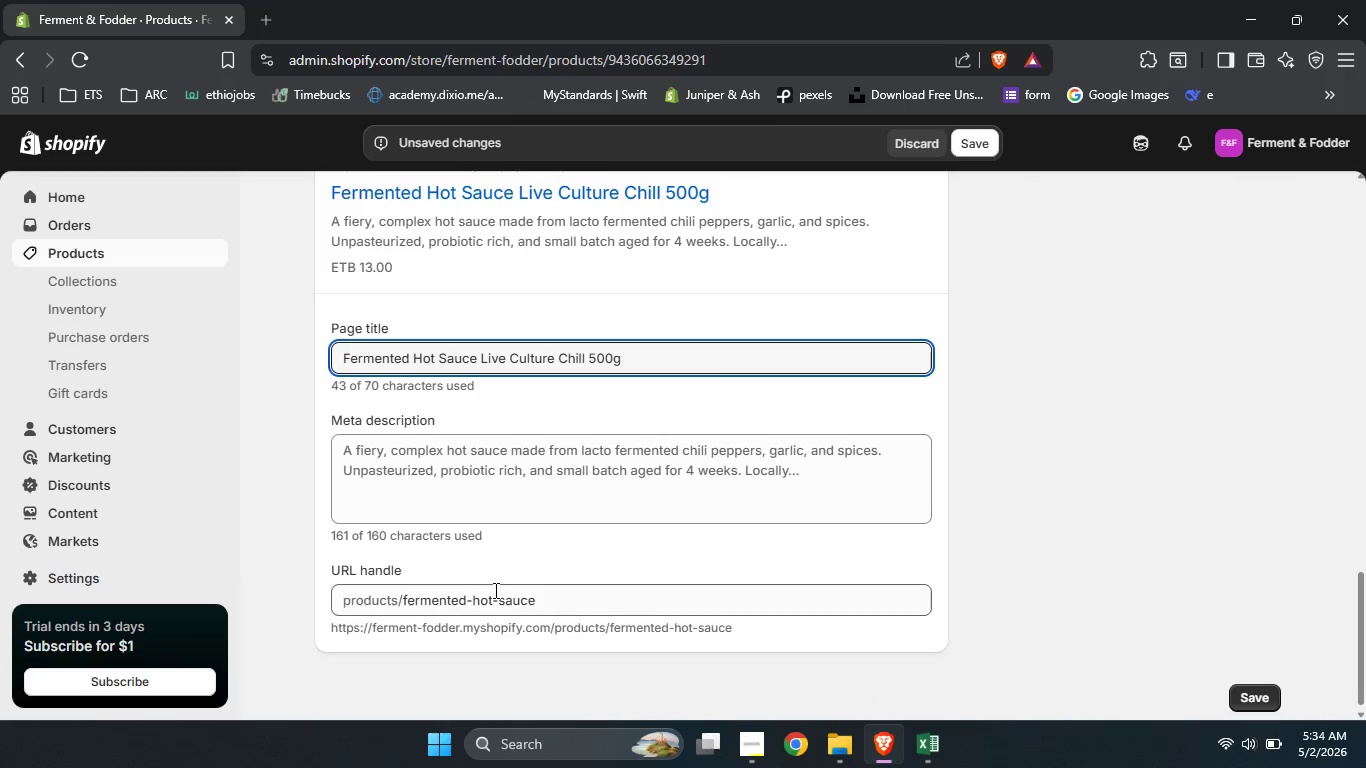 
key(Control+A)
 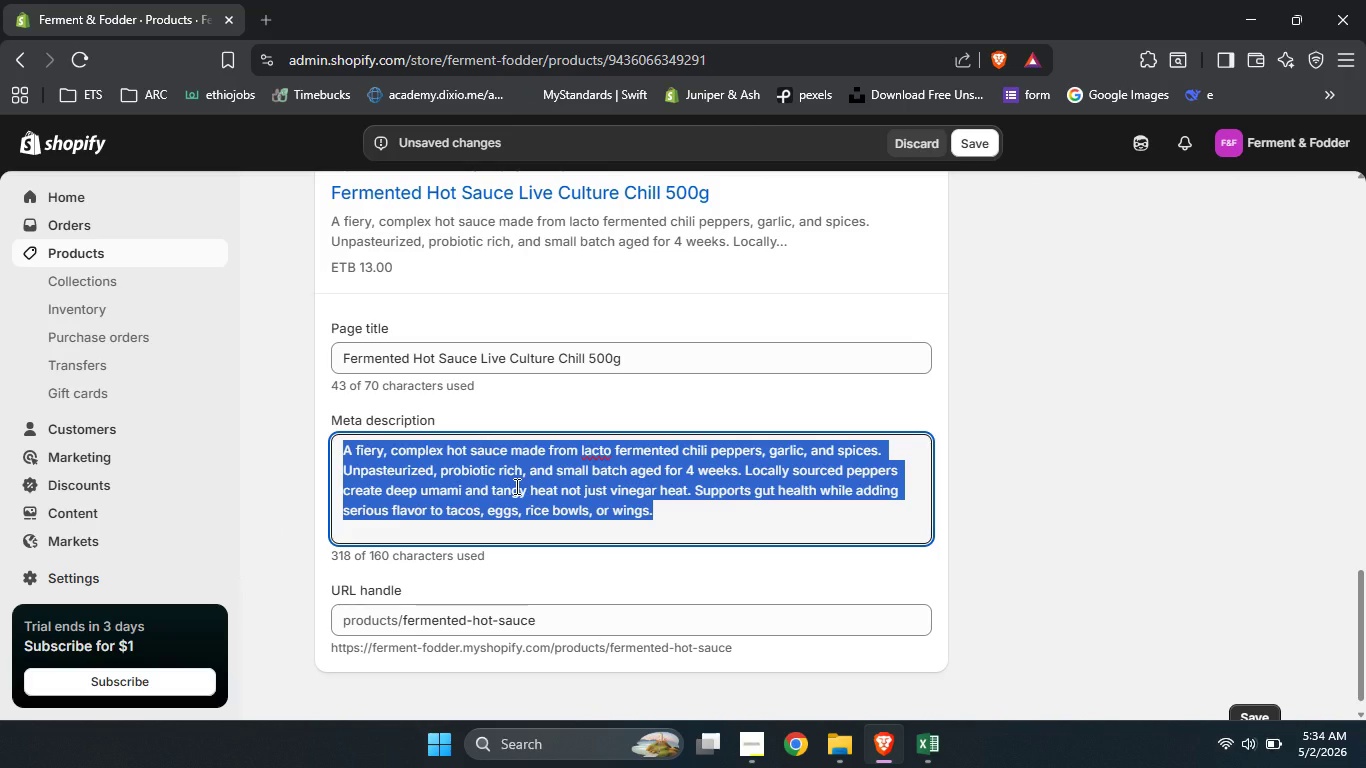 
key(Backspace)
type(Try lic)
key(Backspace)
type(ve cultiure)
key(Backspace)
key(Backspace)
key(Backspace)
key(Backspace)
type(ure )
 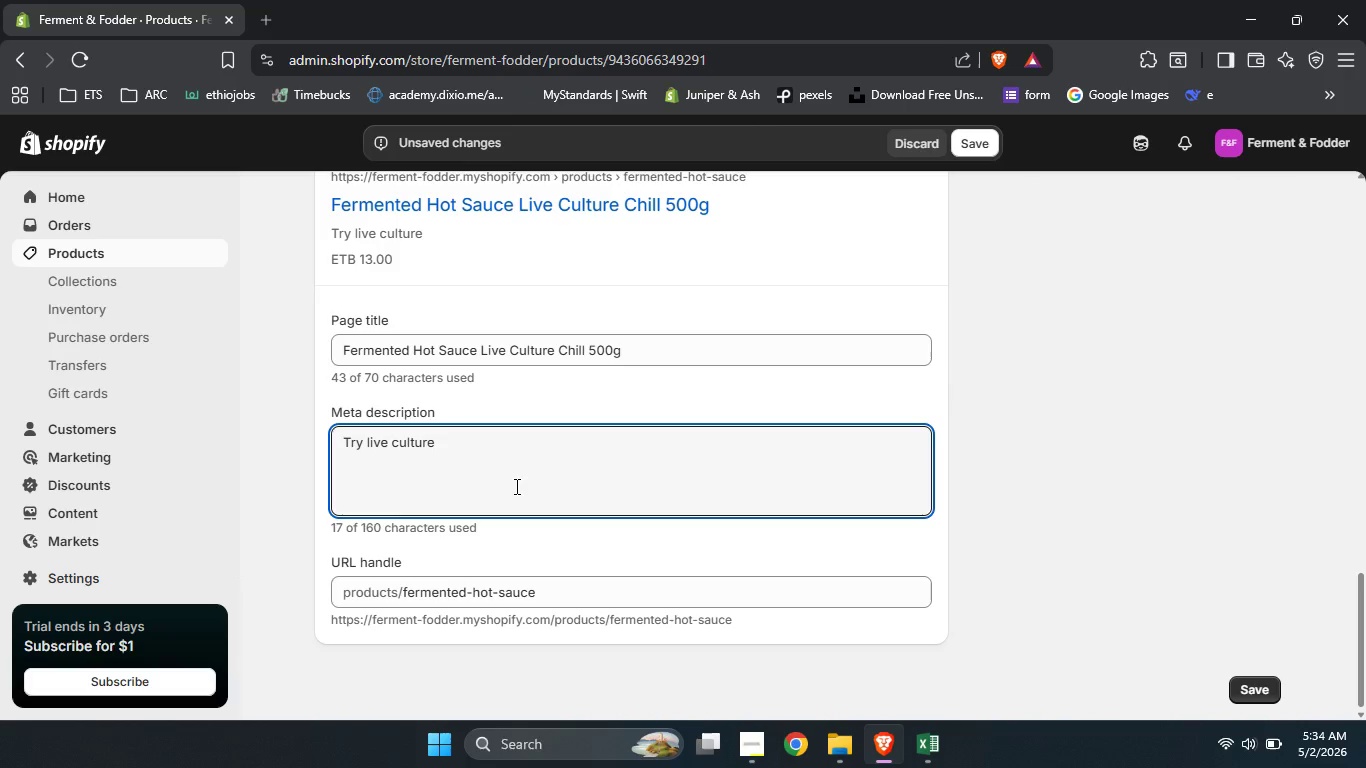 
type(fermented hot d)
key(Backspace)
type(sauce fpr gut health )
key(Backspace)
type(. )
 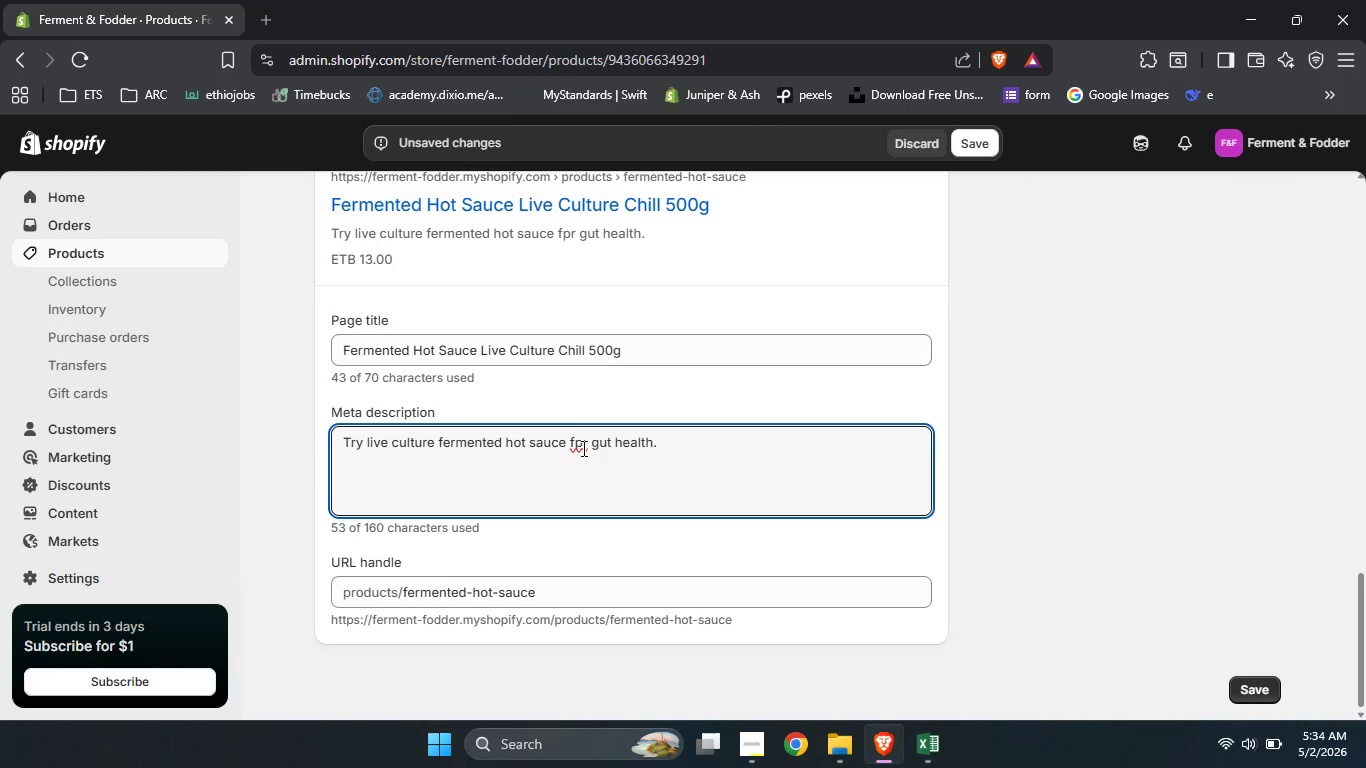 
double_click([579, 442])
 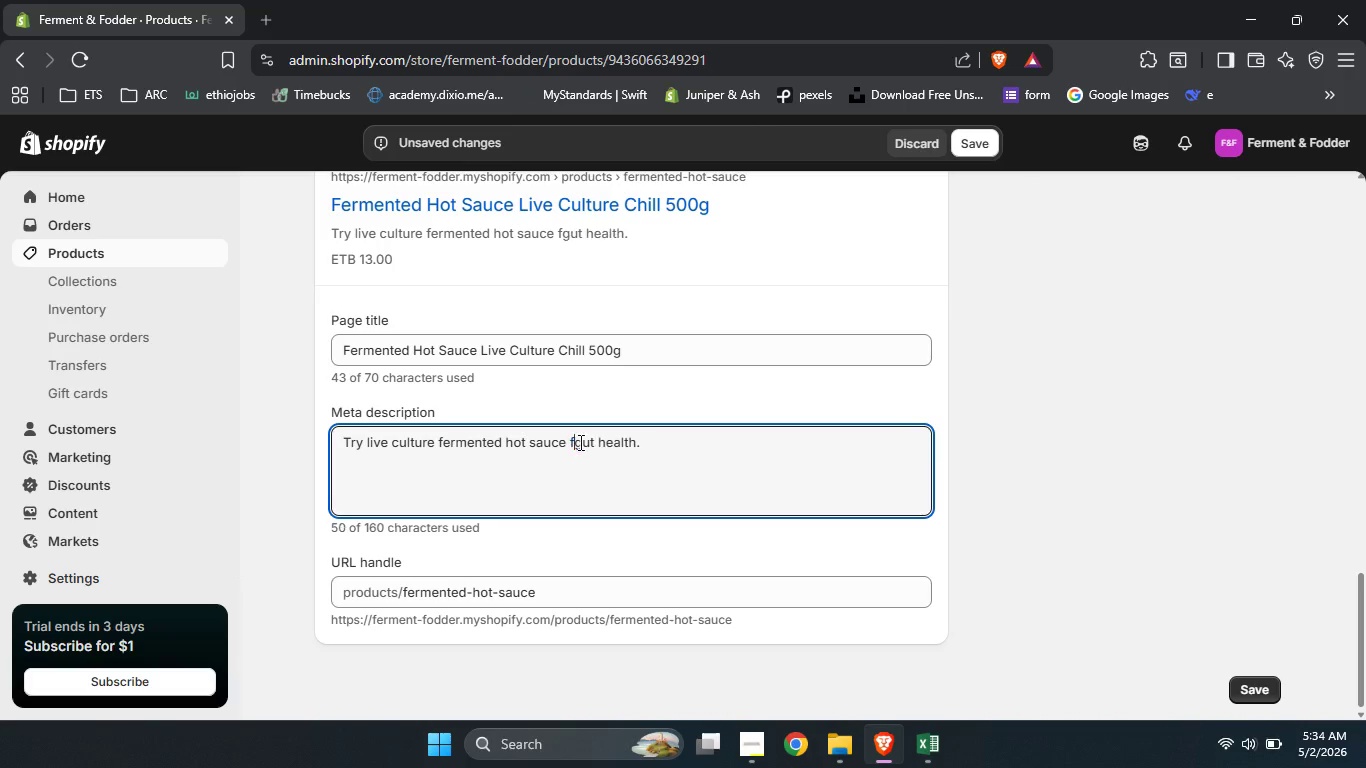 
type(for )
 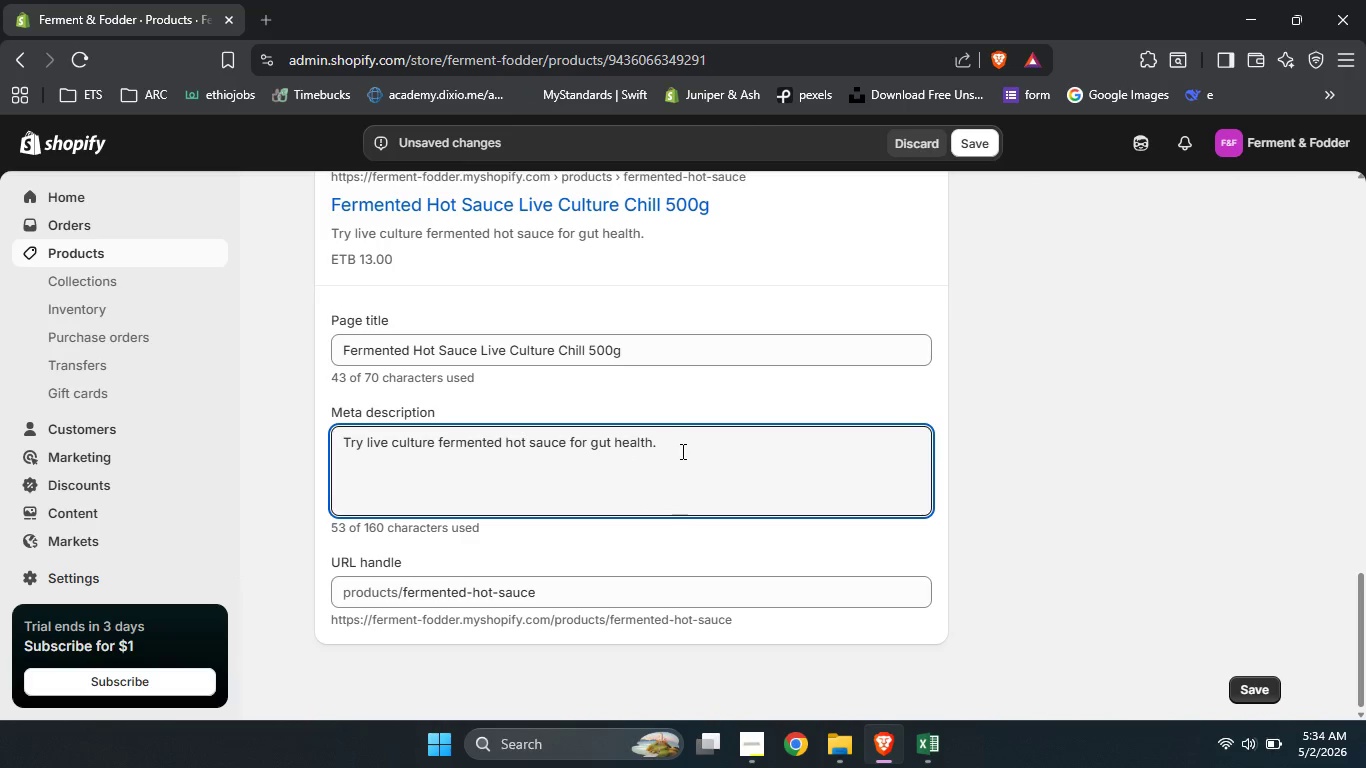 
left_click([681, 451])
 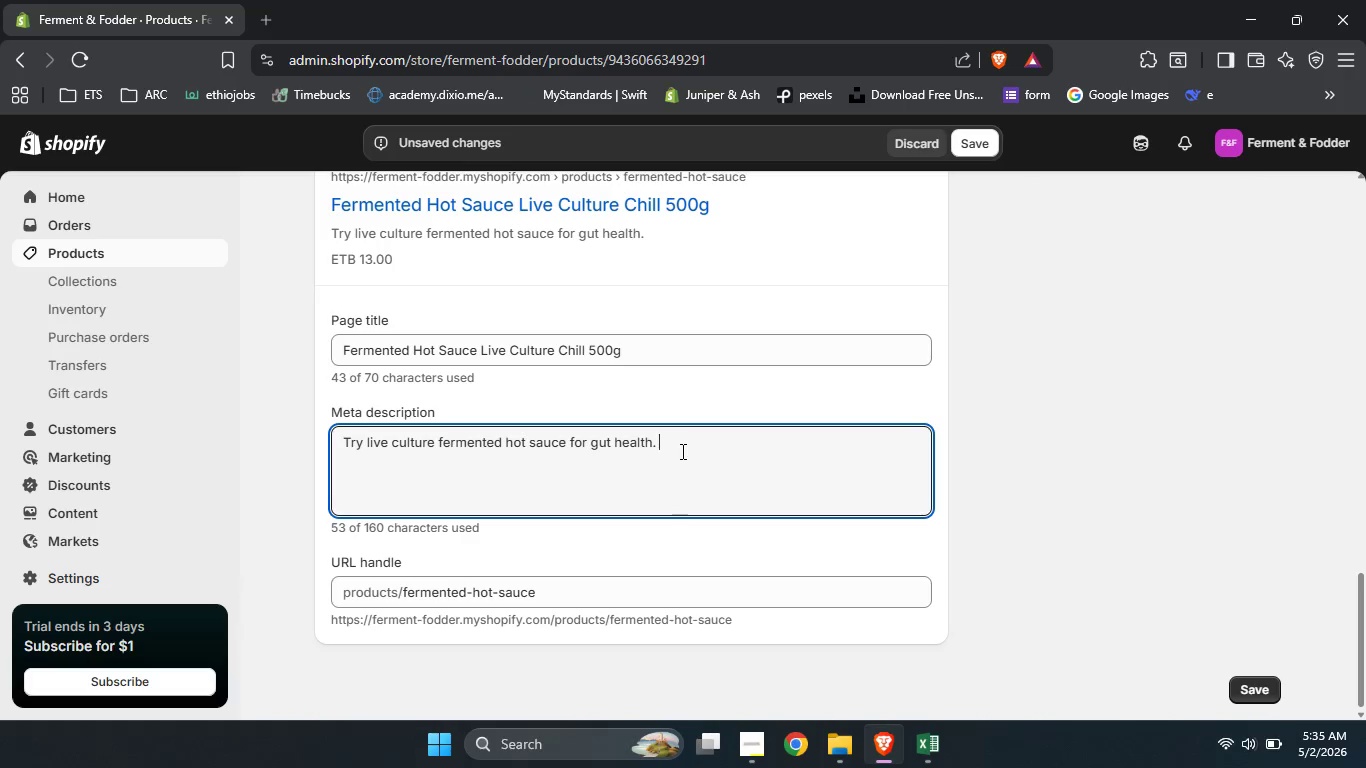 
type(Unpasteurized )
key(Backspace)
type(, small batch, and fiery. SHop )
key(Backspace)
key(Backspace)
key(Backspace)
key(Backspace)
type(hop now.)
 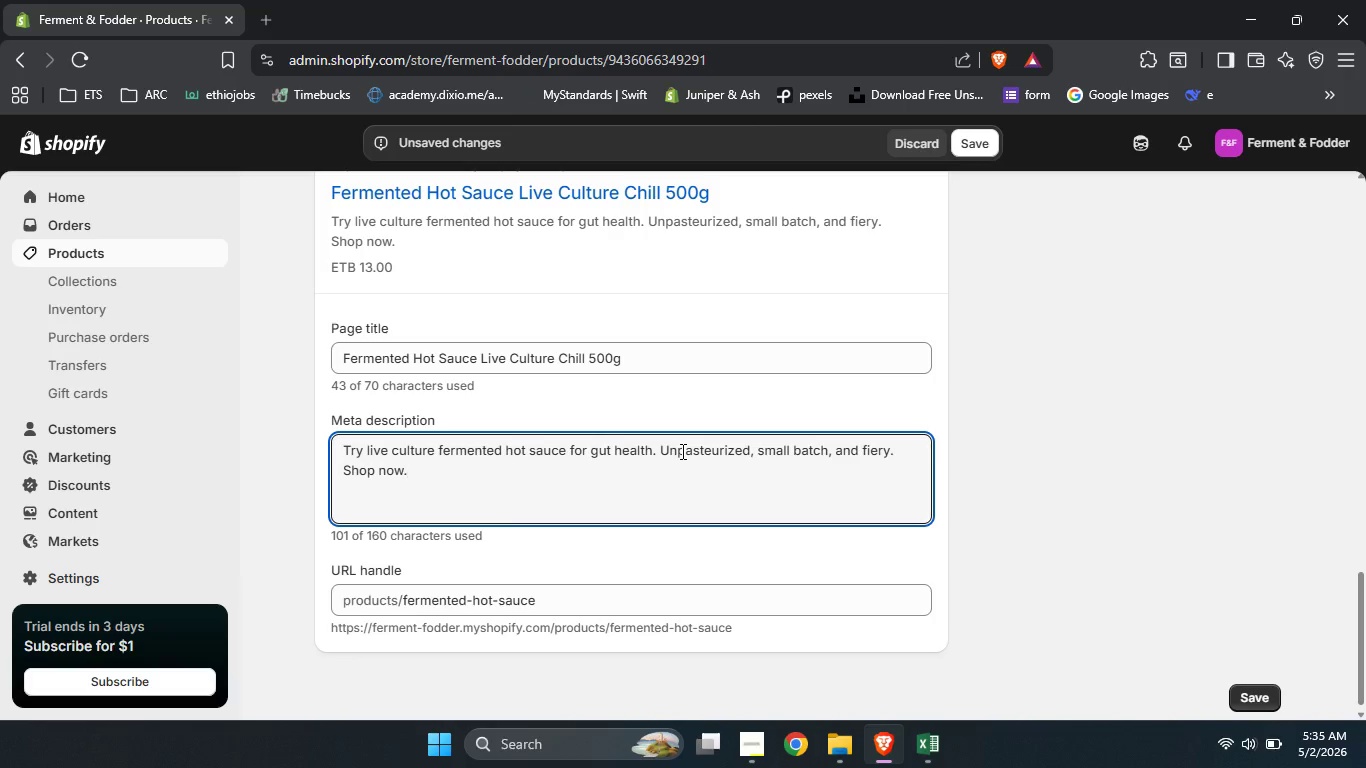 
left_click([404, 603])
 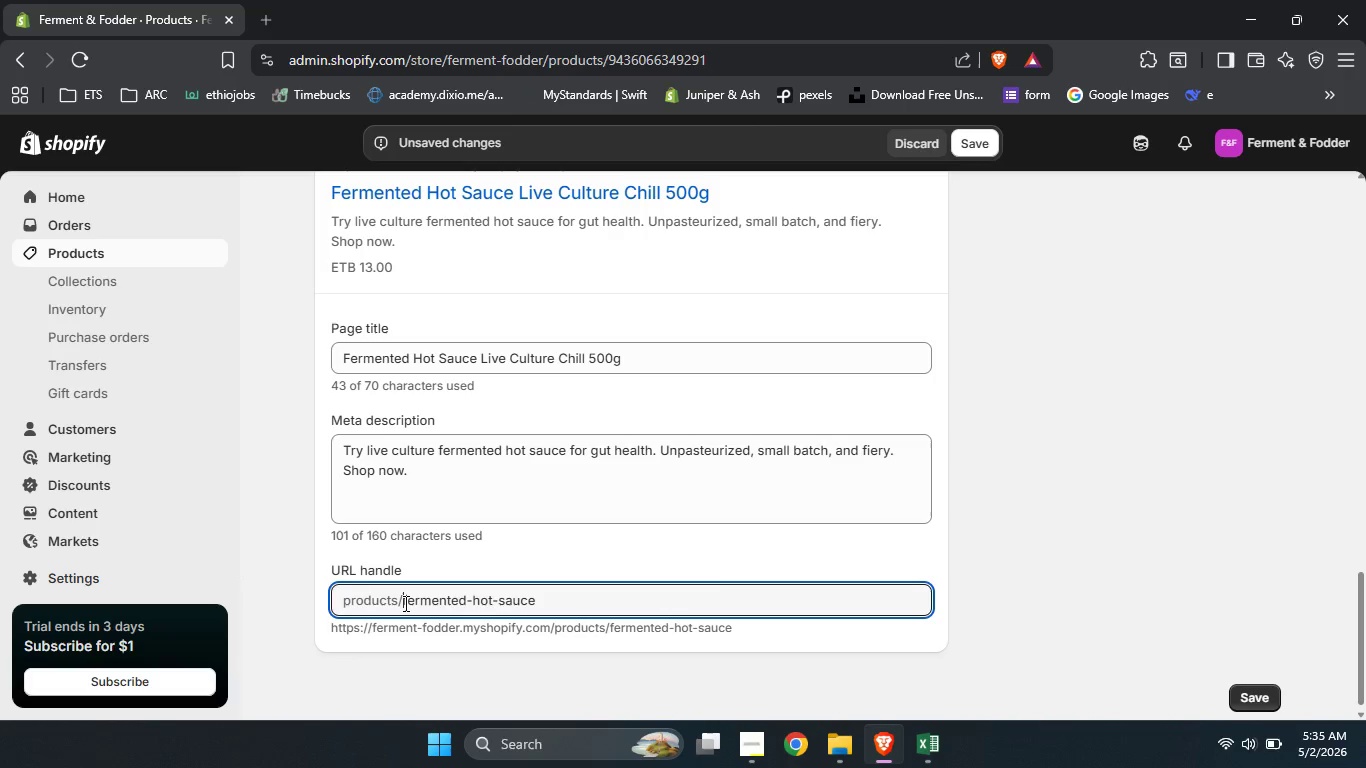 
type(microv)
key(Backspace)
type(be-magic-)
 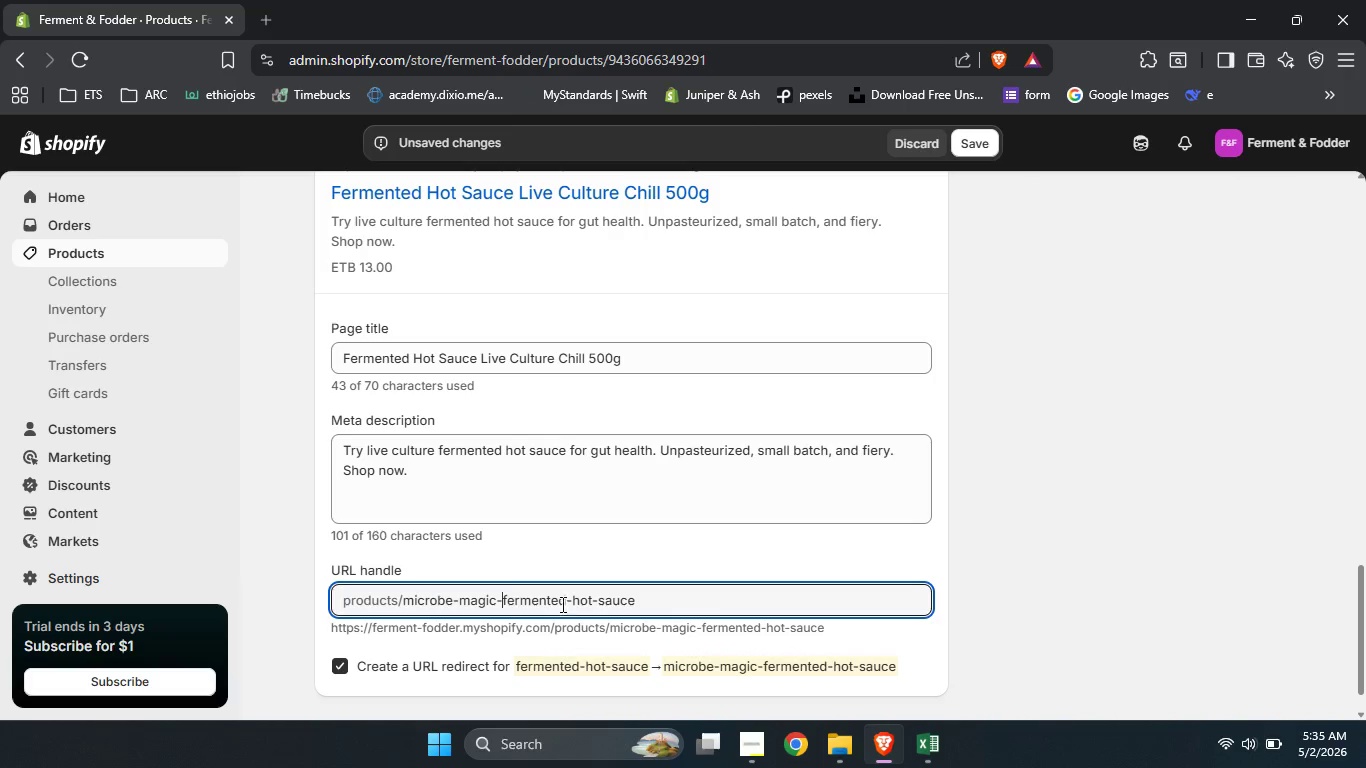 
left_click([636, 603])
 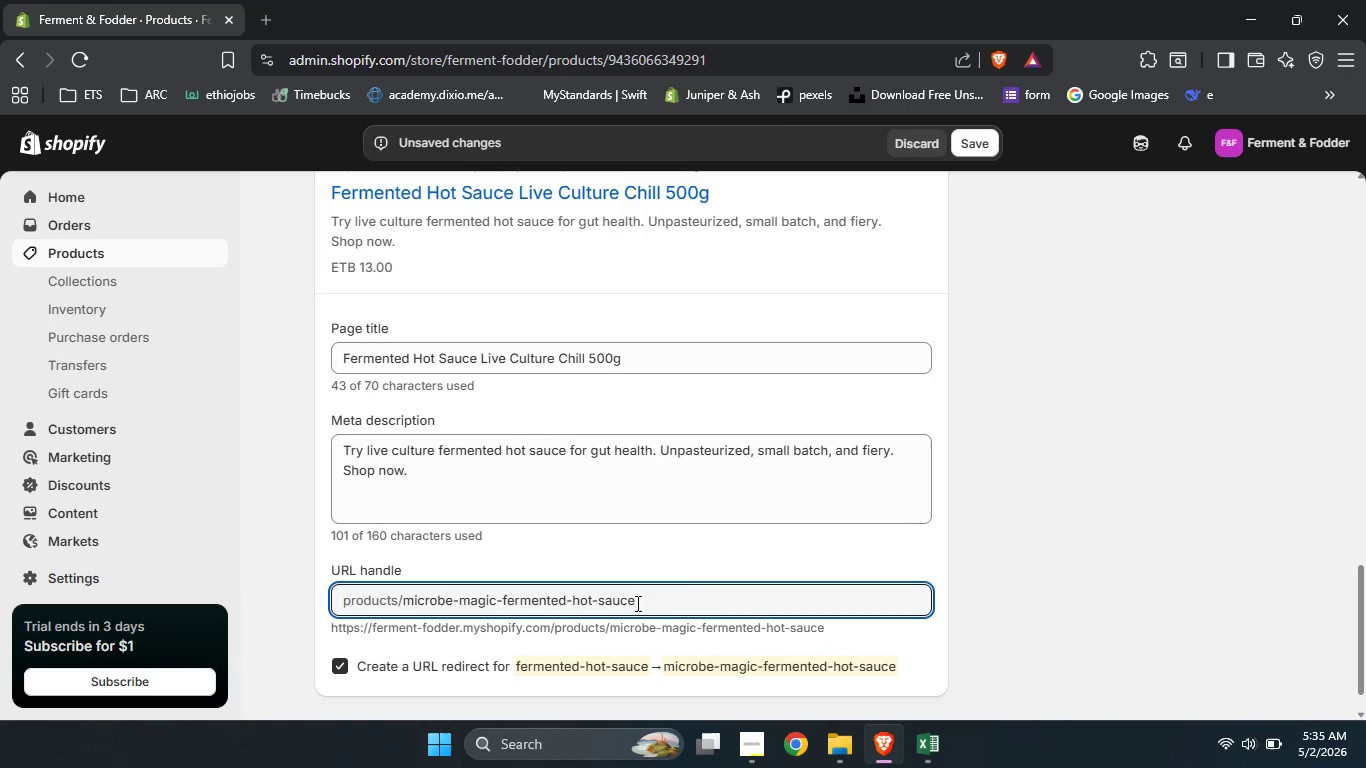 
key(Minus)
 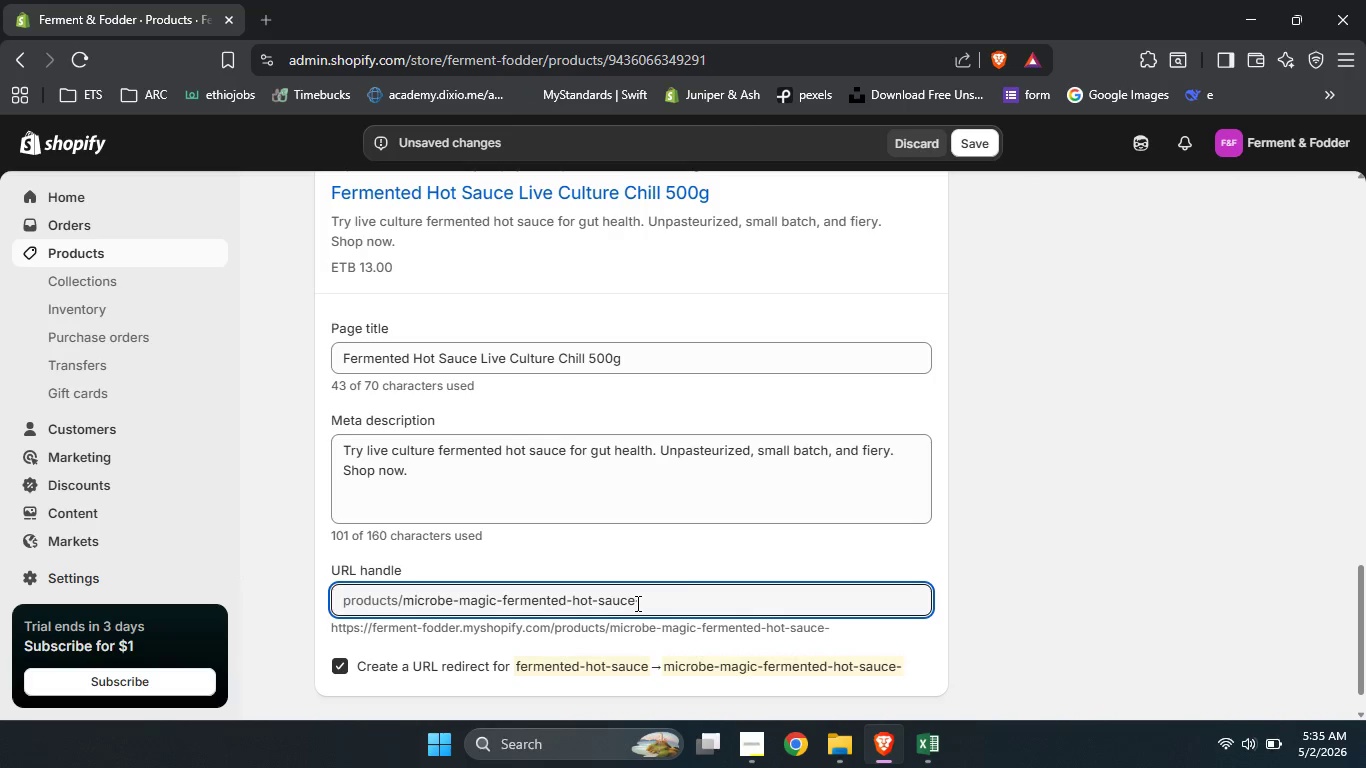 
key(Numpad5)
 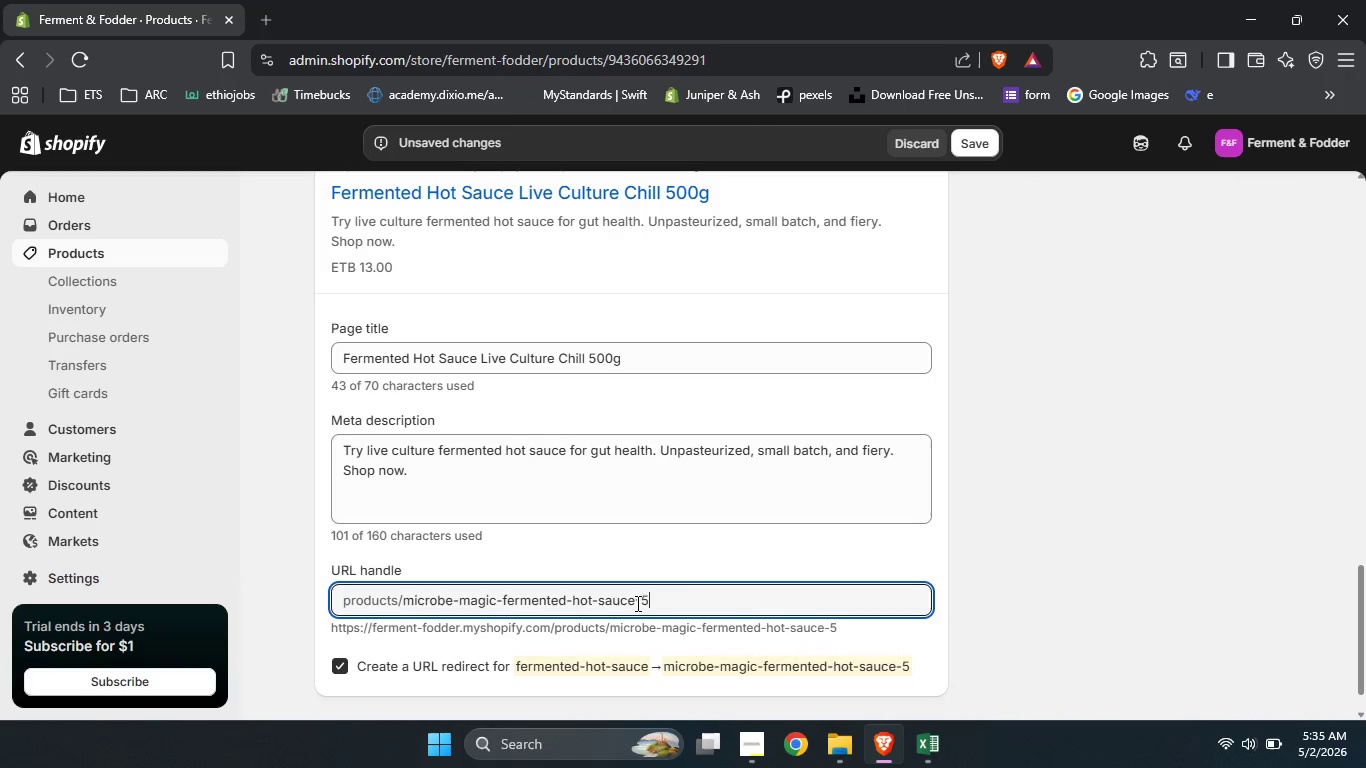 
key(Numpad0)
 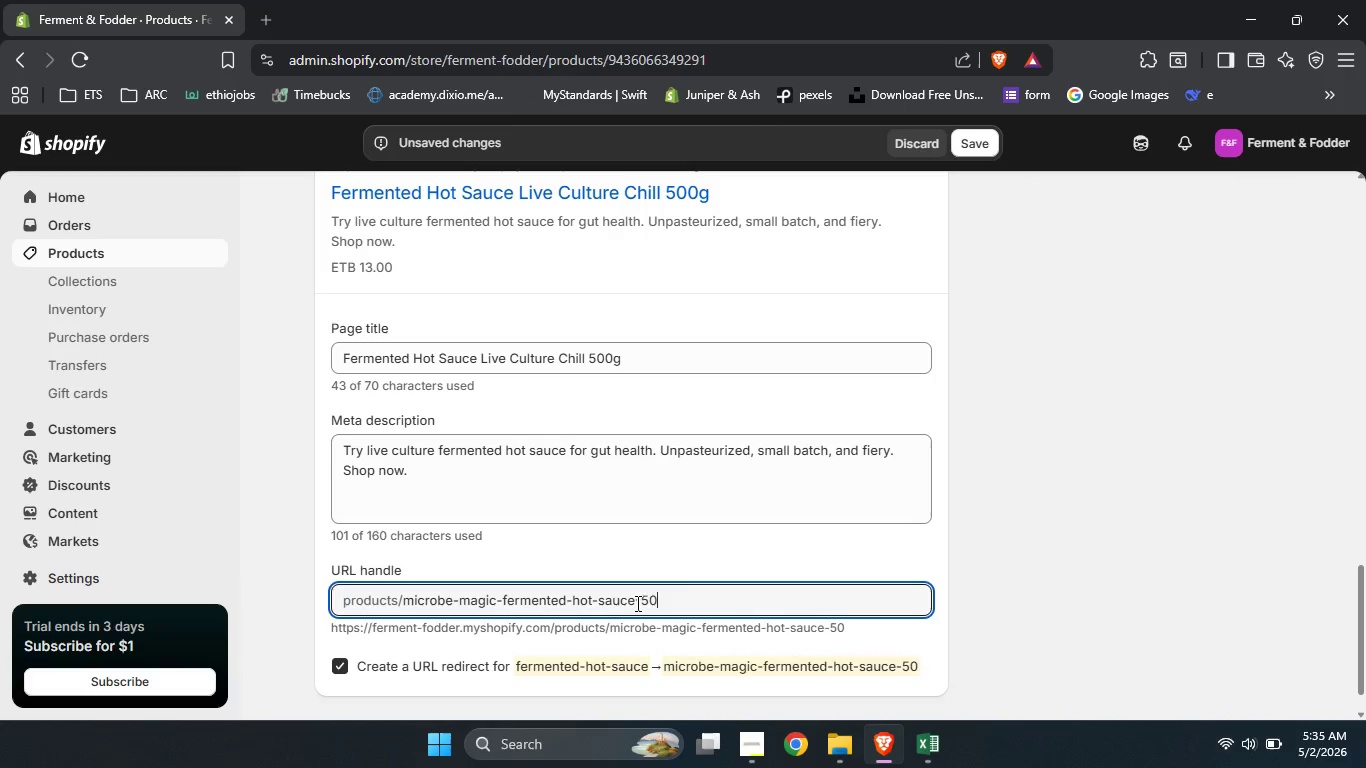 
key(Numpad0)
 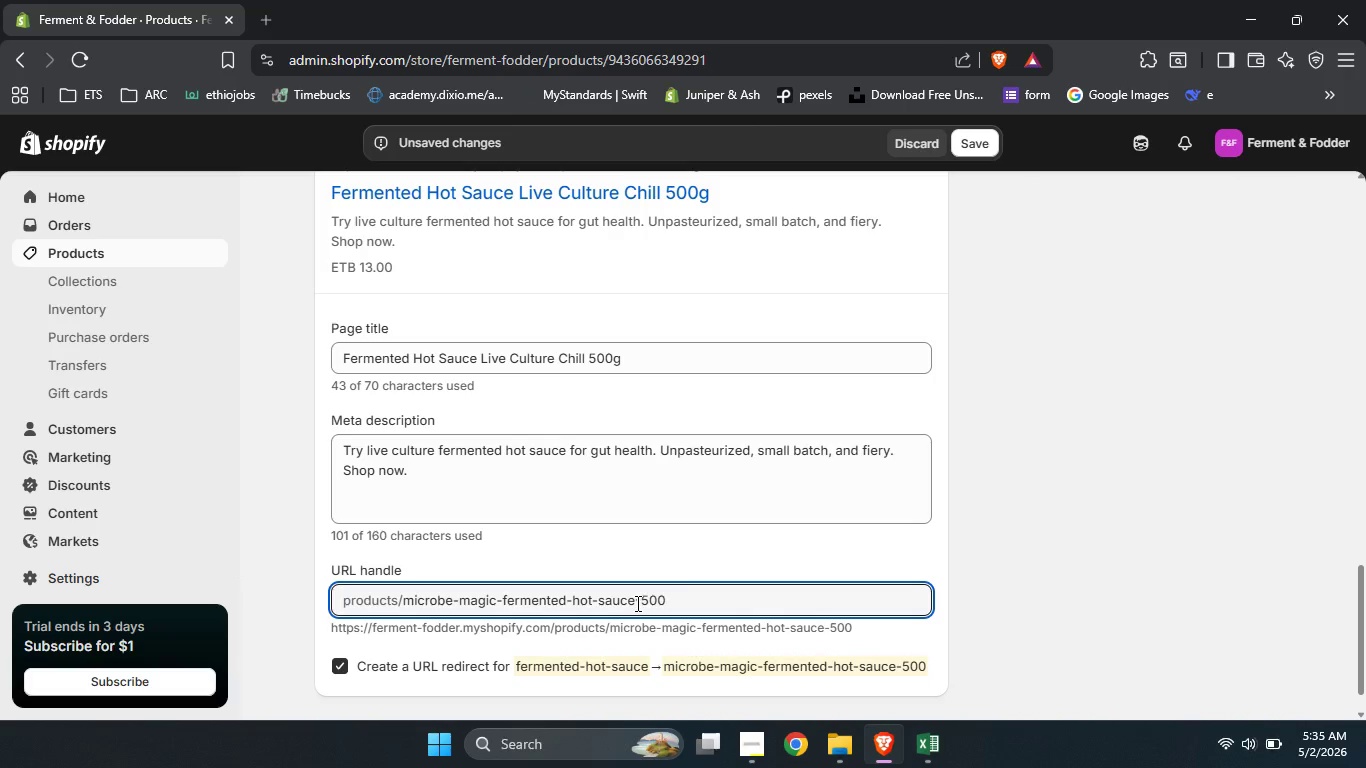 
key(G)
 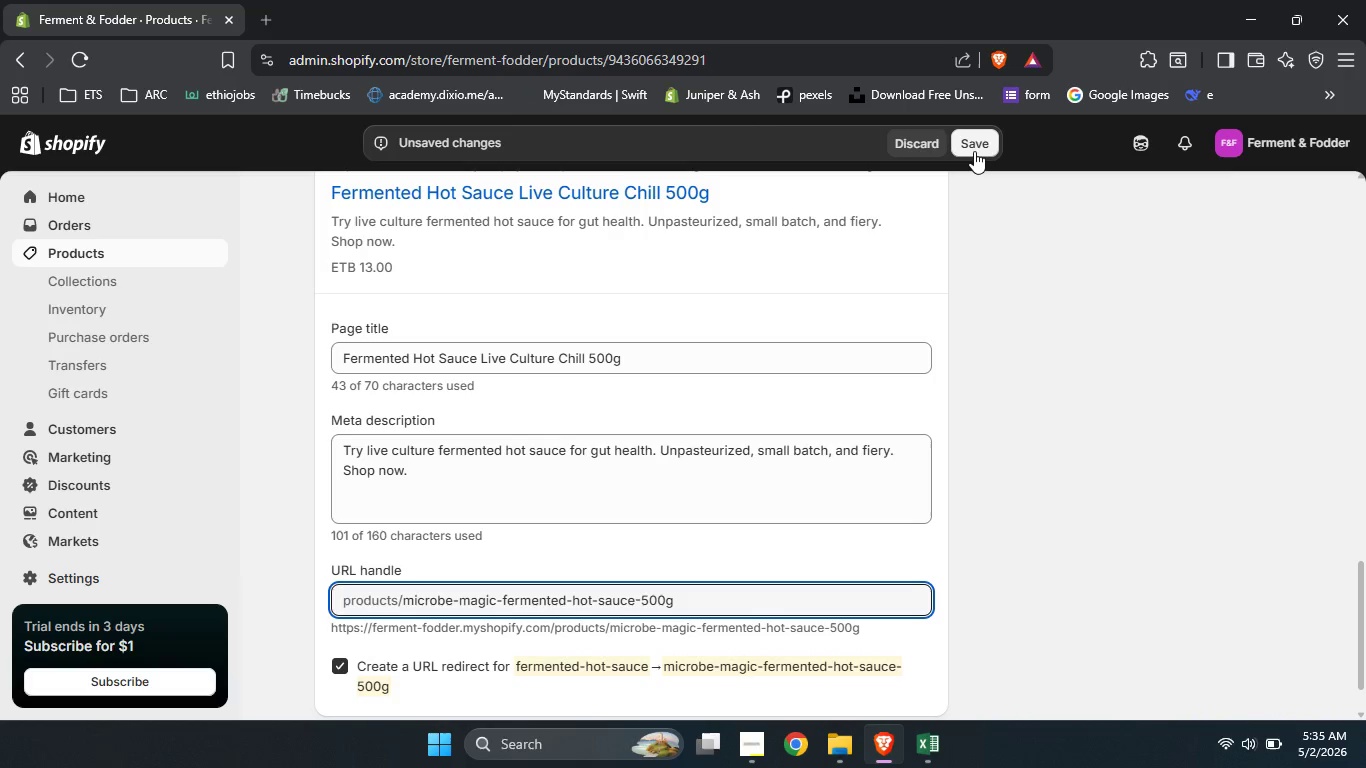 
double_click([974, 150])
 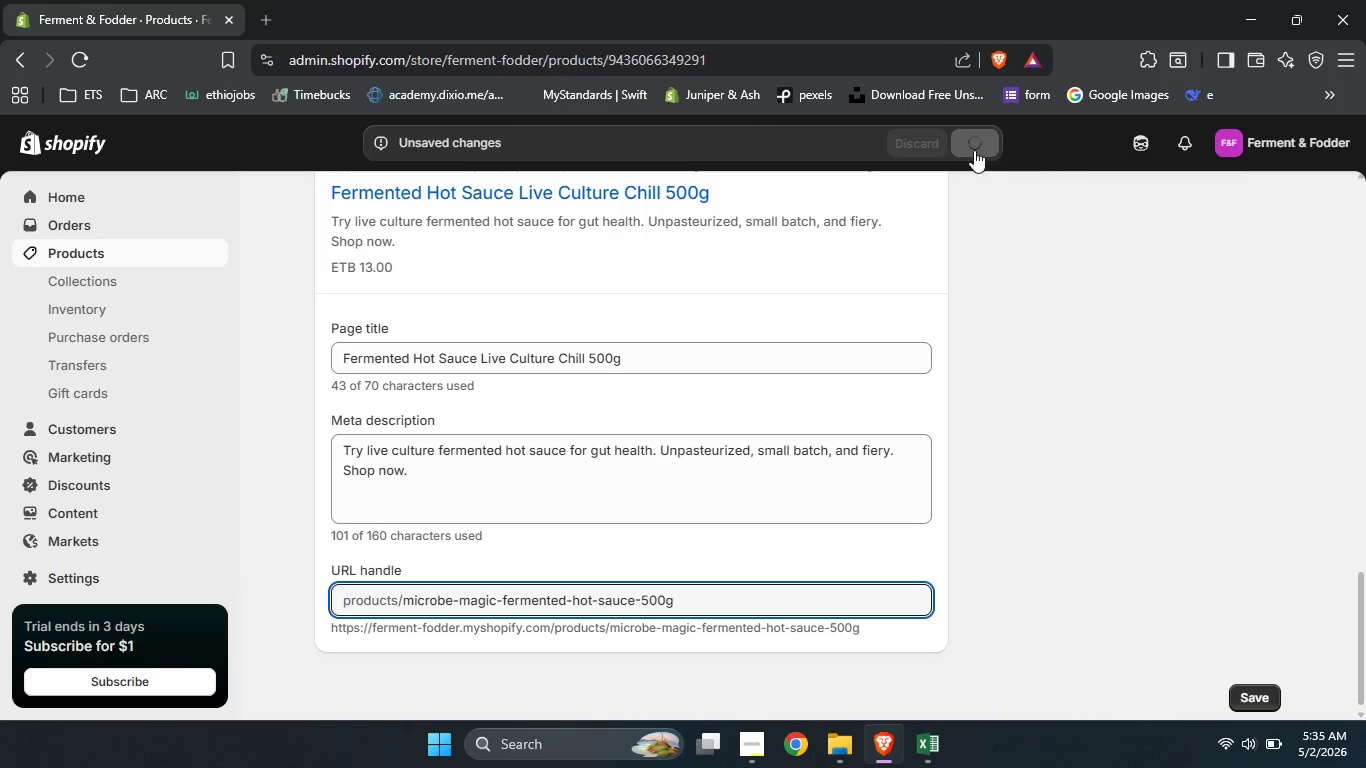 
wait(10.41)
 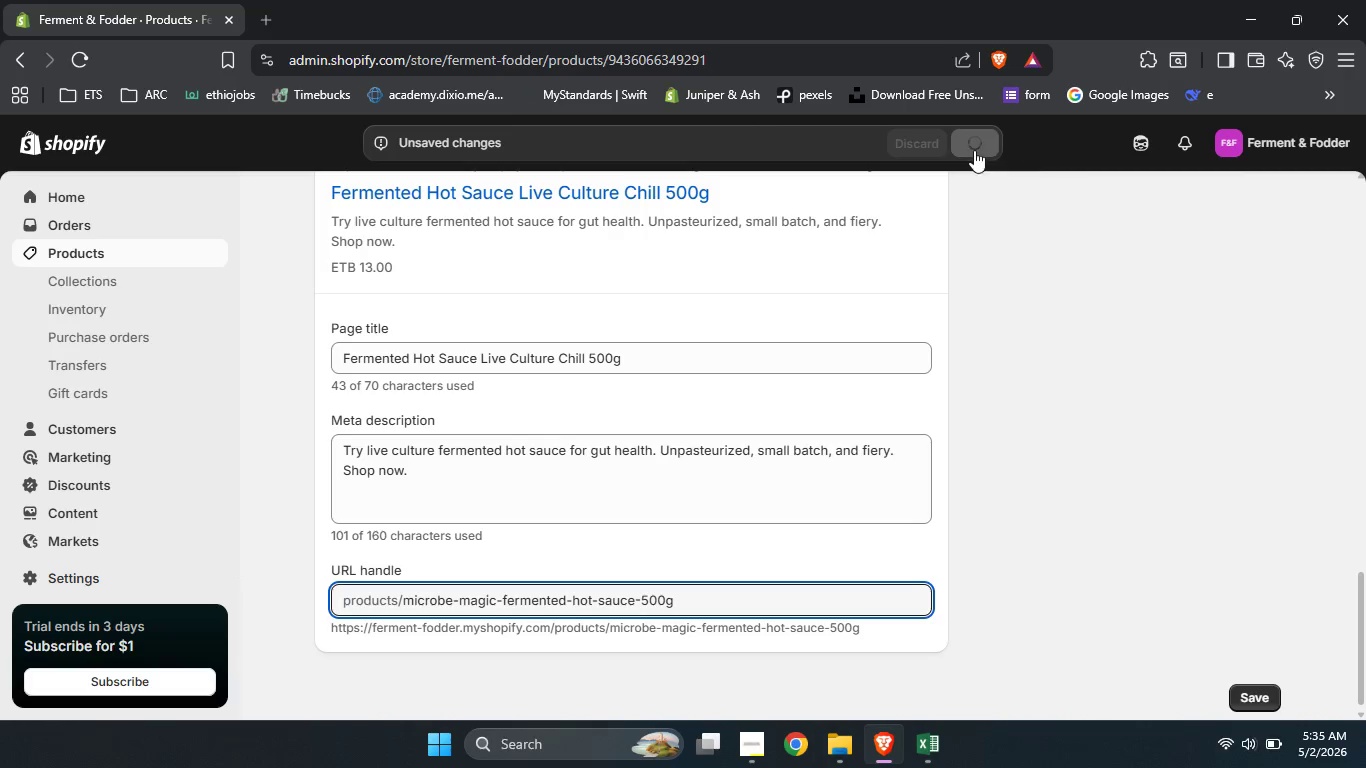 
left_click([185, 255])
 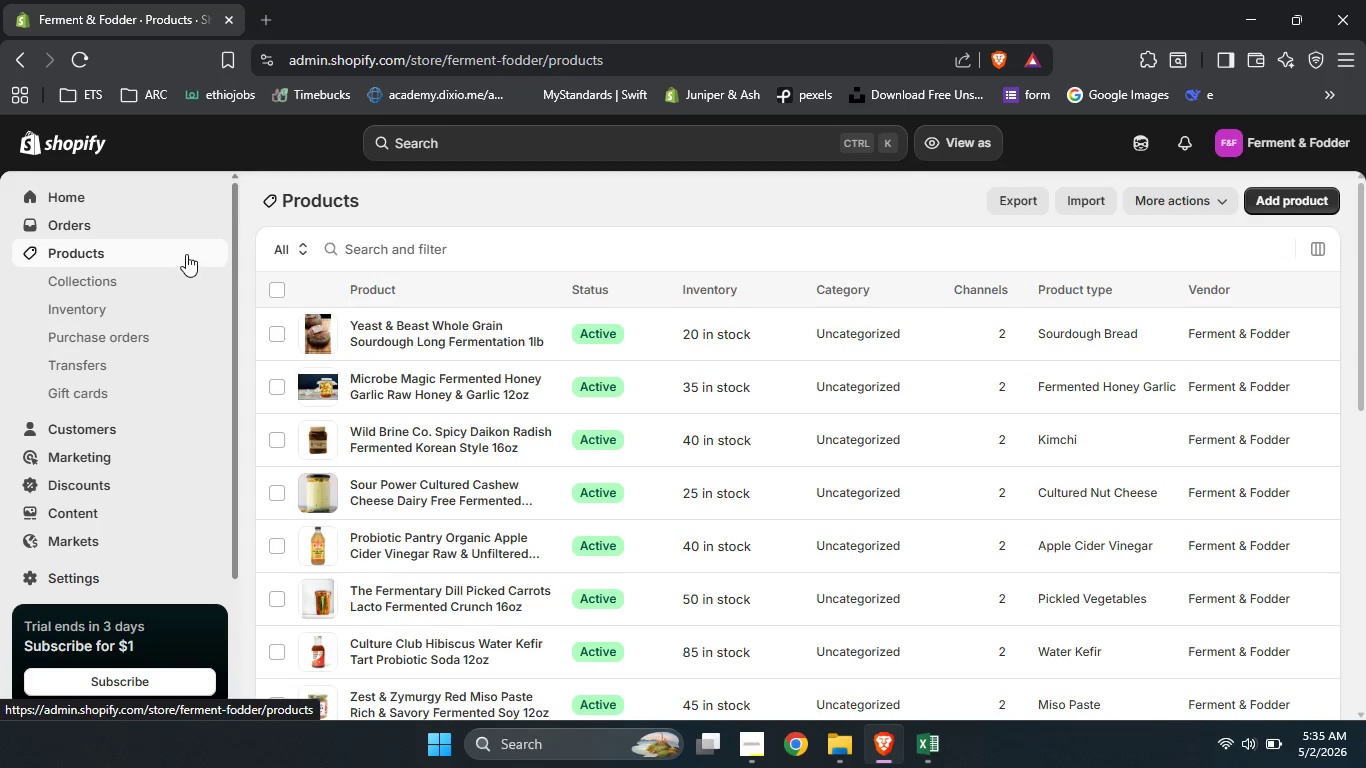 
scroll: coordinate [383, 382], scroll_direction: down, amount: 3.0
 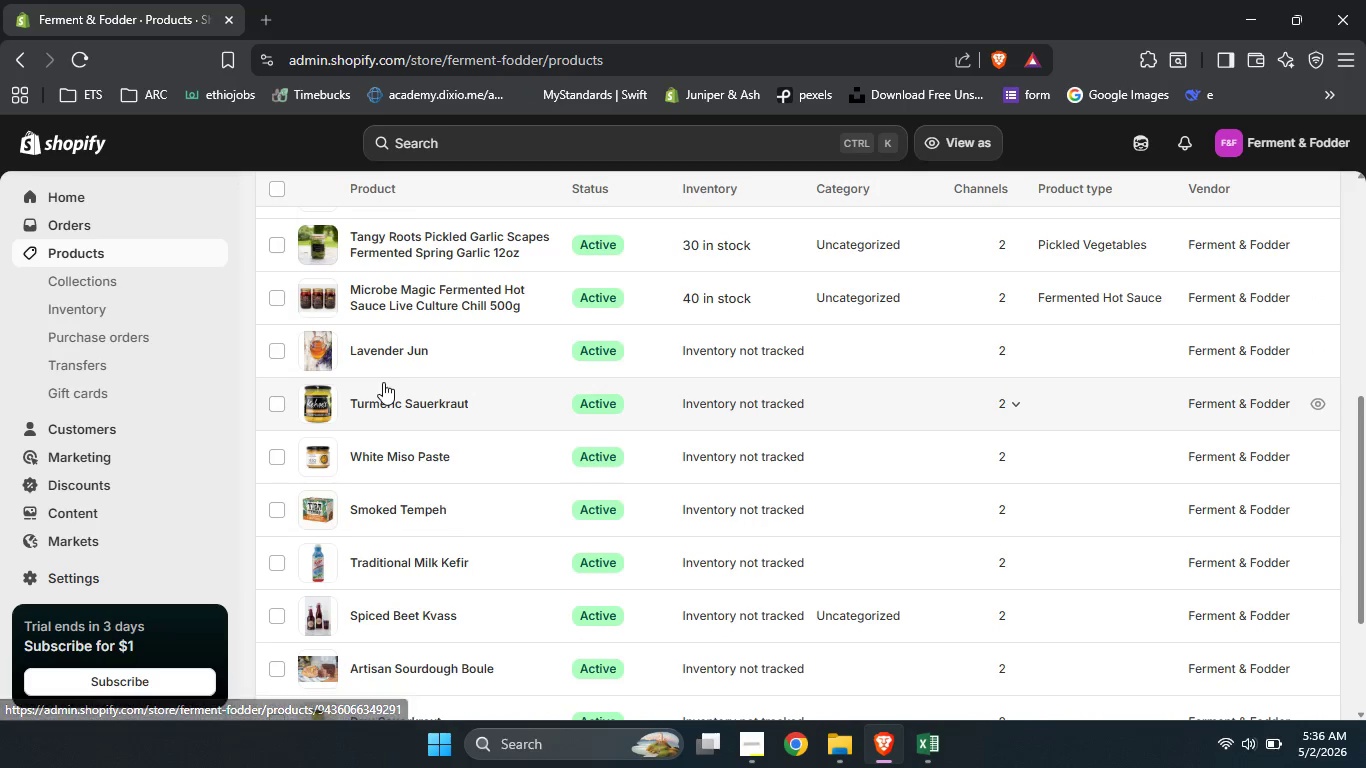 
left_click([375, 352])
 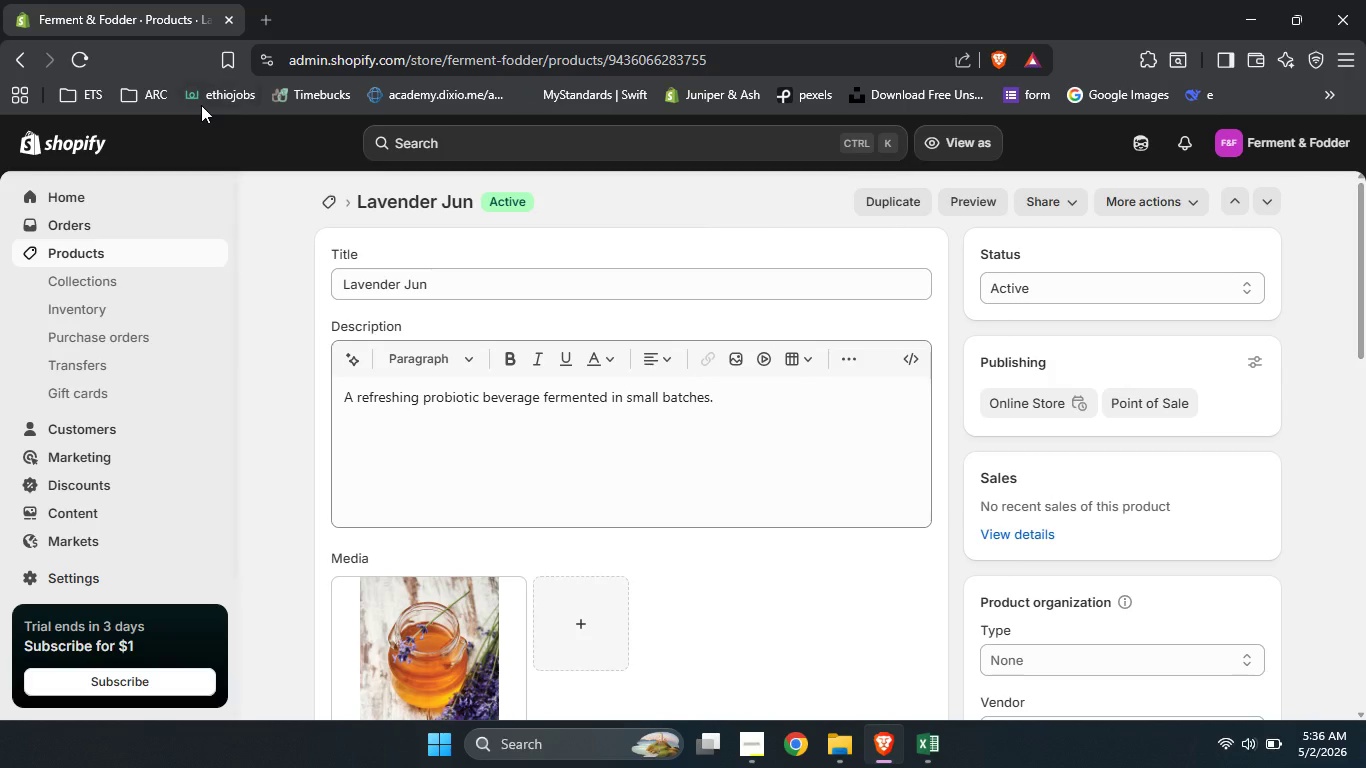 
wait(5.53)
 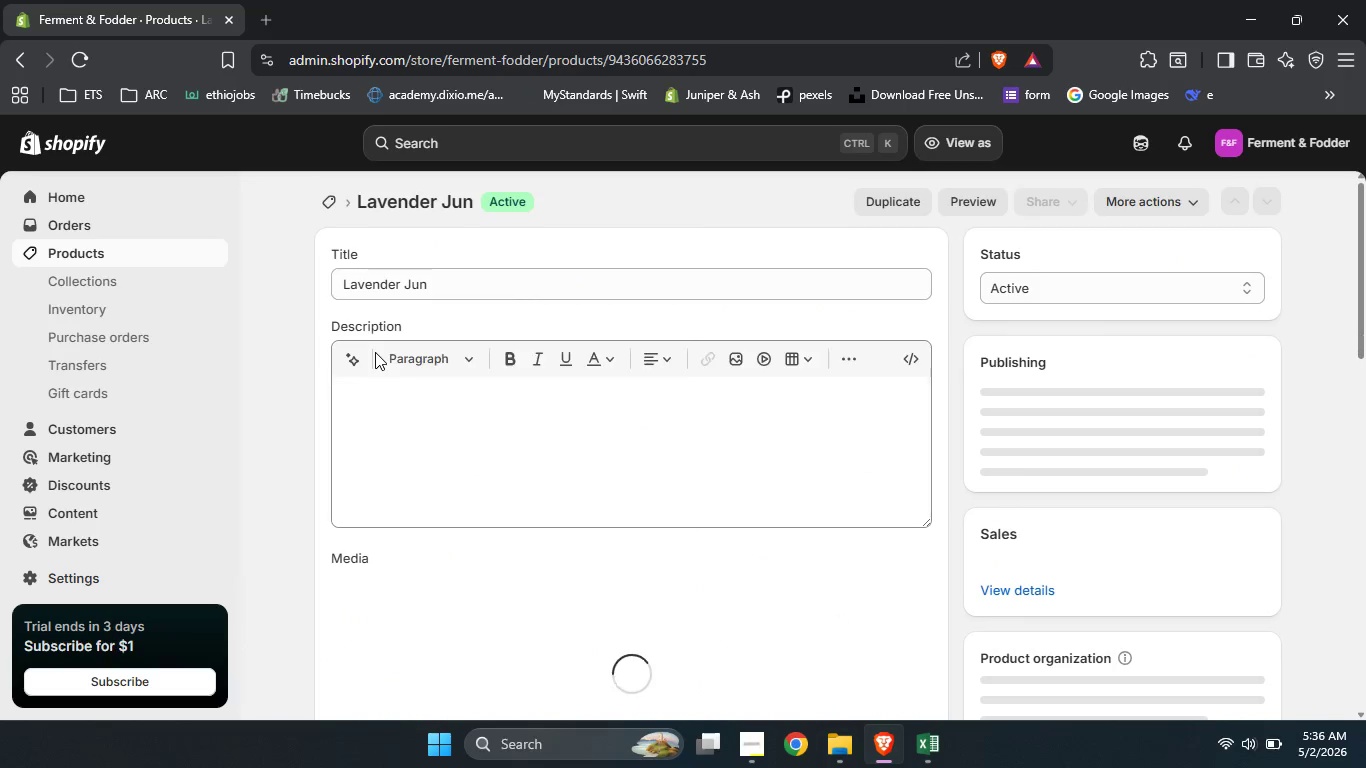 
left_click([339, 286])
 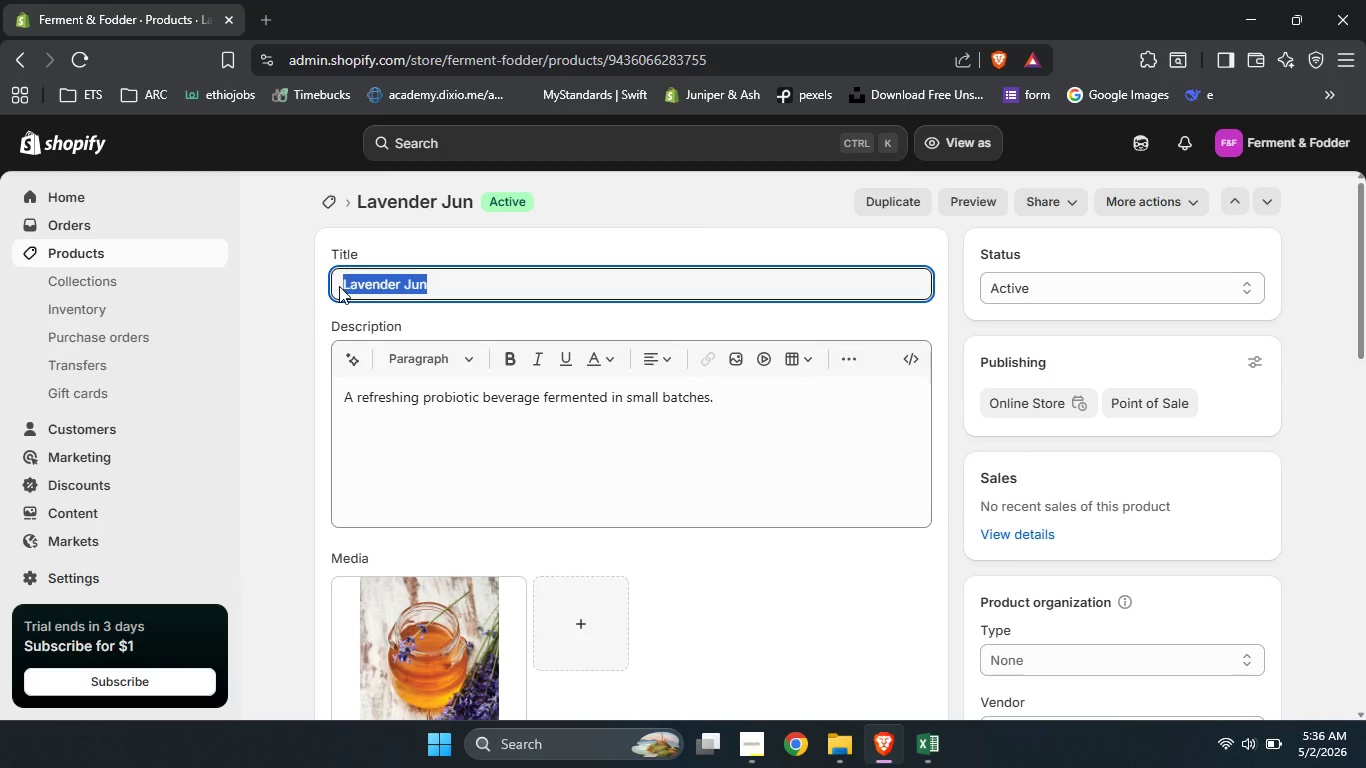 
key(ArrowLeft)
 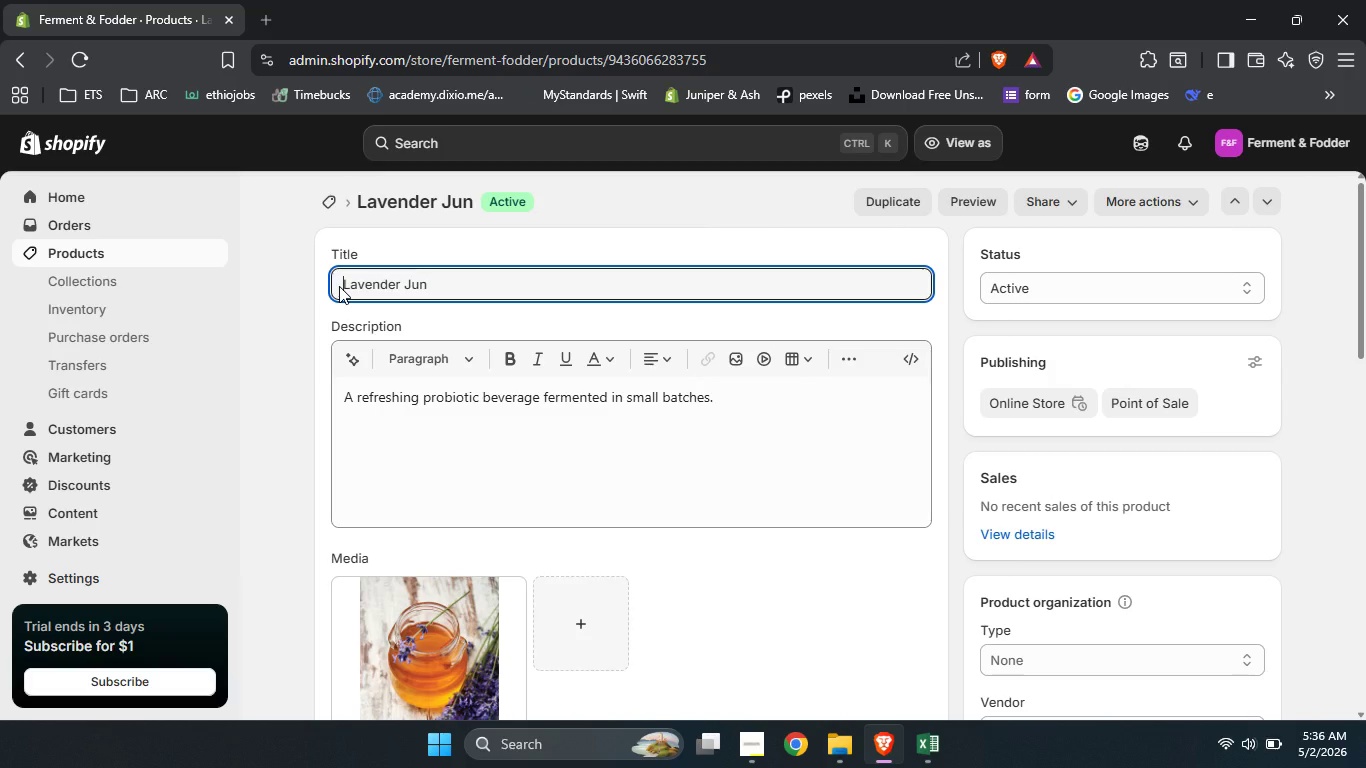 
type(Bu)
 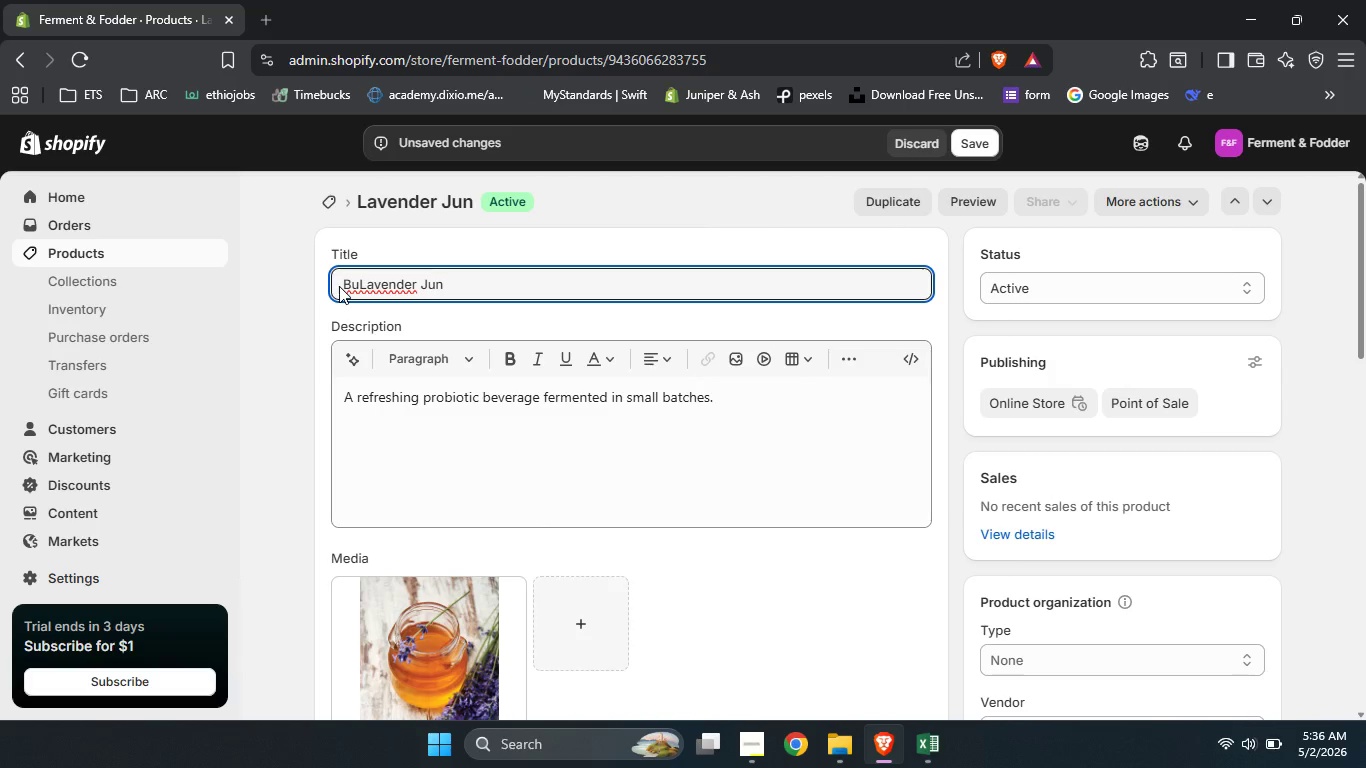 
type(bbling Brook V)
key(Backspace)
type(Lavender Jun)
 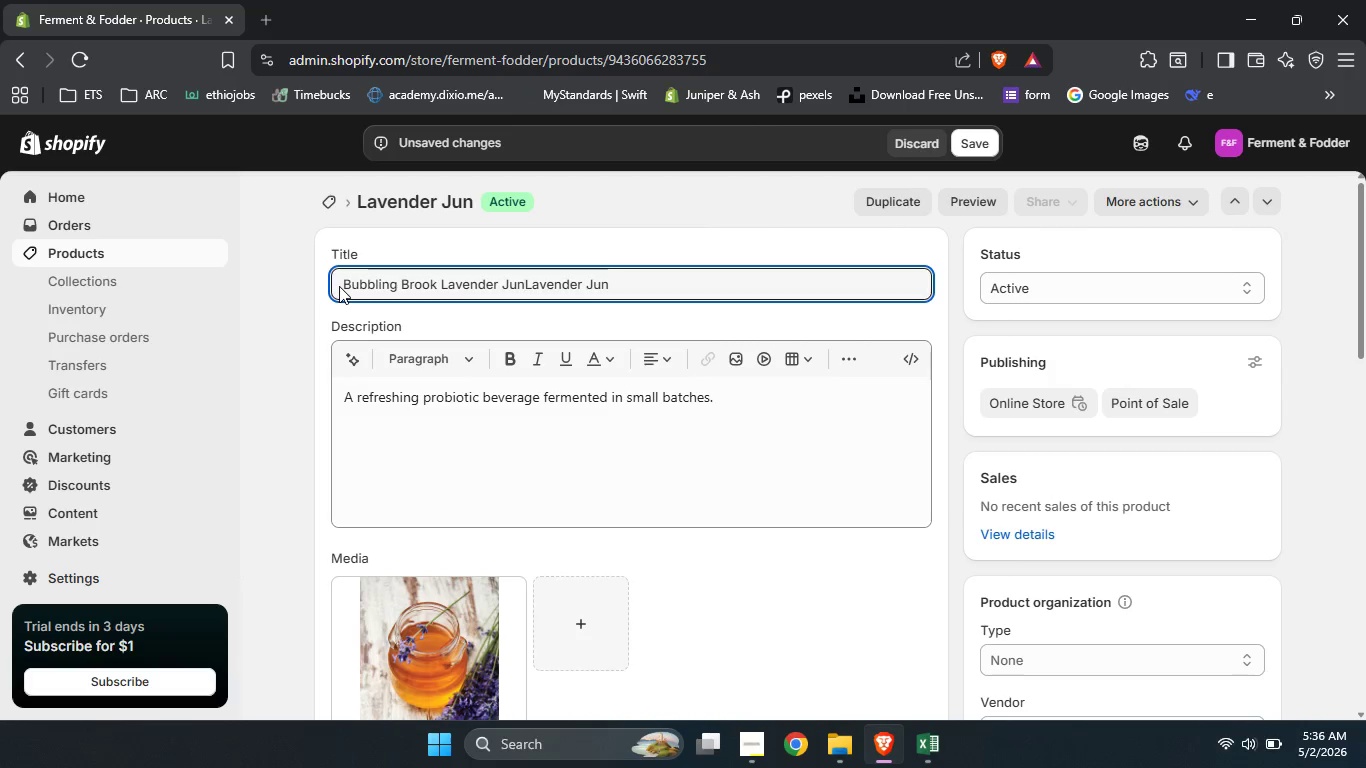 
wait(6.69)
 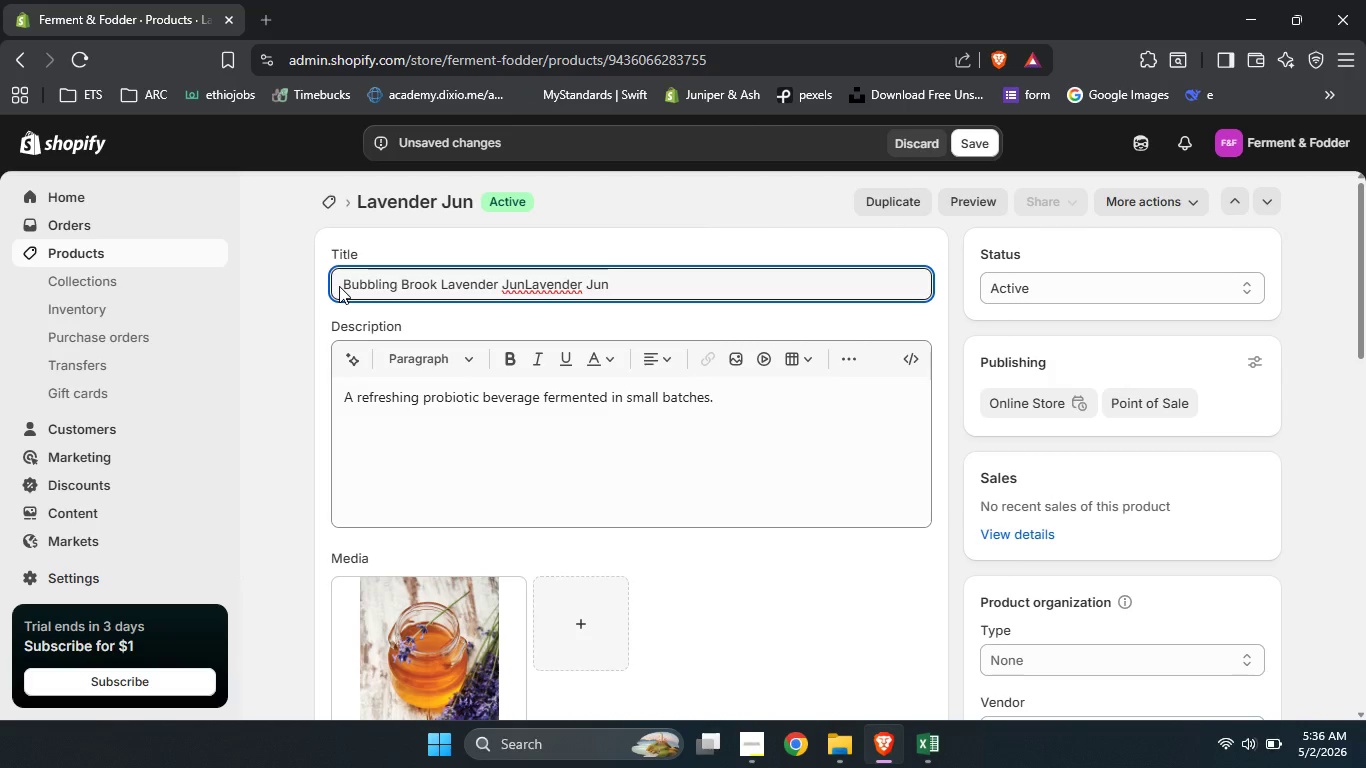 
key(Backspace)
 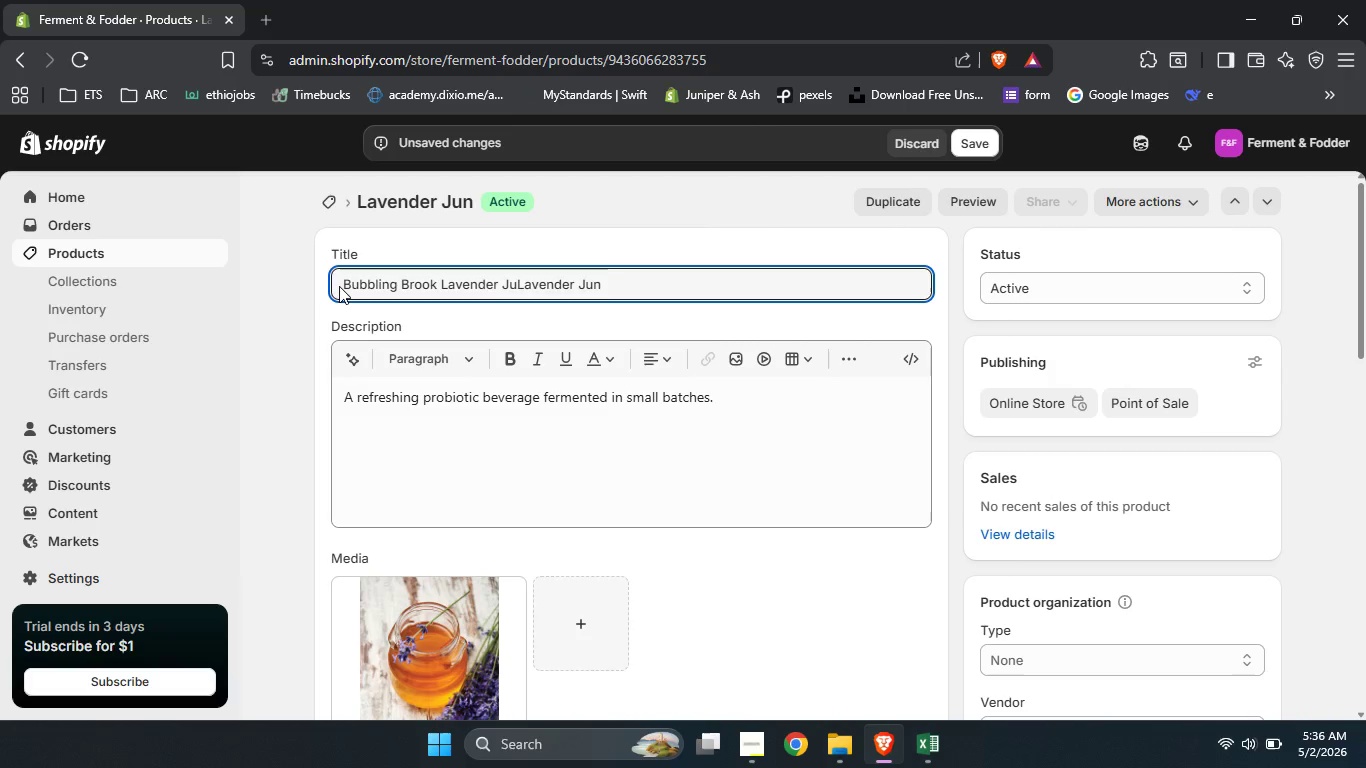 
key(Backspace)
 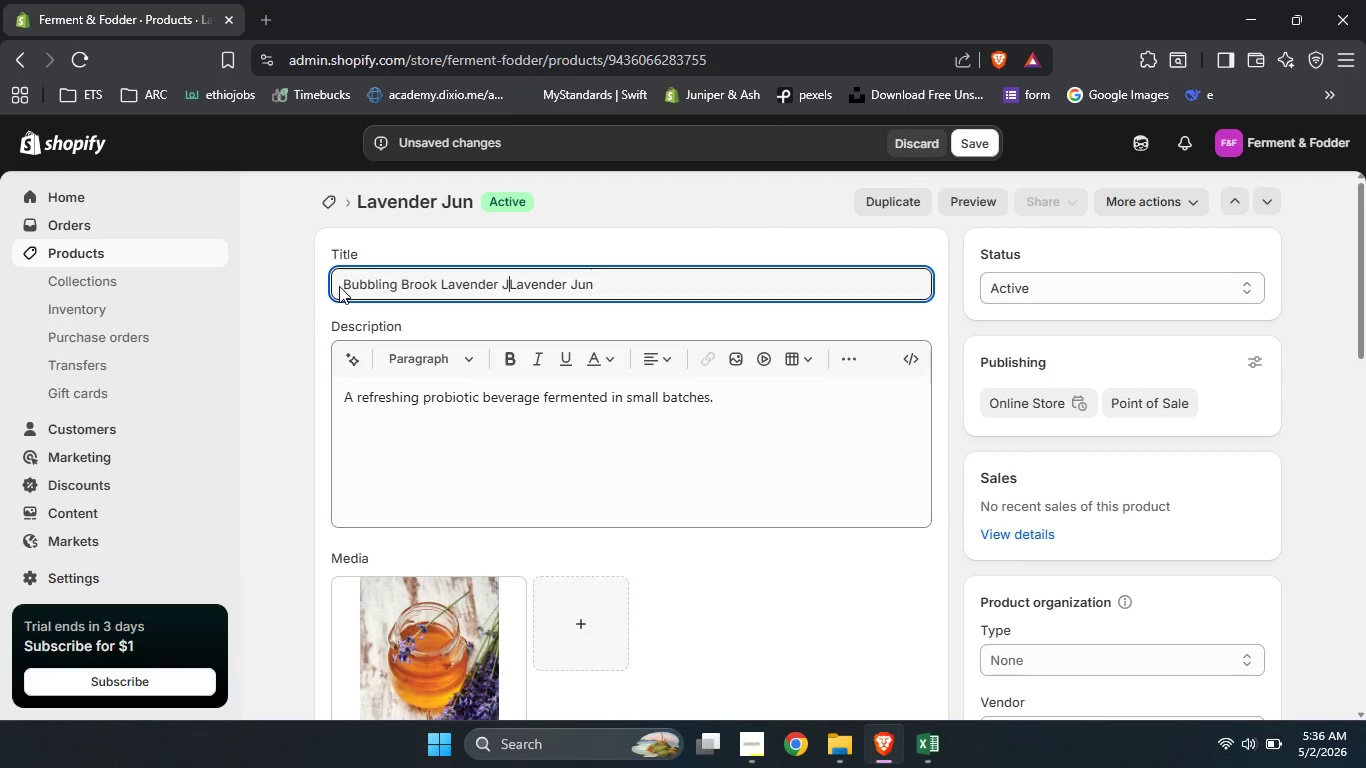 
key(Backspace)
 